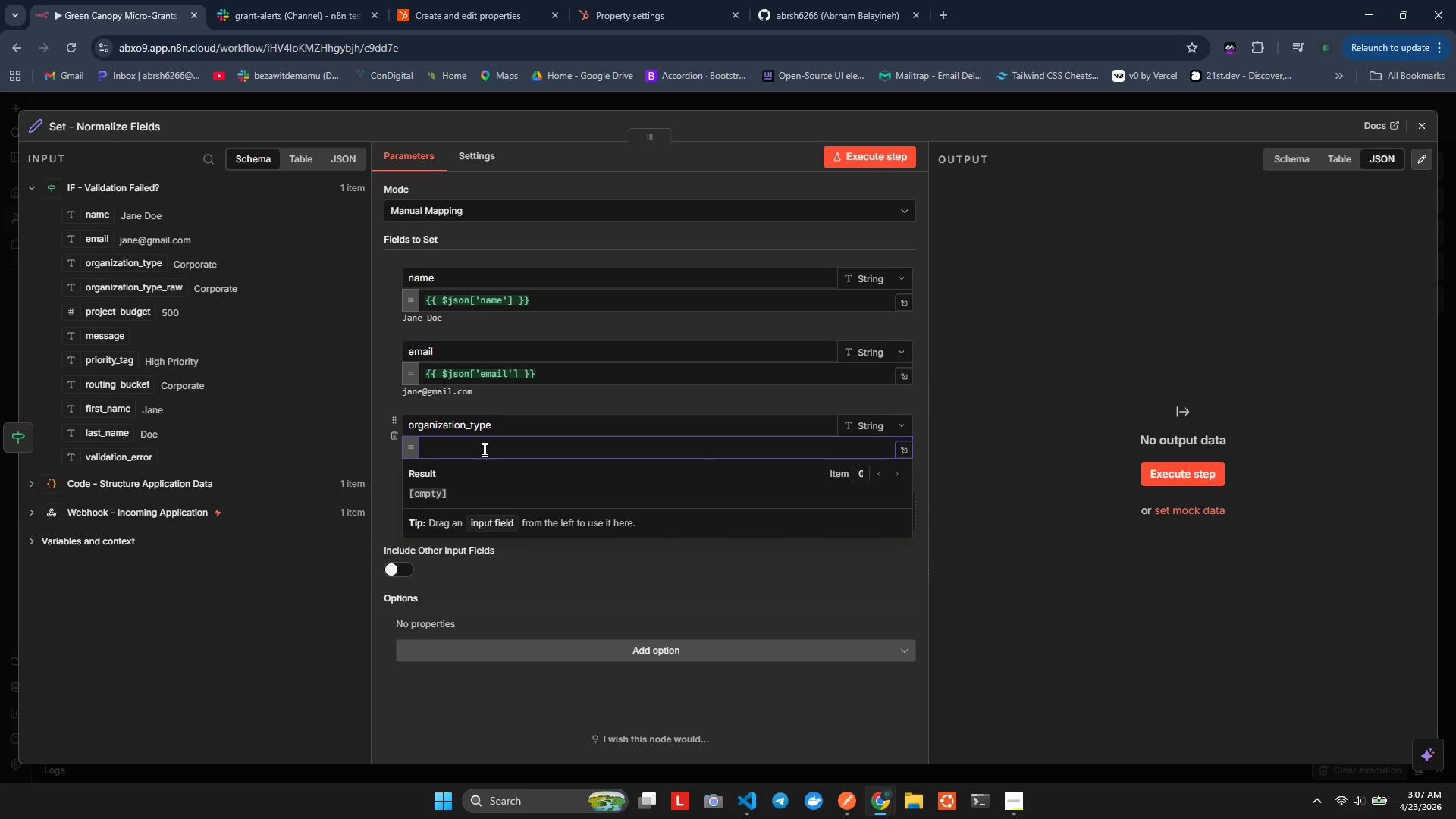 
key(Shift+BracketLeft)
 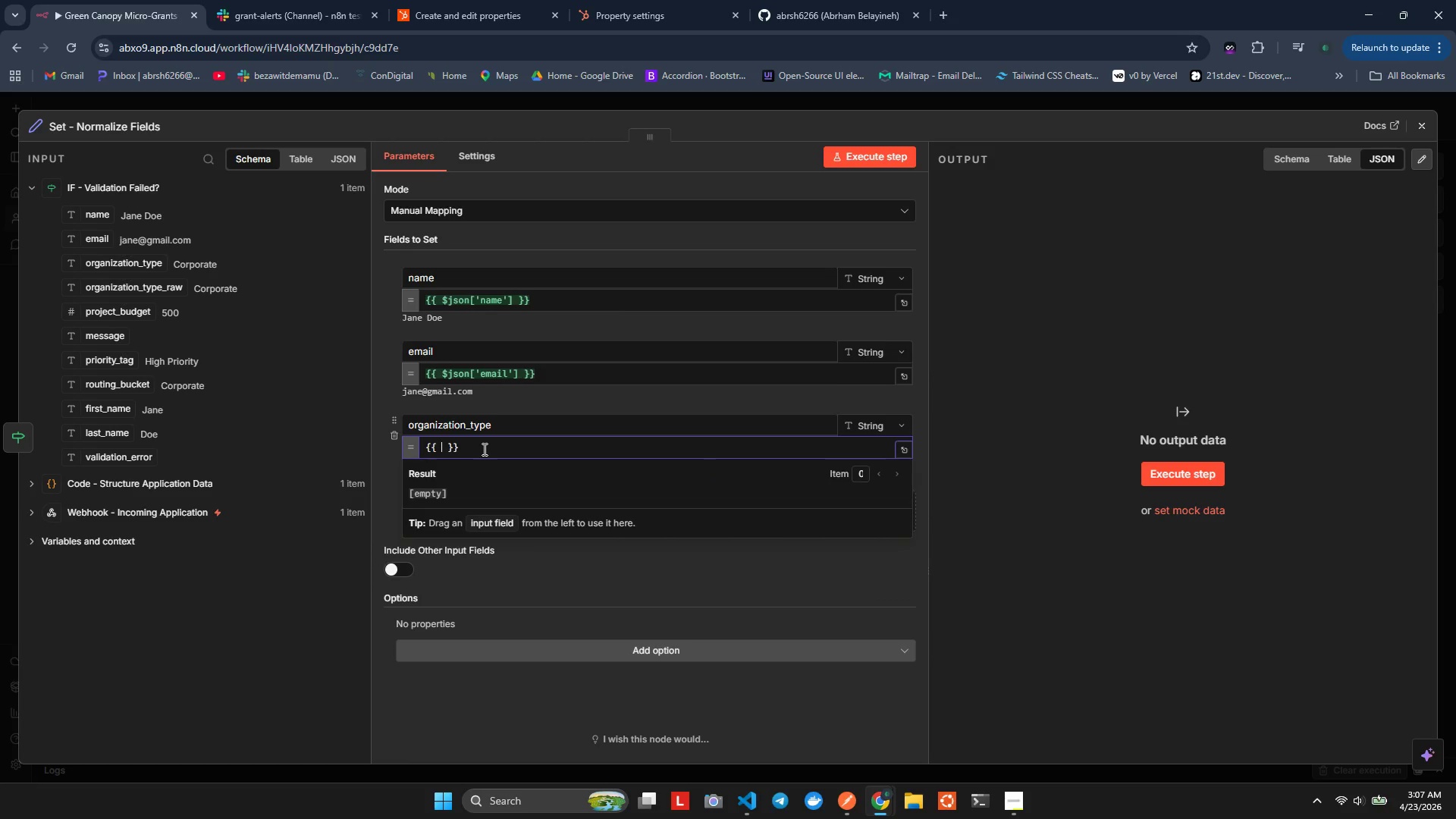 
key(Shift+BracketLeft)
 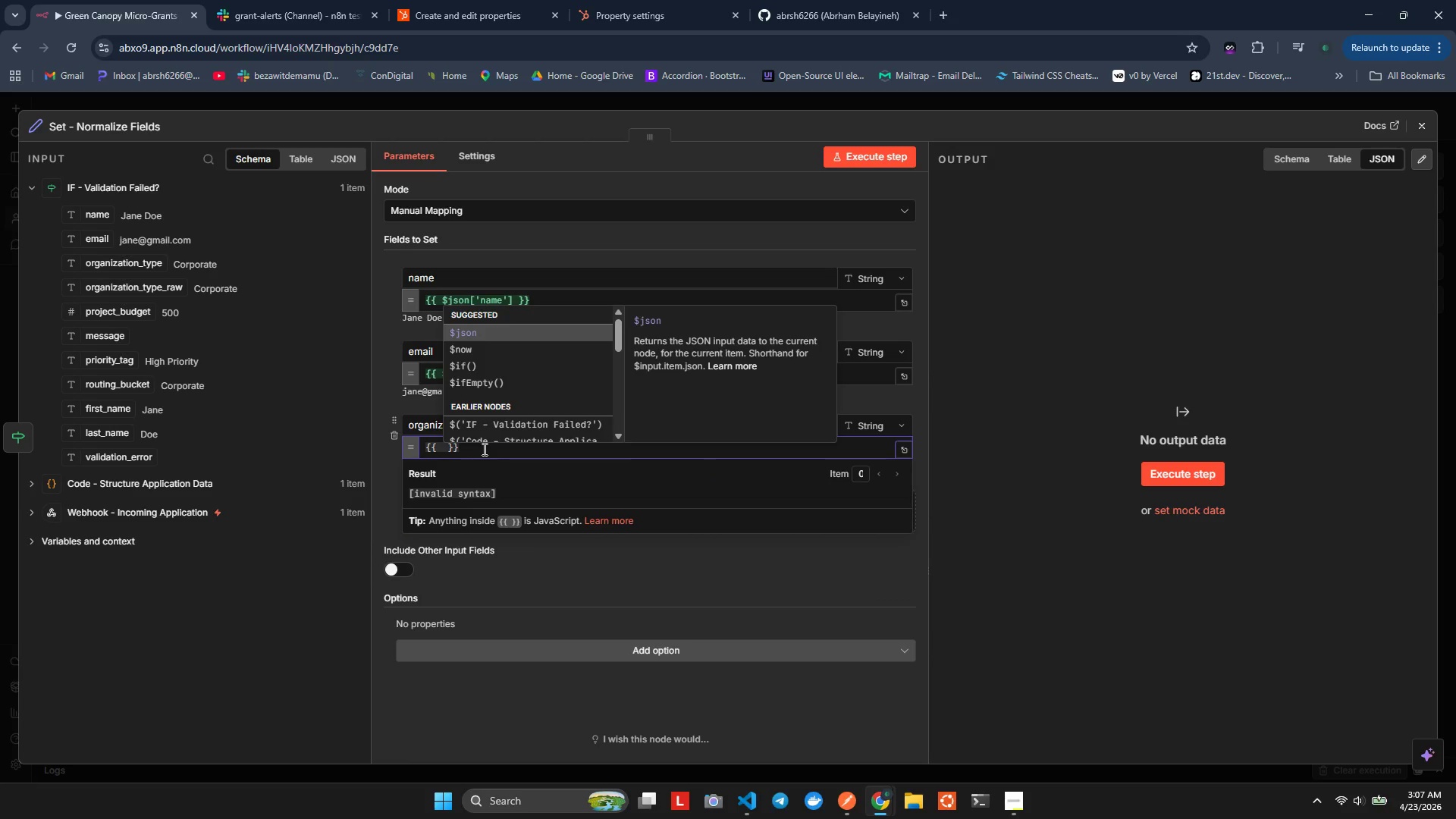 
key(Enter)
 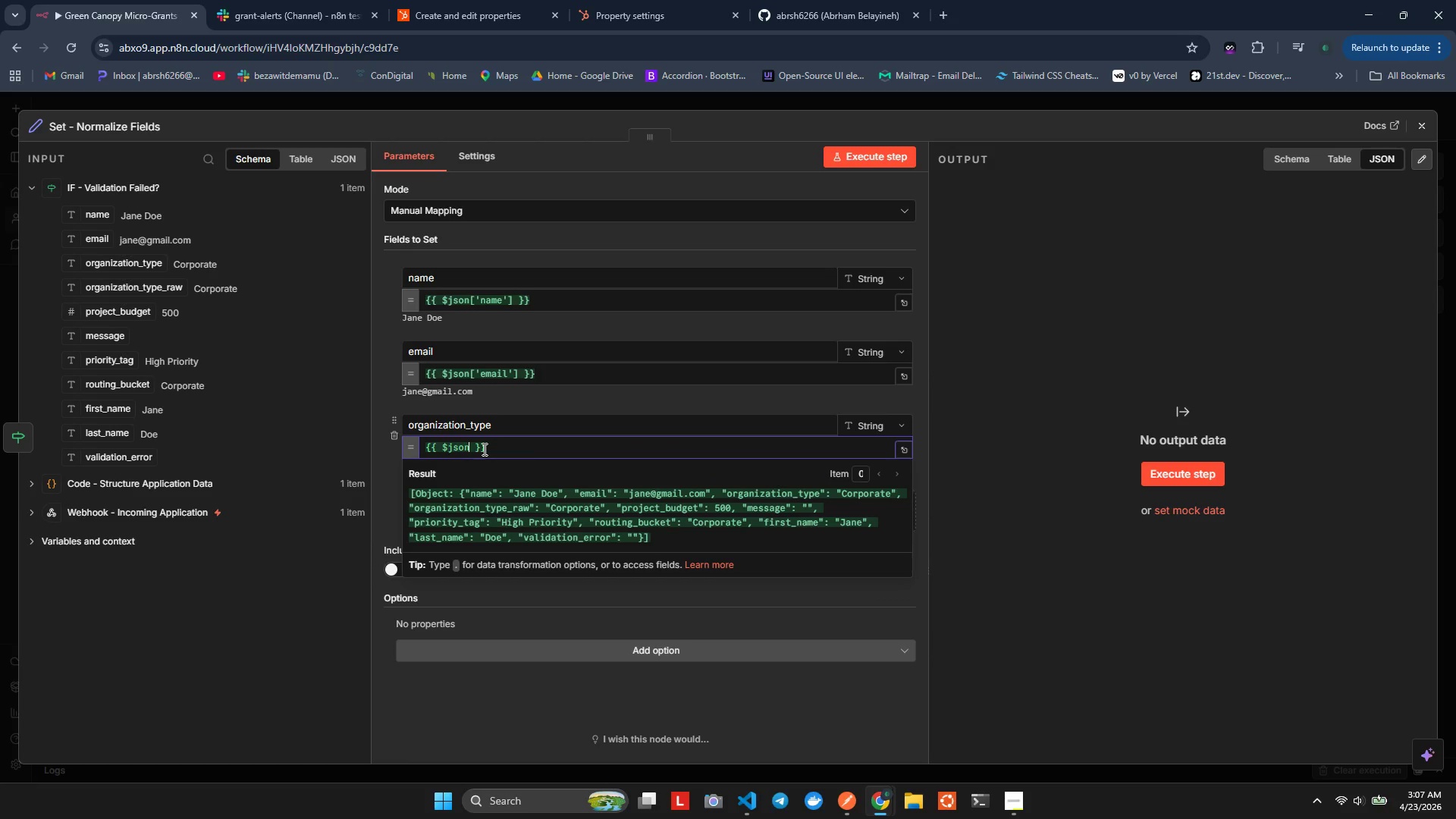 
type(['e)
key(Backspace)
type(p)
key(Backspace)
type(or)
 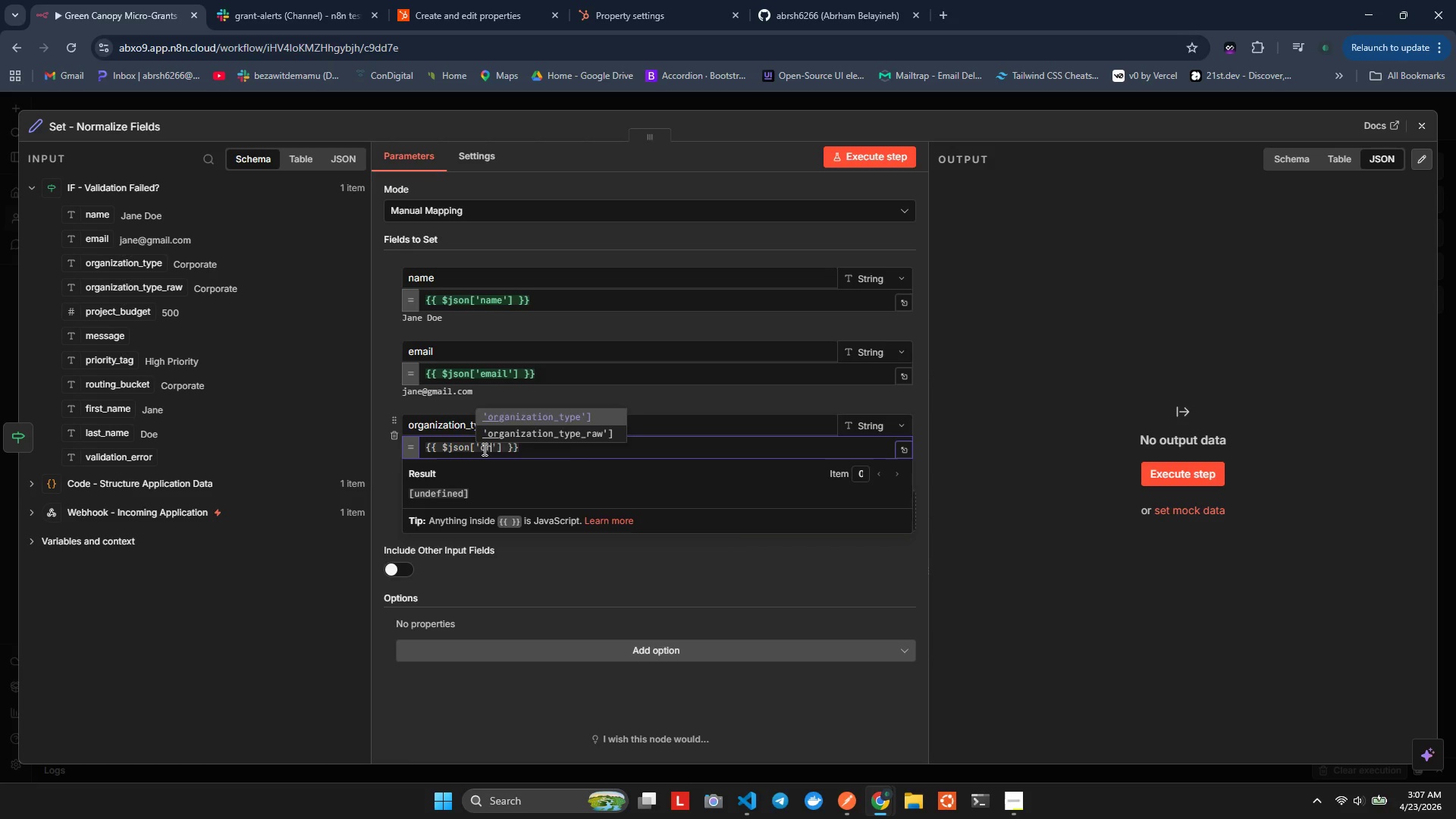 
key(ArrowRight)
 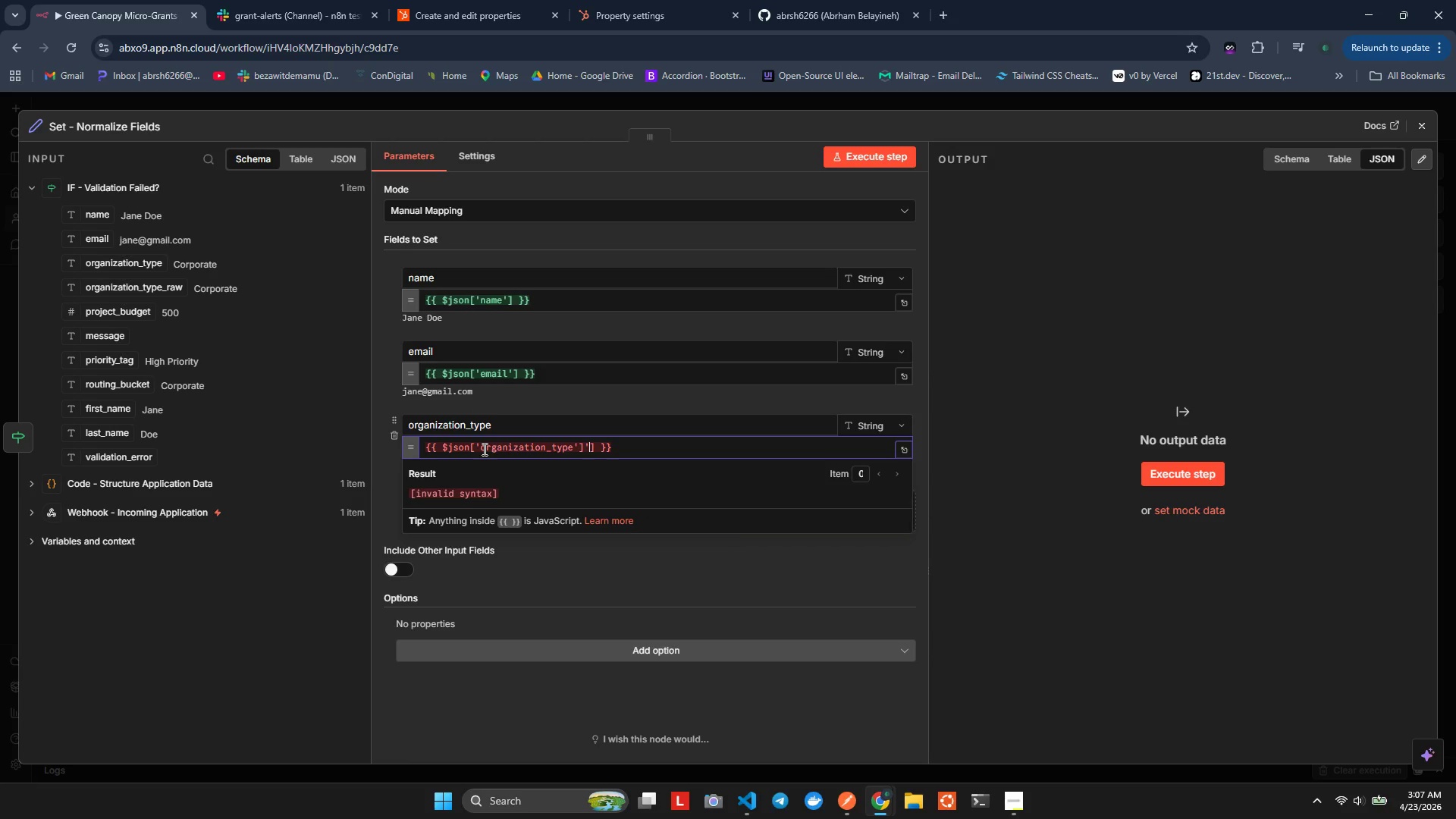 
key(Backspace)
 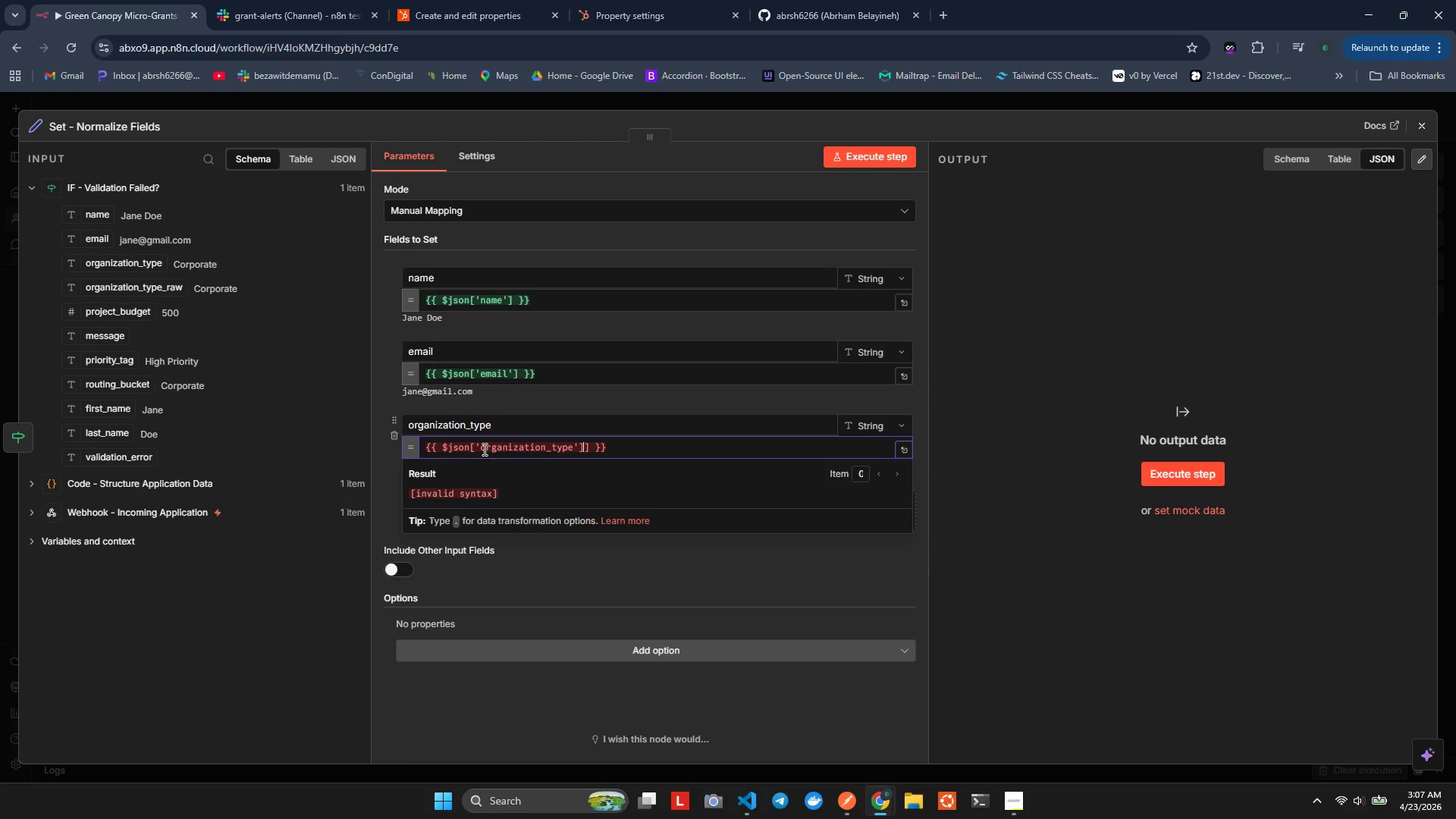 
key(Backspace)
 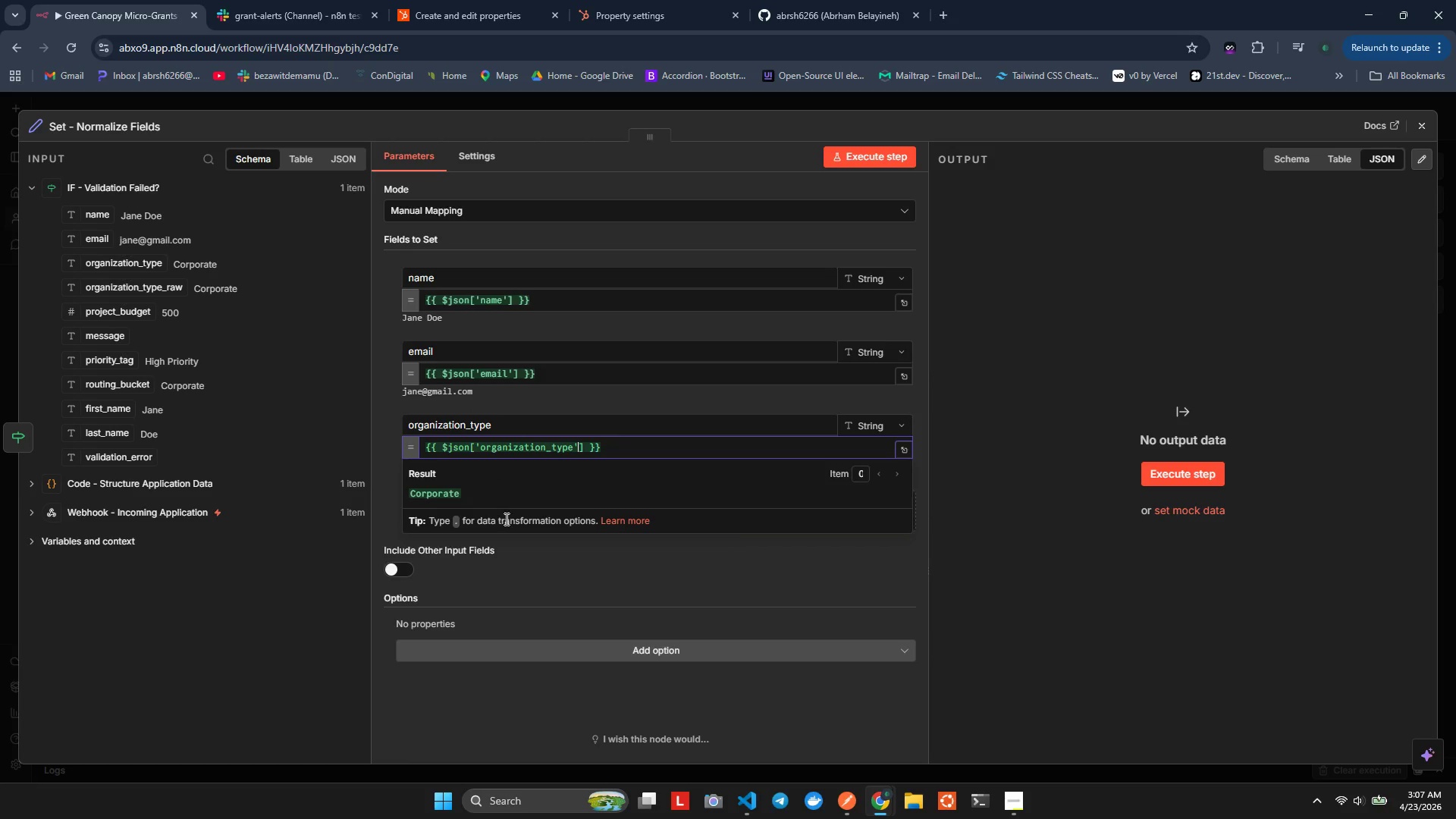 
left_click([543, 571])
 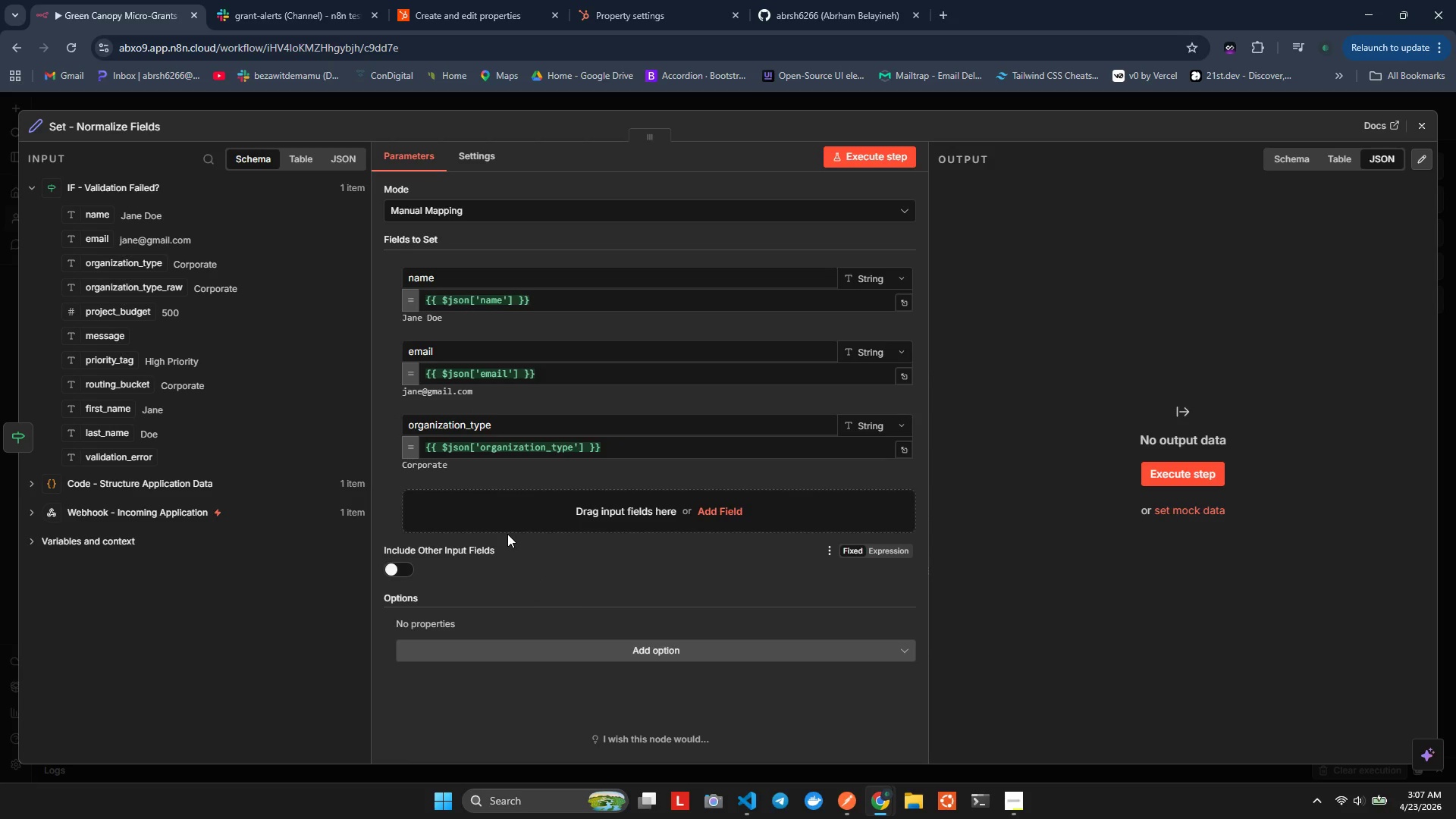 
left_click([517, 516])
 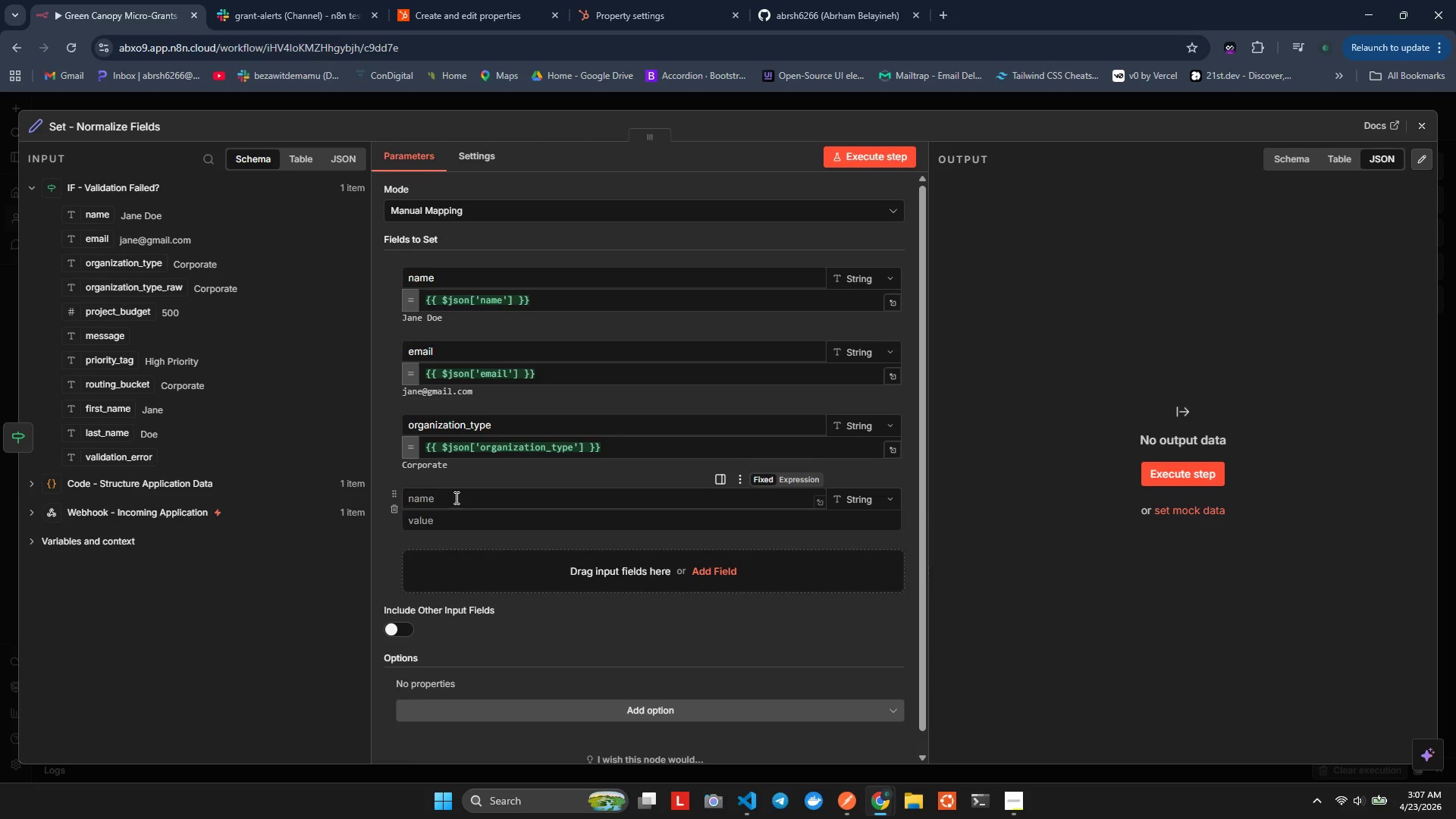 
left_click([455, 496])
 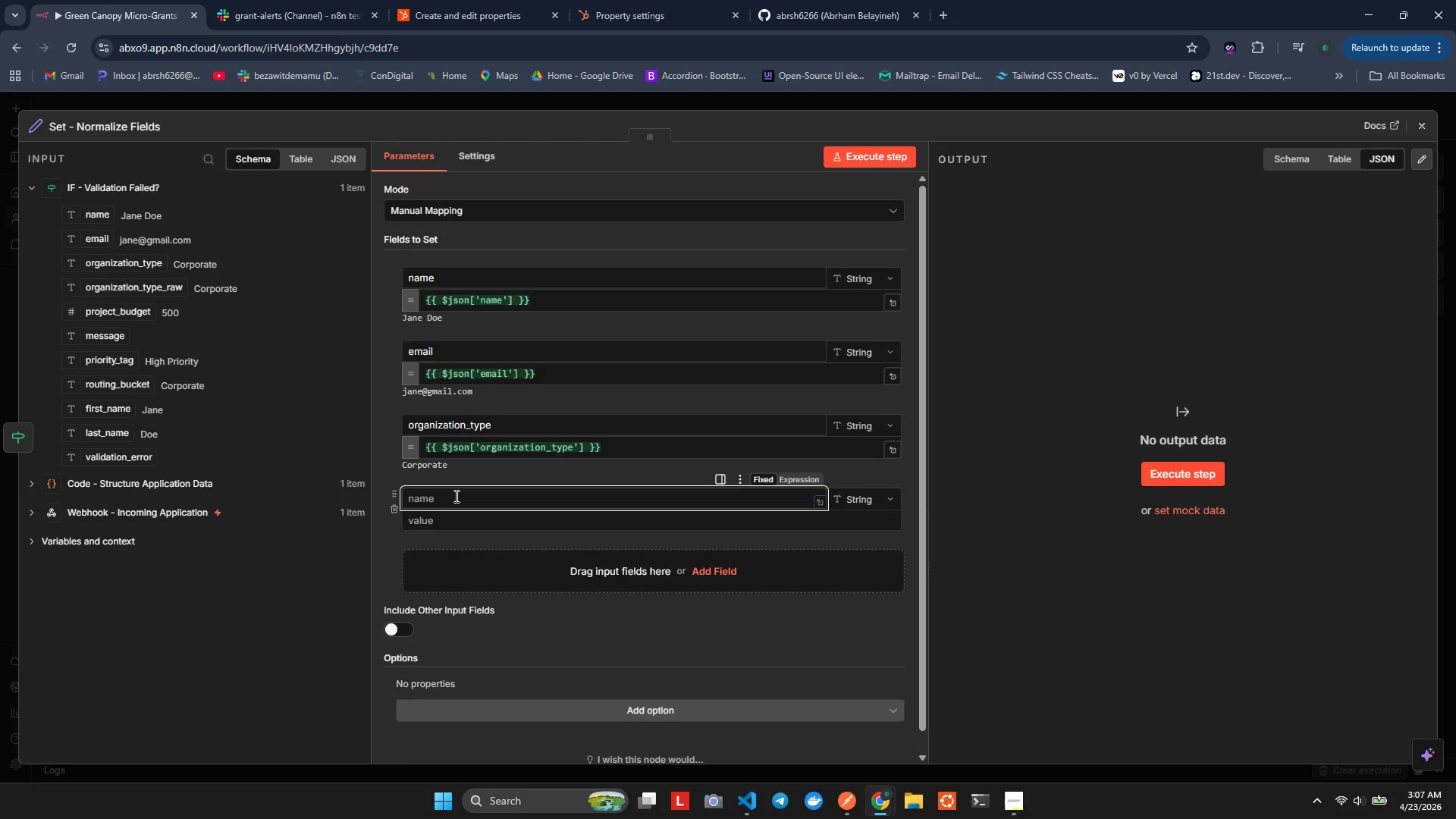 
hold_key(key=P, duration=0.44)
 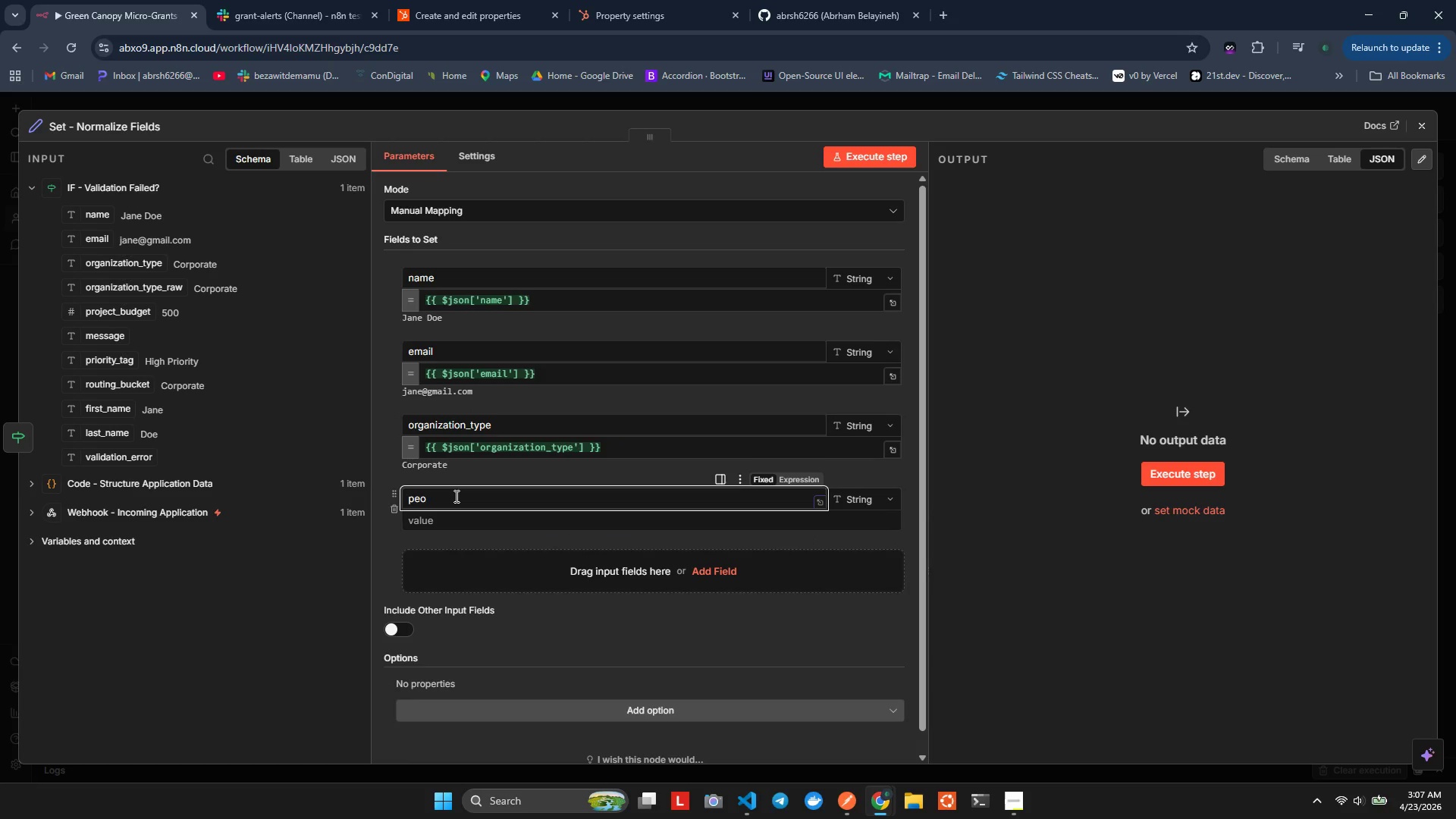 
type(eo)
key(Backspace)
key(Backspace)
type(e)
key(Backspace)
type(ri=)
key(Backspace)
key(Backspace)
type(ohe)
key(Backspace)
key(Backspace)
type(ject_)
 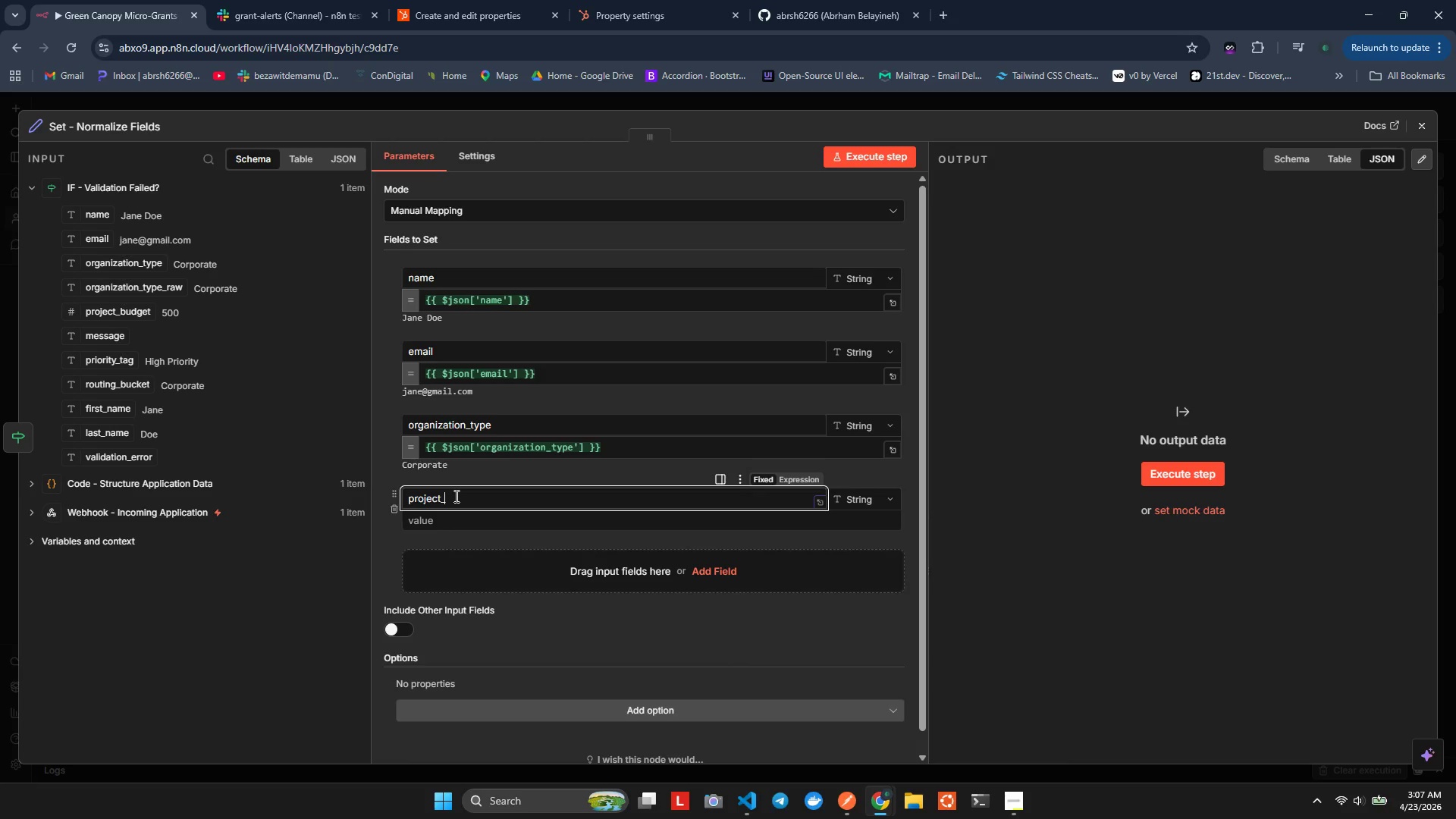 
type(budget)
 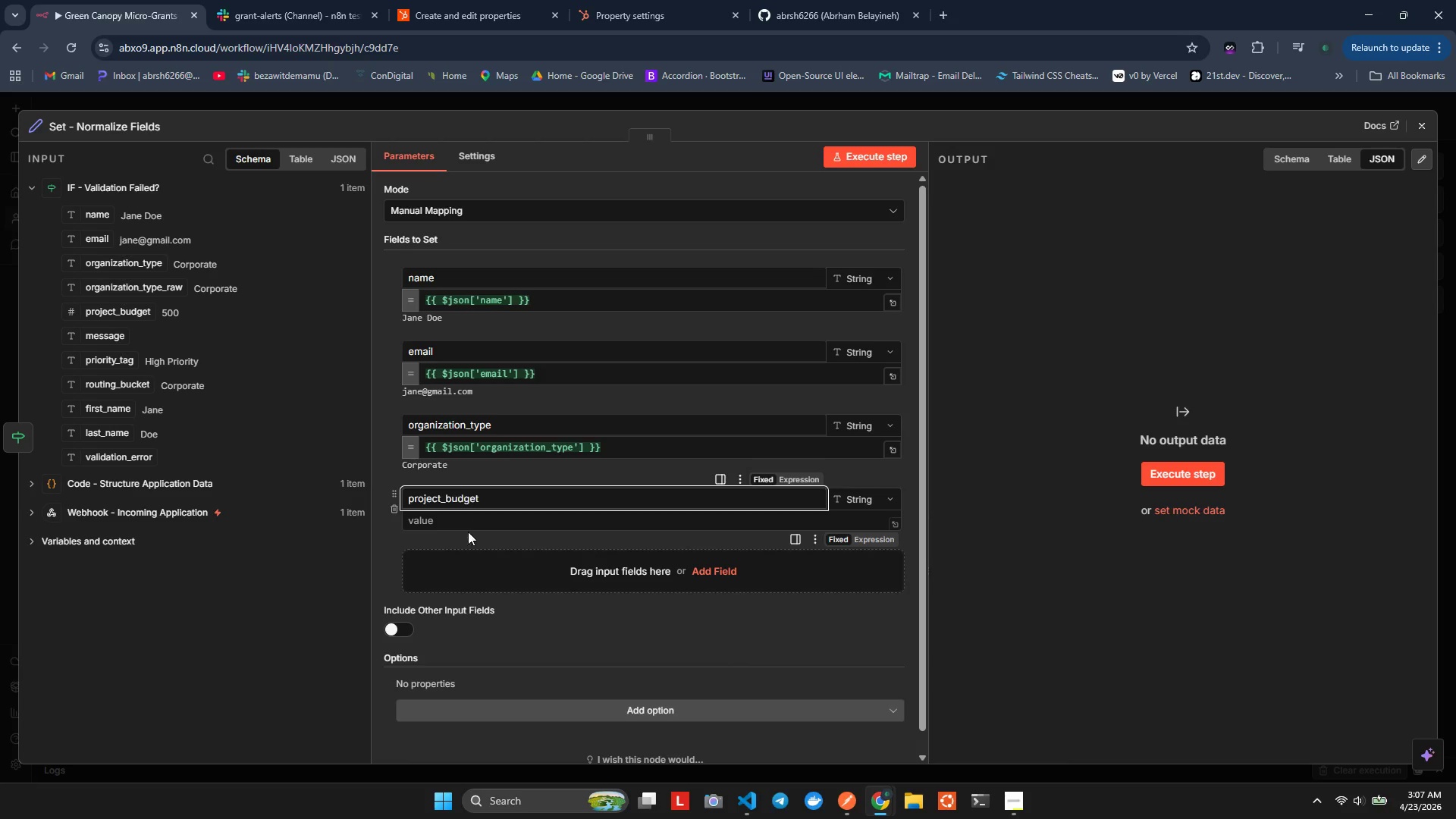 
left_click([468, 531])
 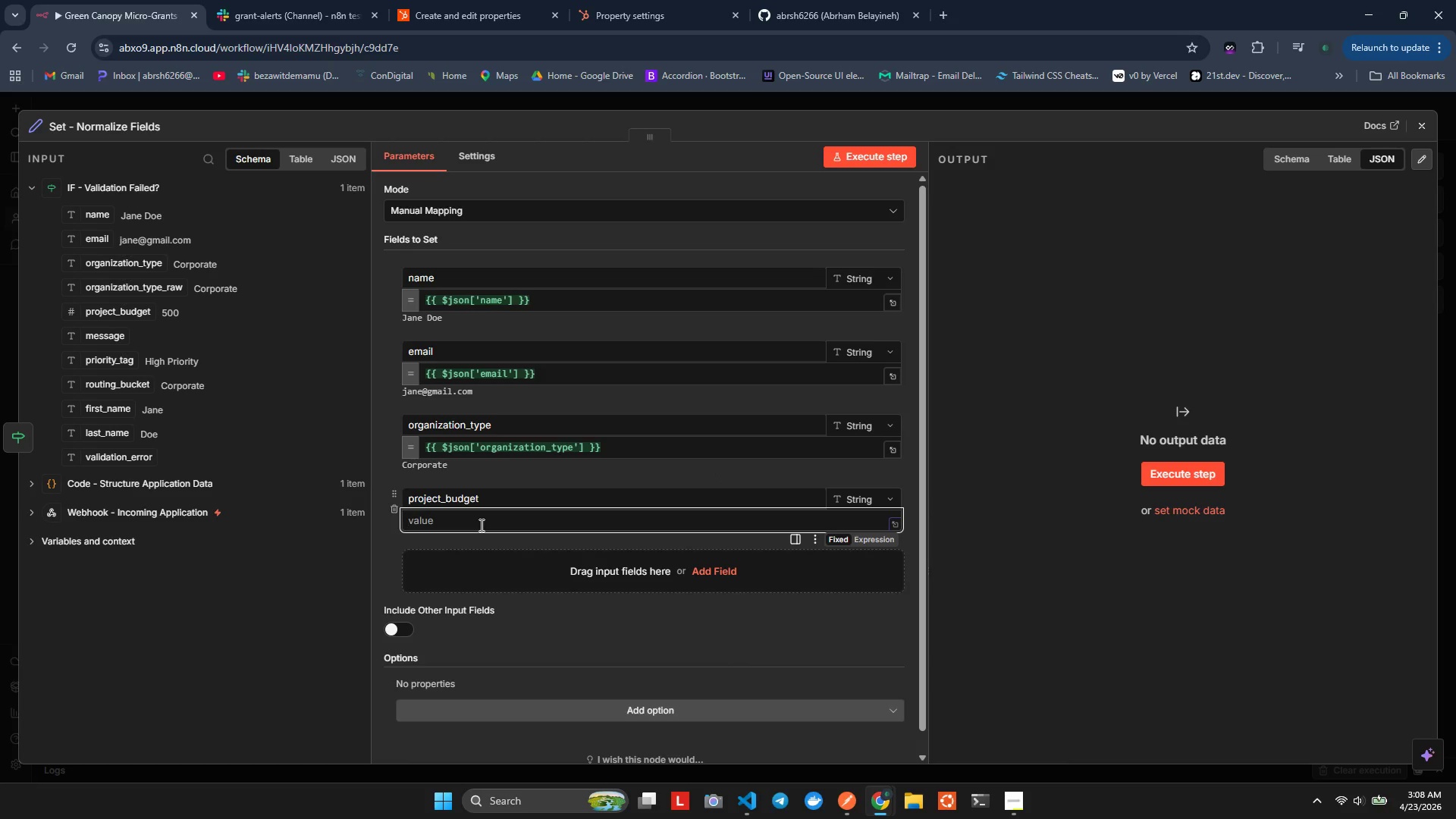 
type({{)
key(Backspace)
key(Backspace)
key(Backspace)
type(={{$son.)
key(Backspace)
type([')
 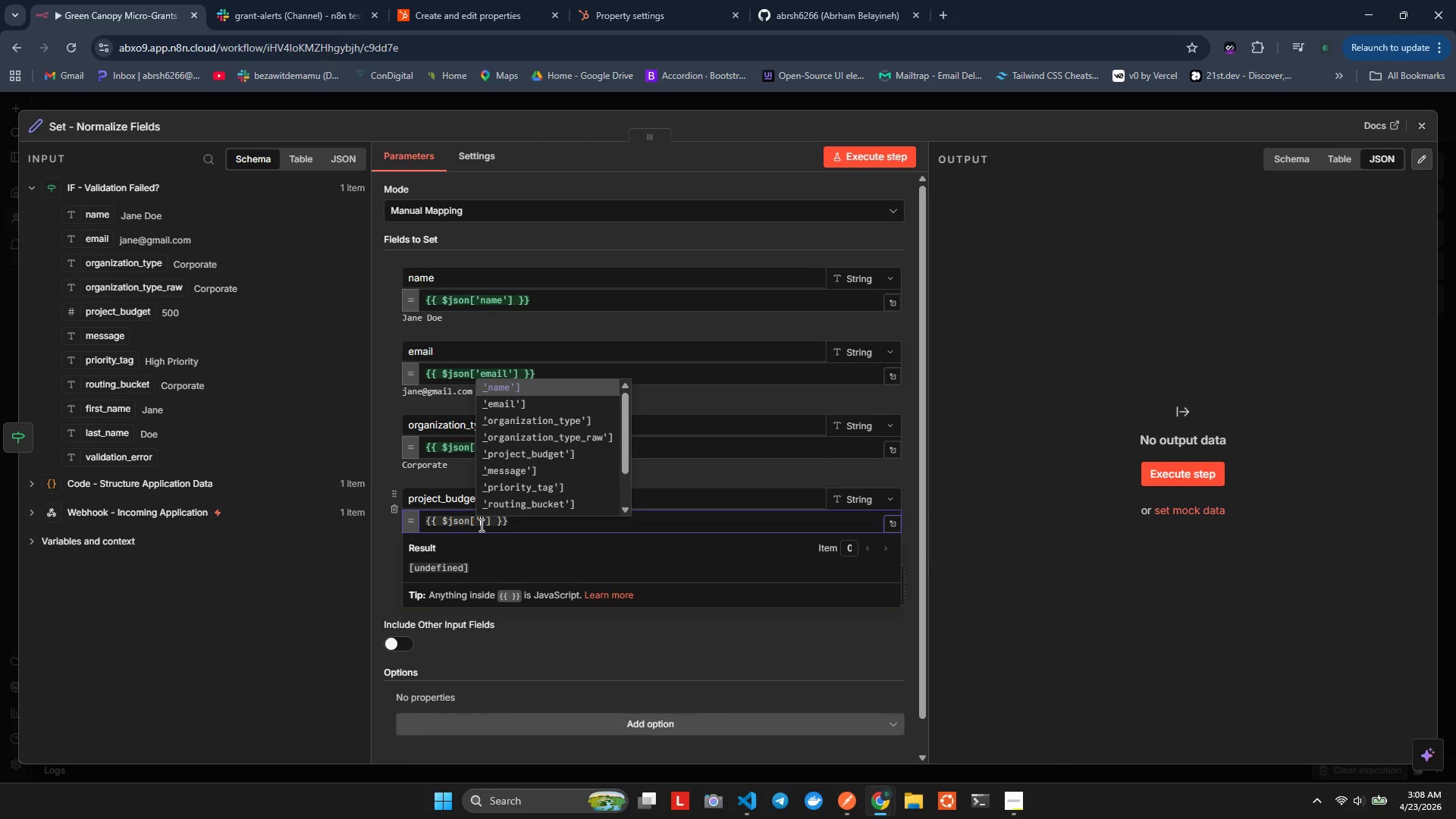 
 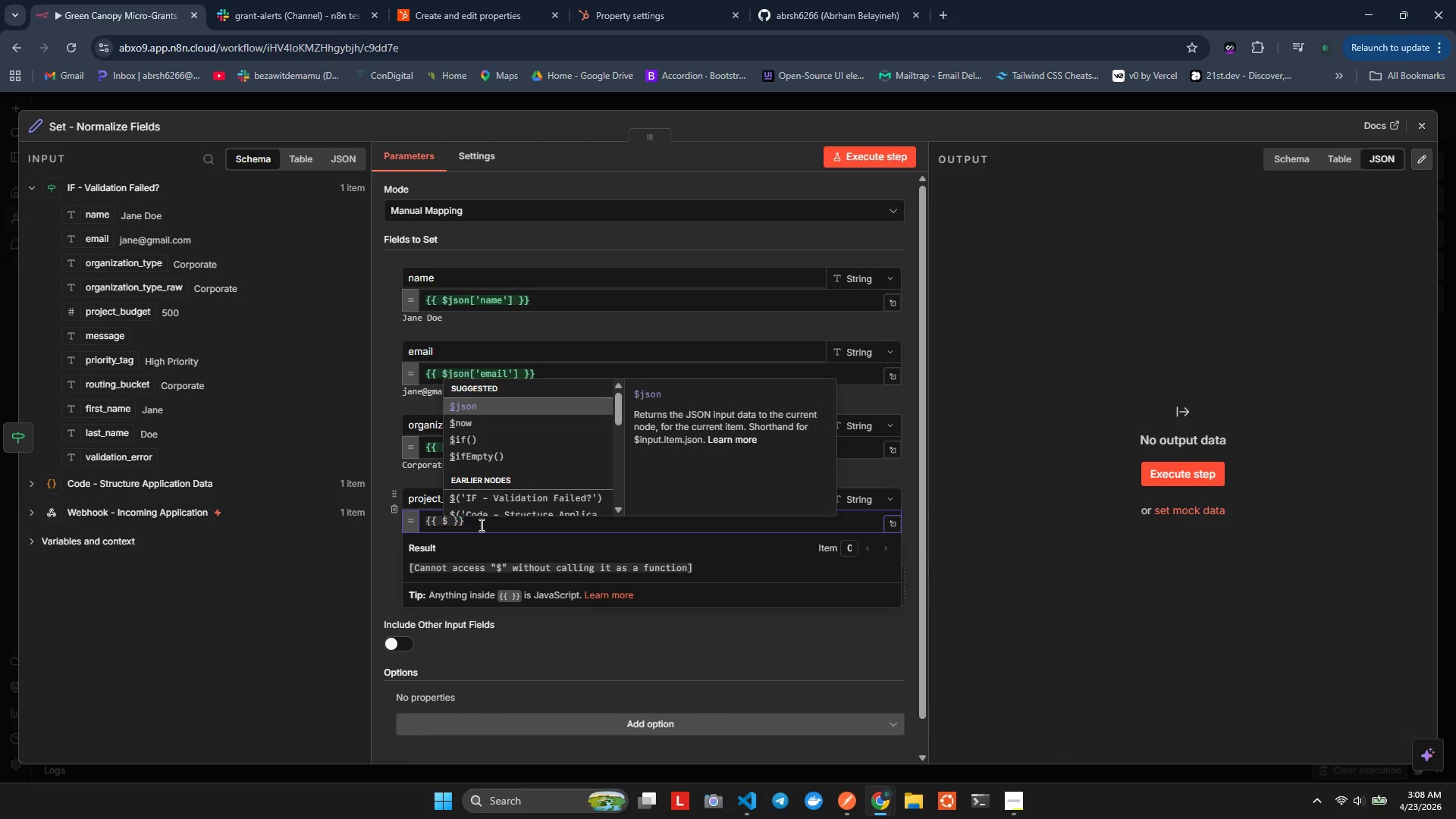 
hold_key(key=J, duration=0.34)
 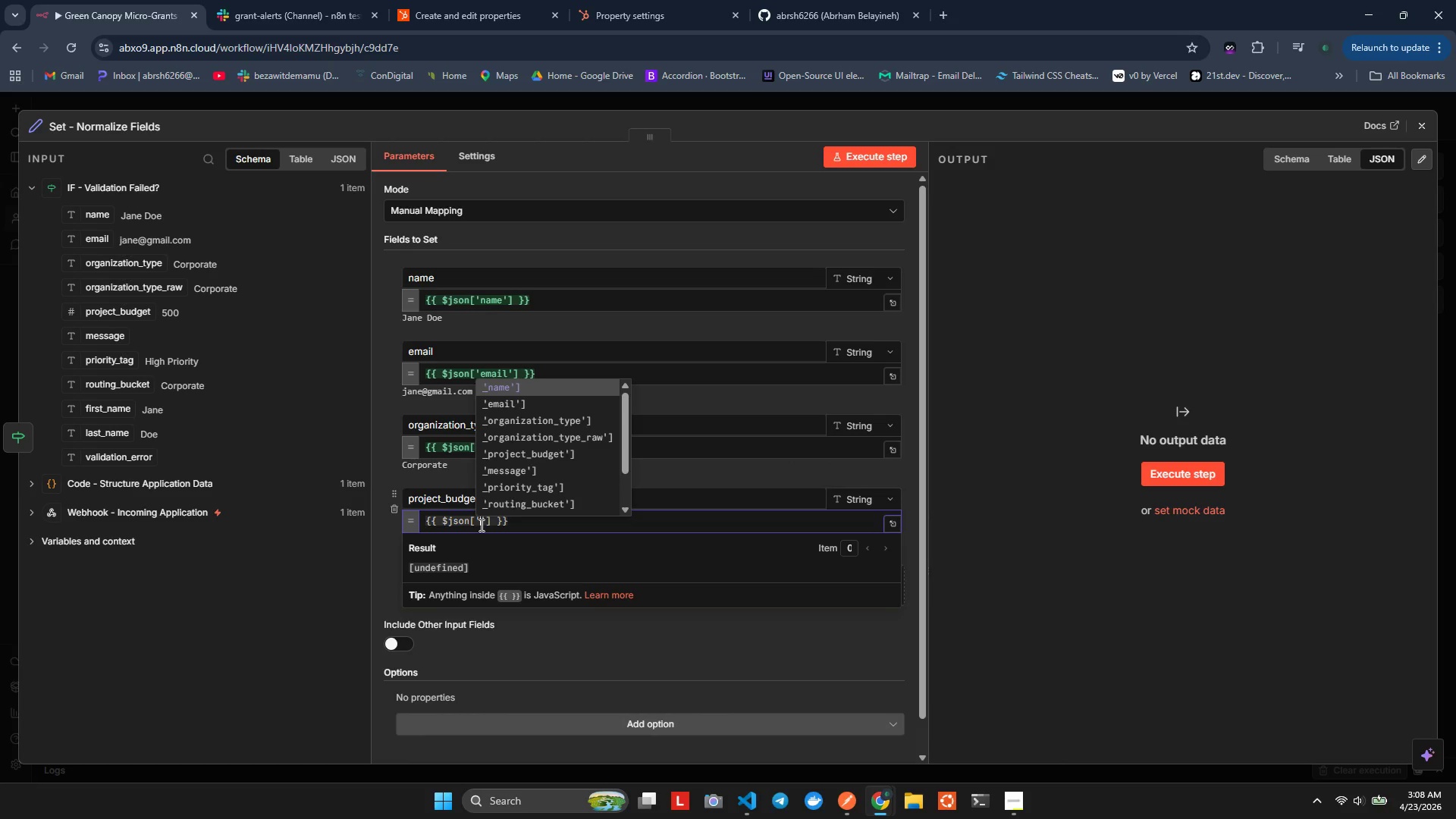 
type(pro)
 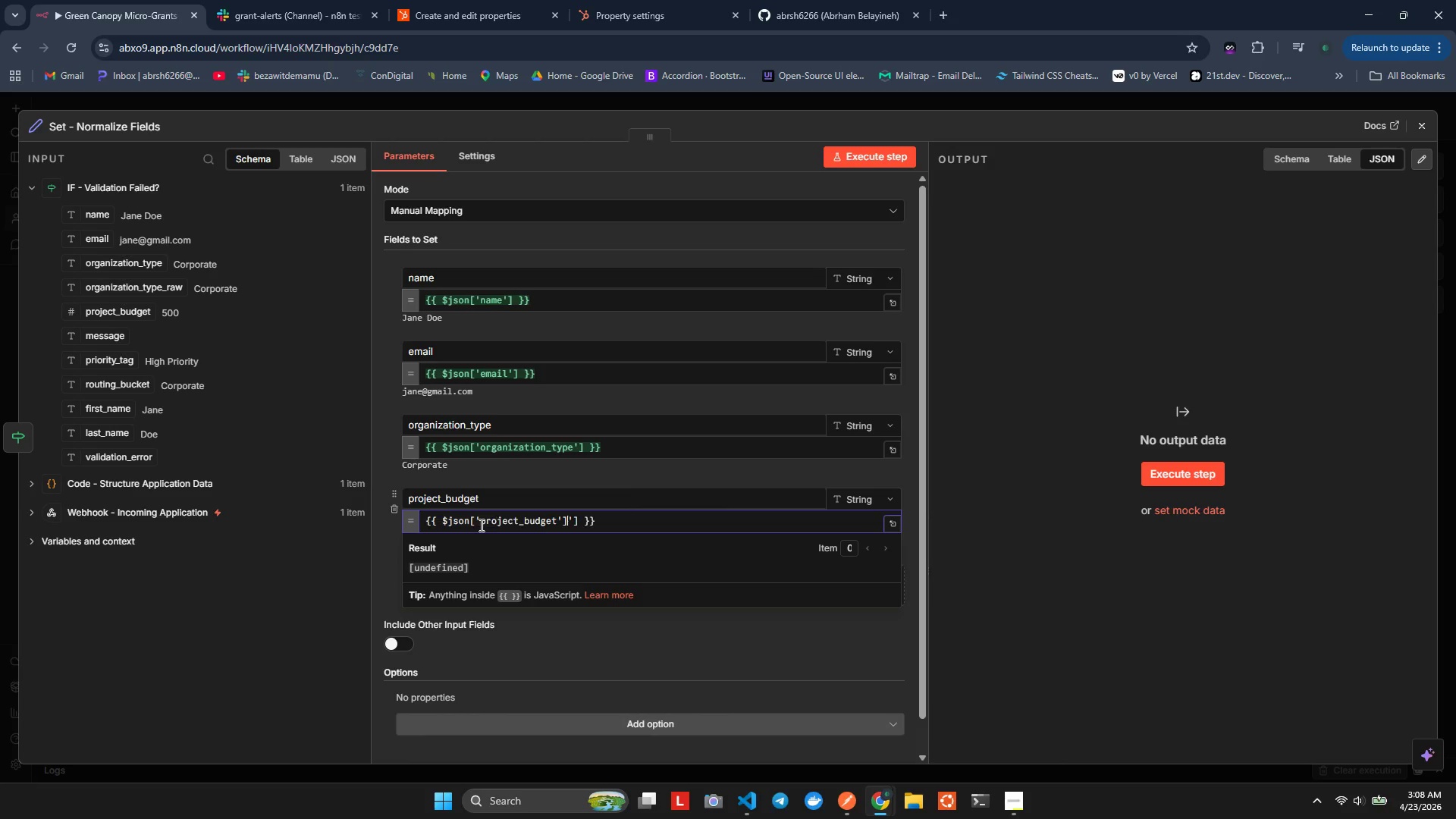 
key(Enter)
 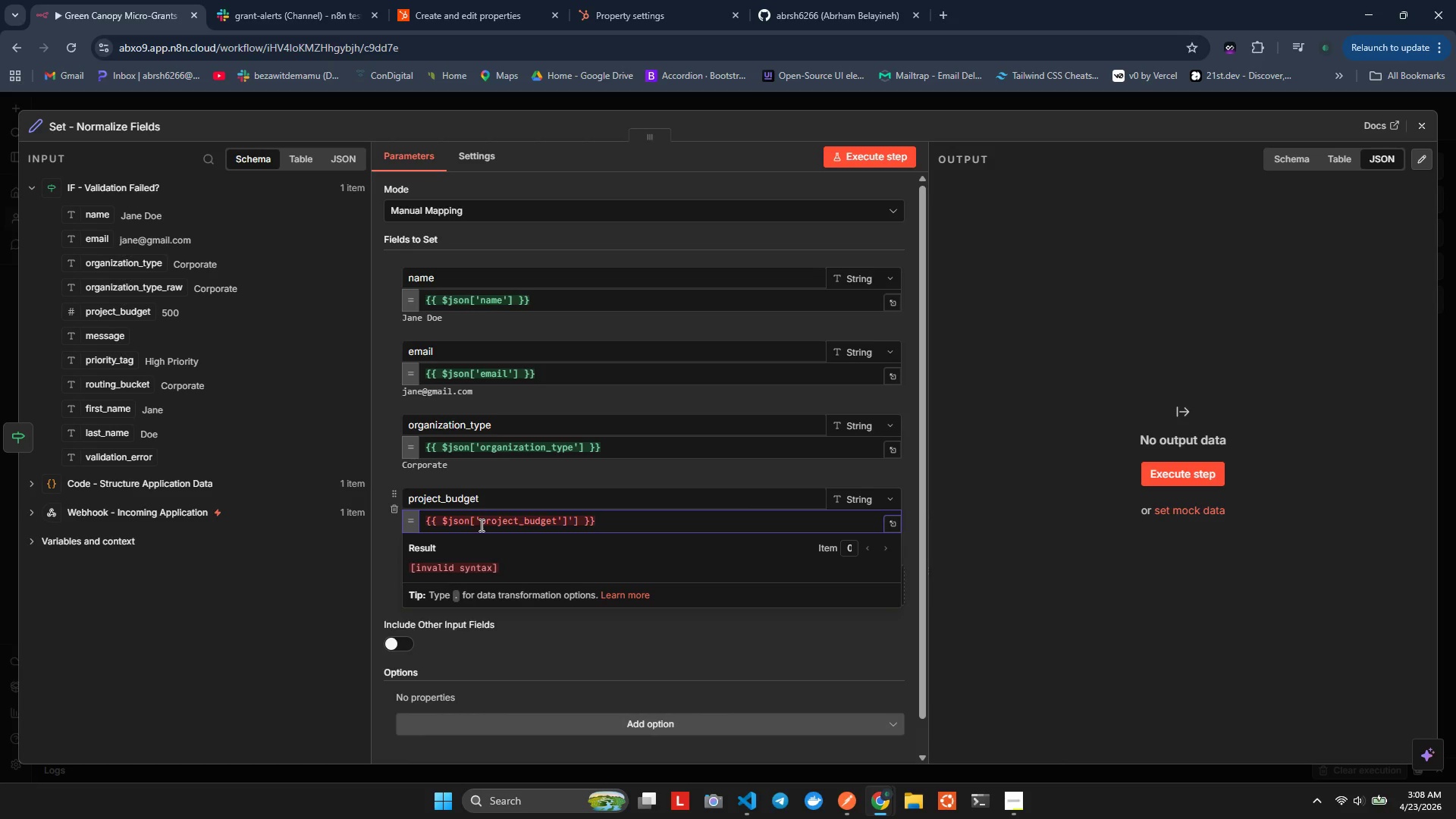 
key(ArrowRight)
 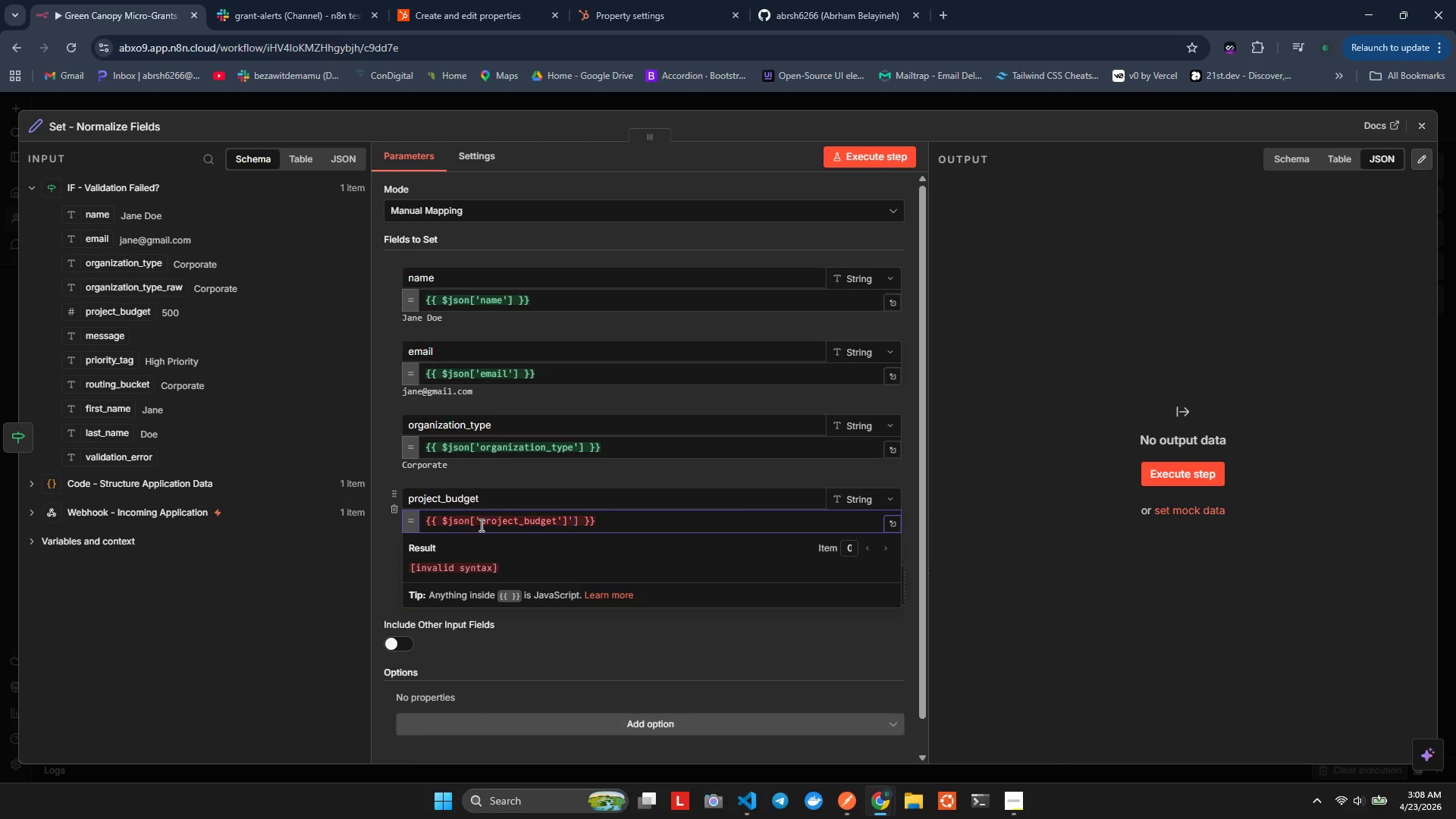 
key(Backspace)
 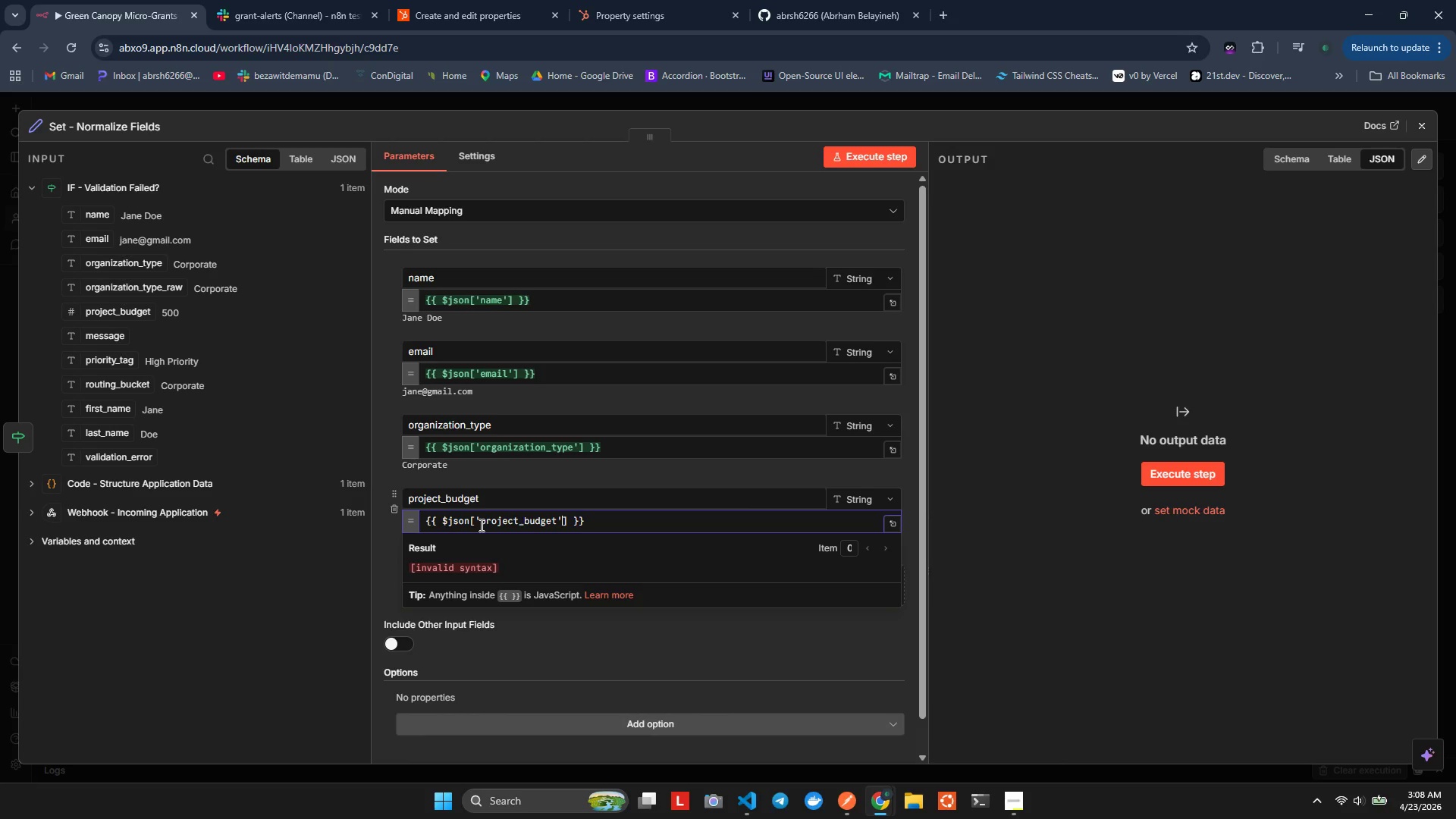 
key(Backspace)
 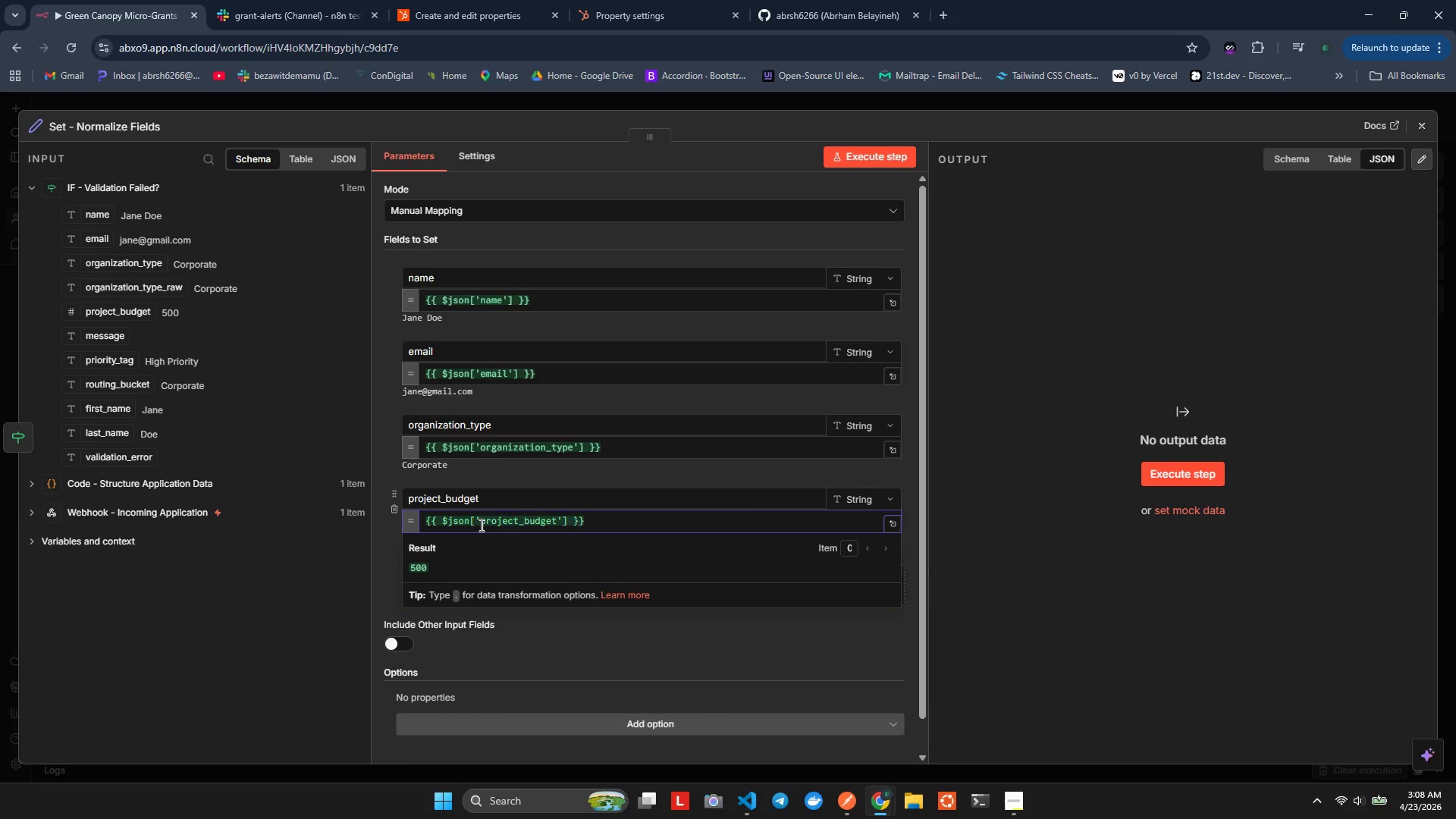 
key(Control+S)
 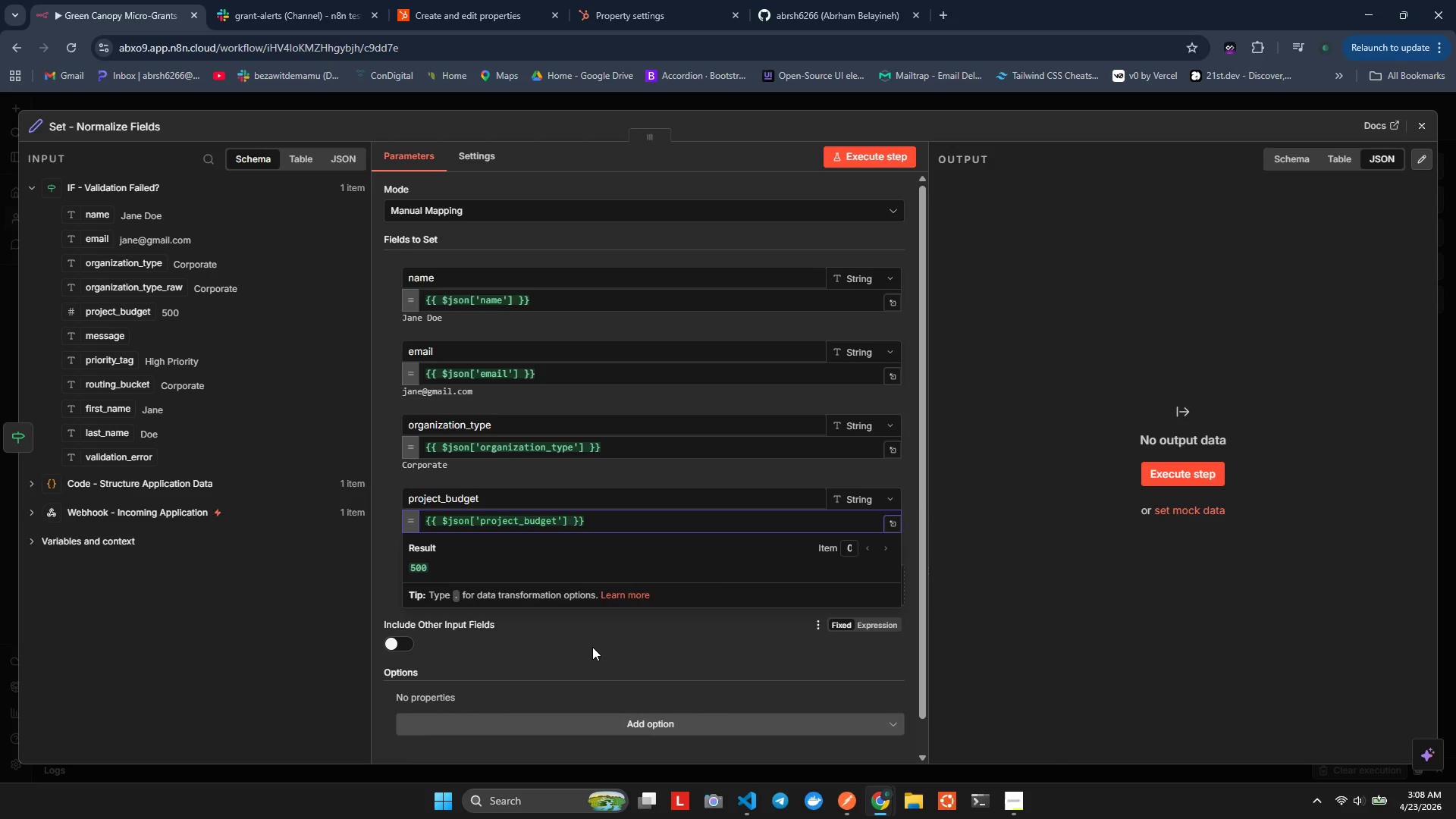 
double_click([592, 647])
 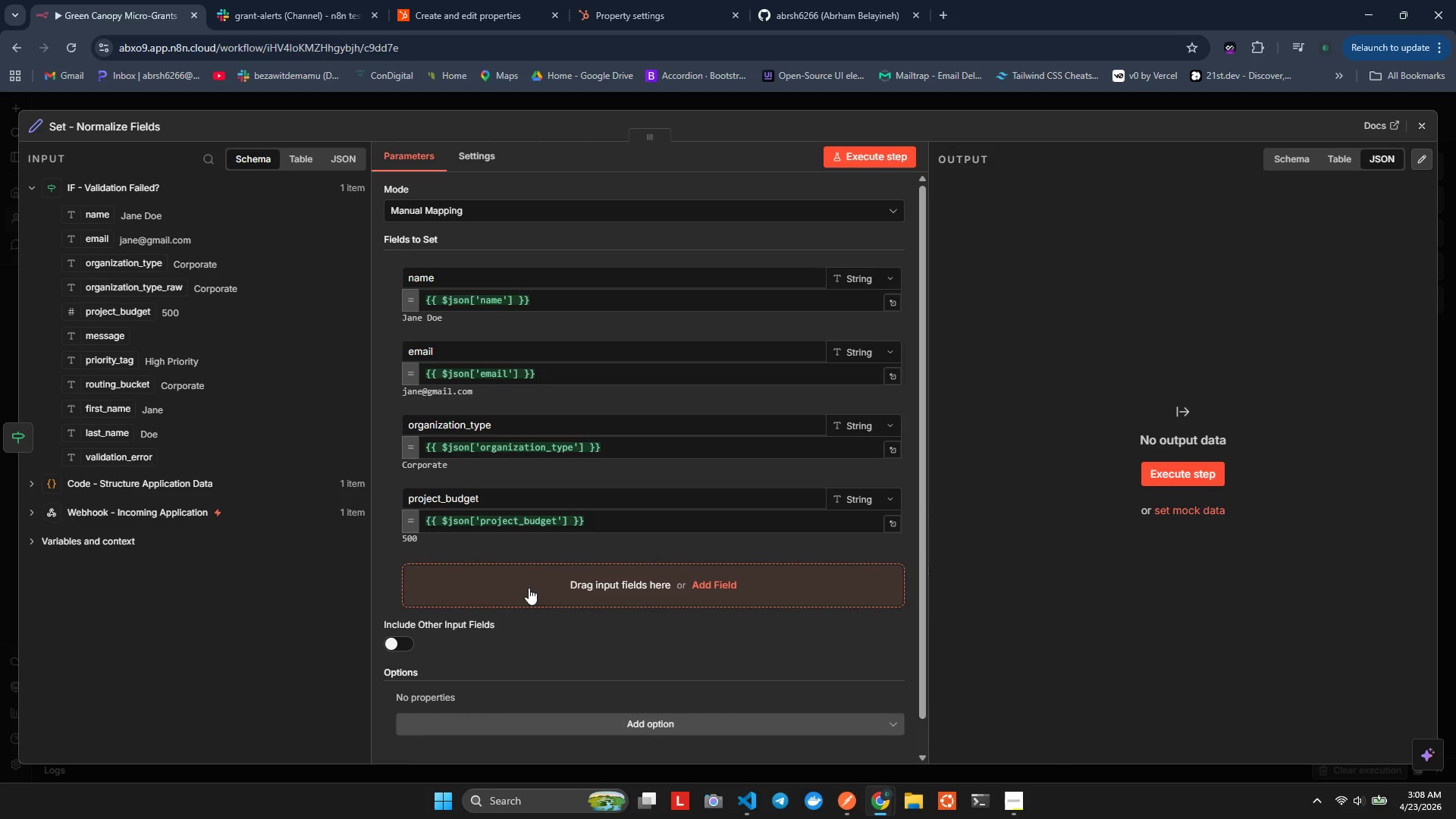 
left_click([529, 588])
 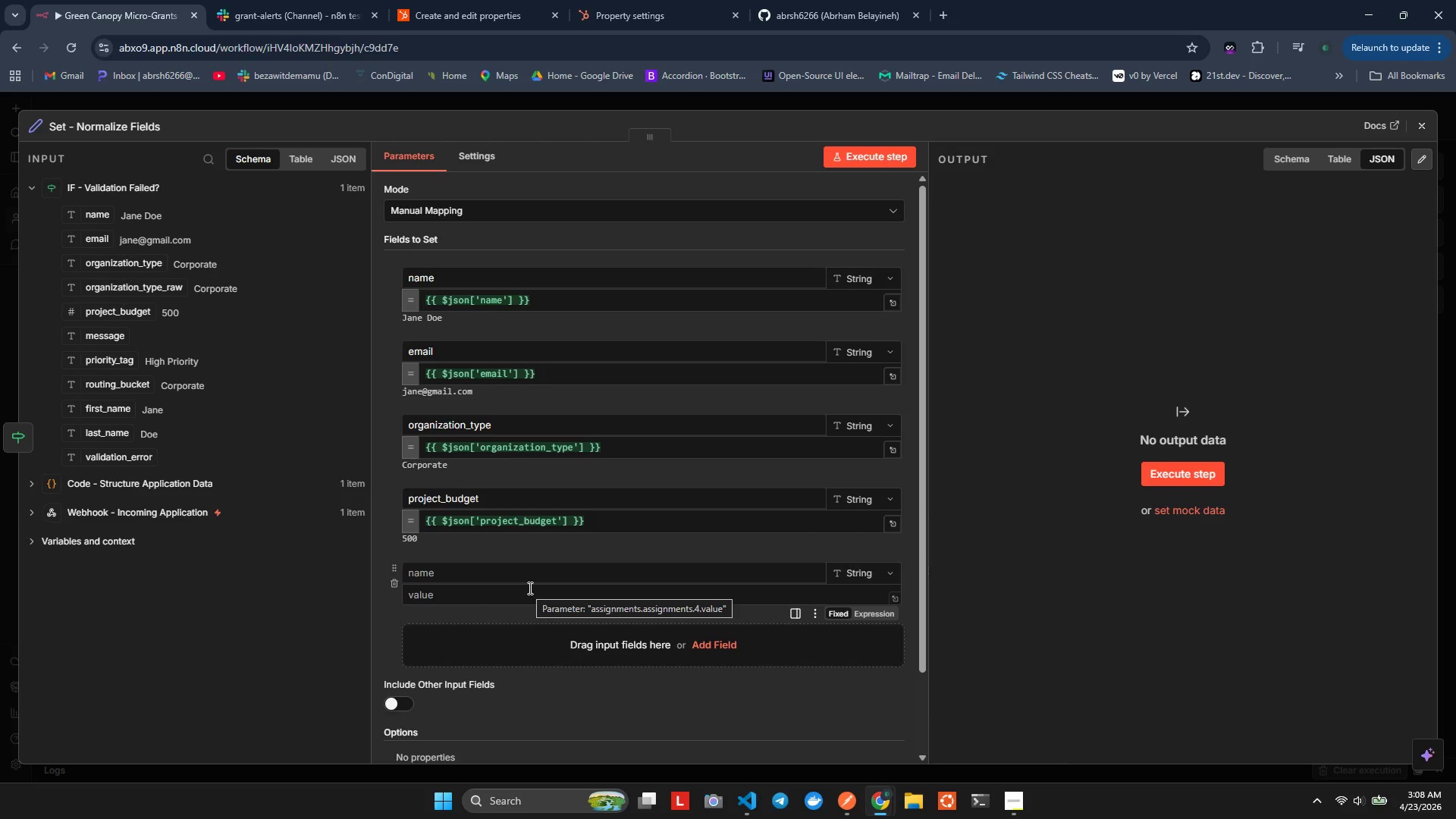 
left_click([488, 573])
 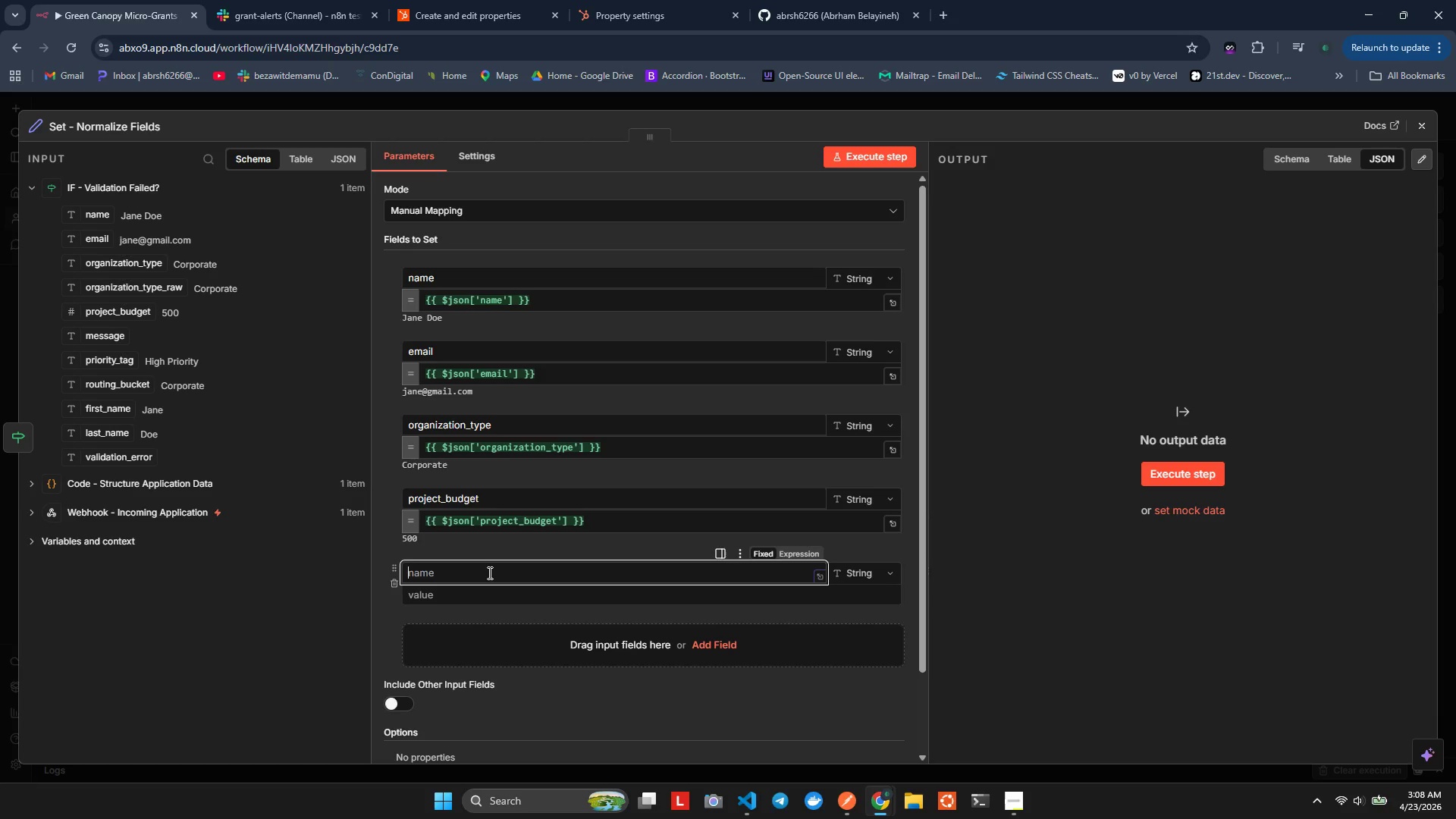 
type(mea)
key(Backspace)
type(sage)
 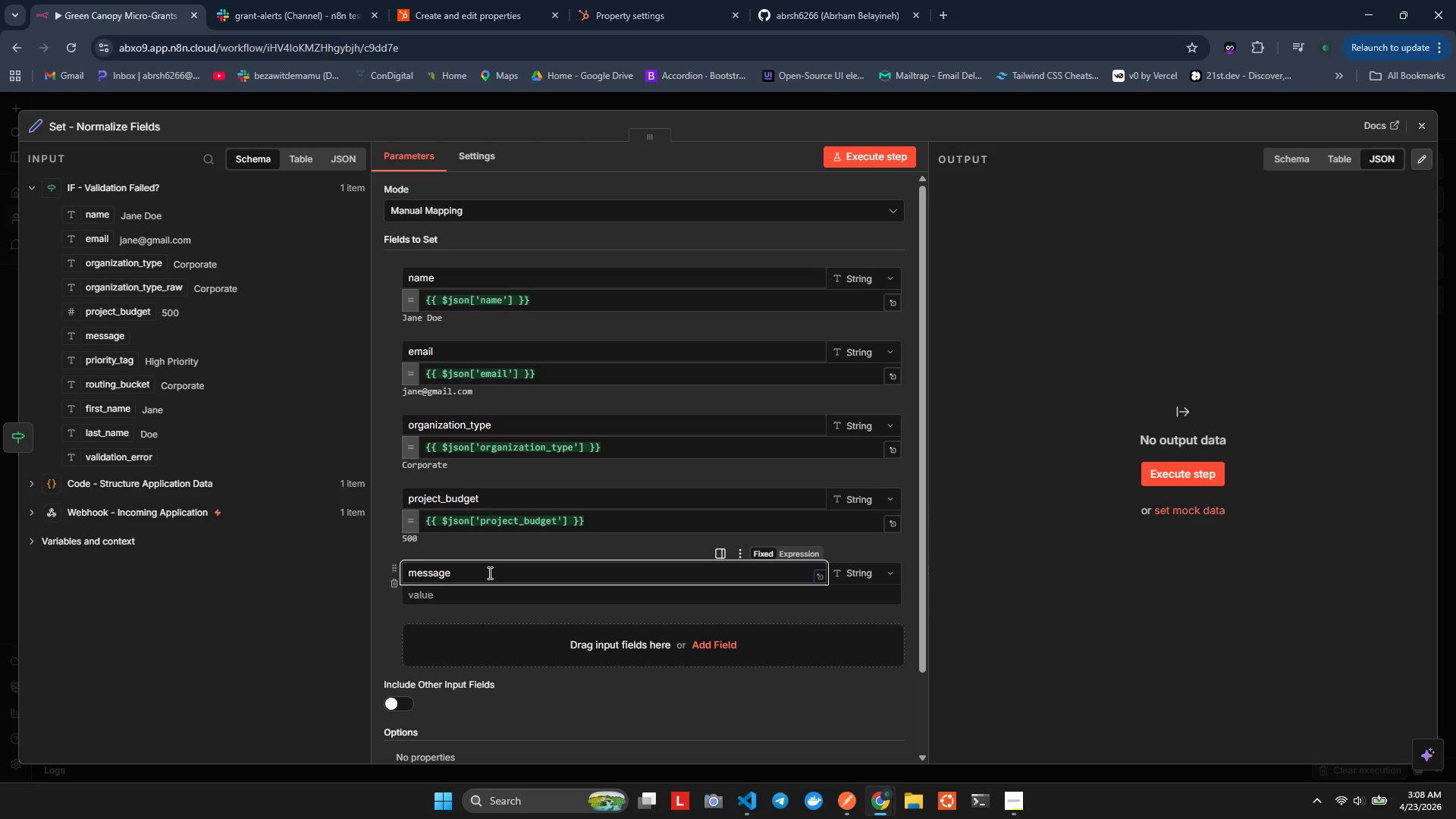 
left_click([473, 592])
 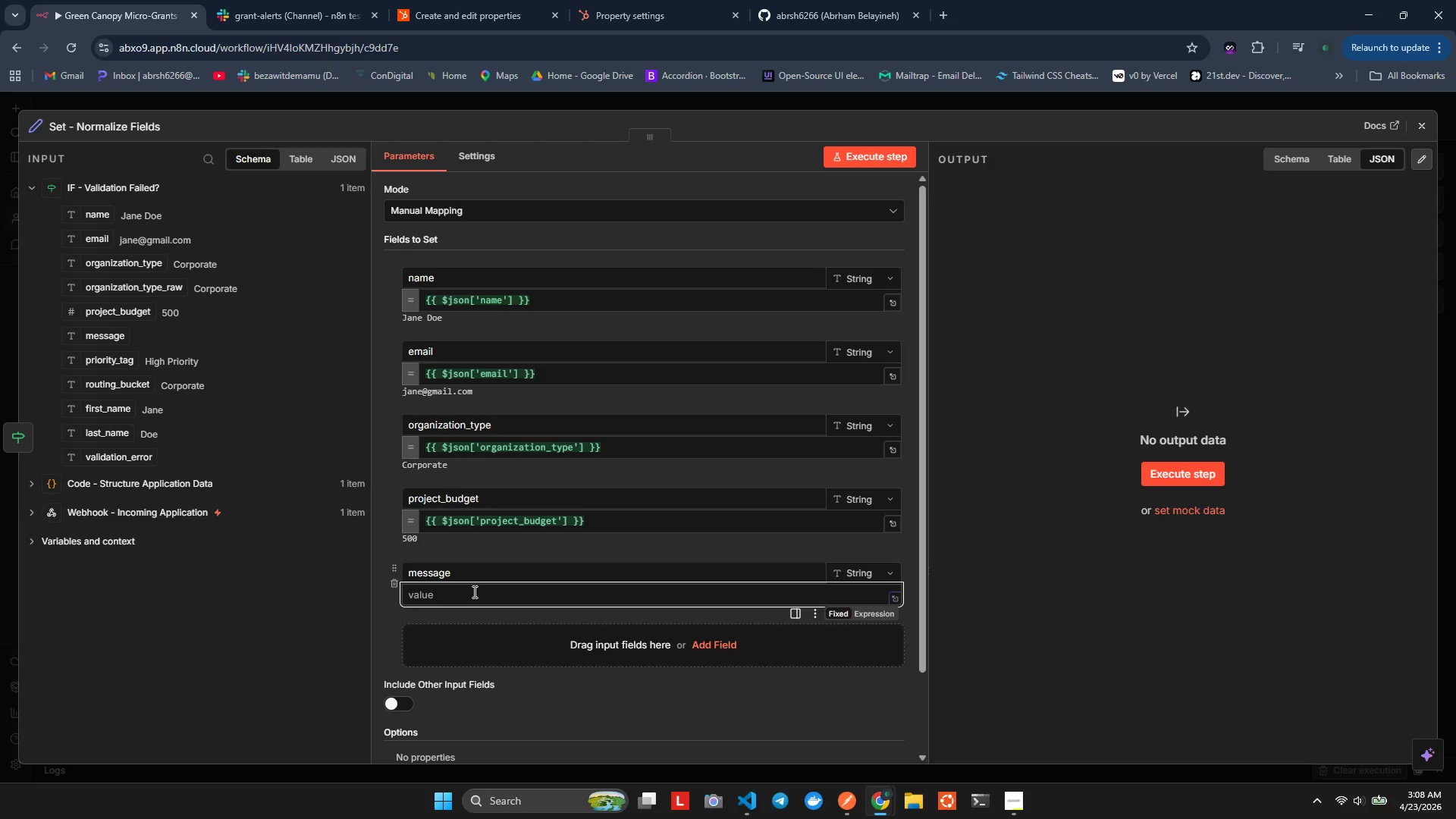 
type(={{$json)
 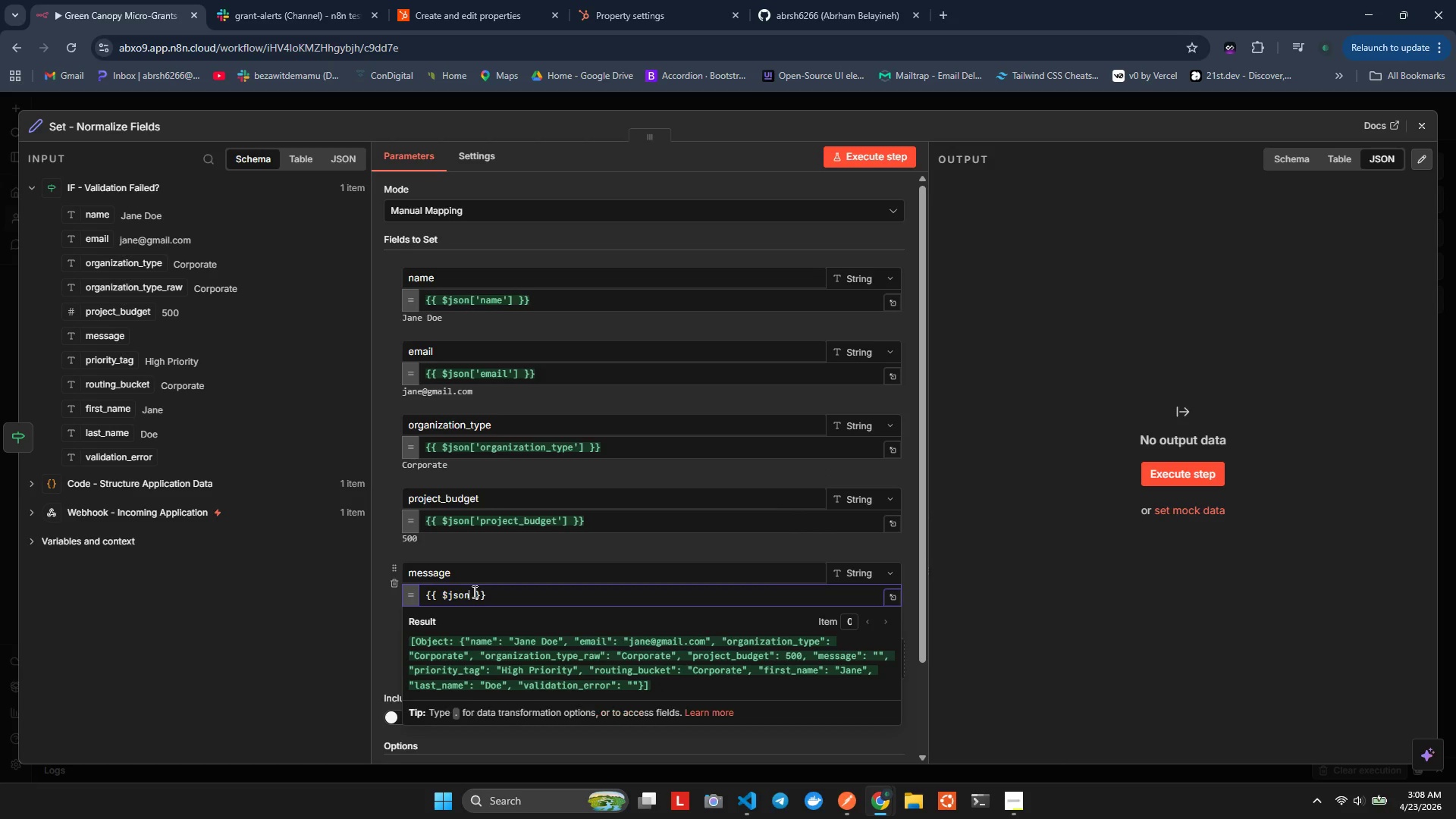 
 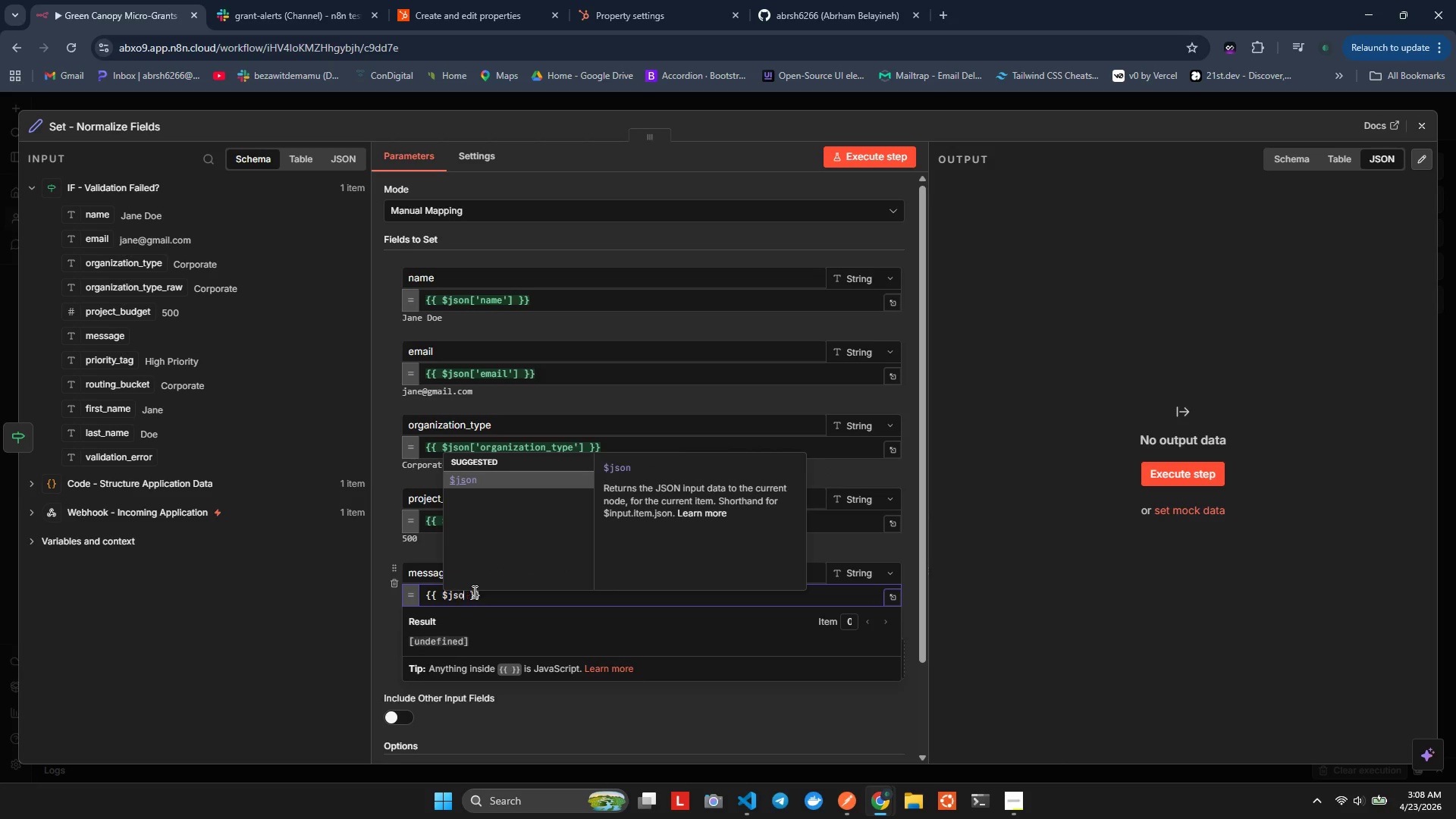 
key(Enter)
 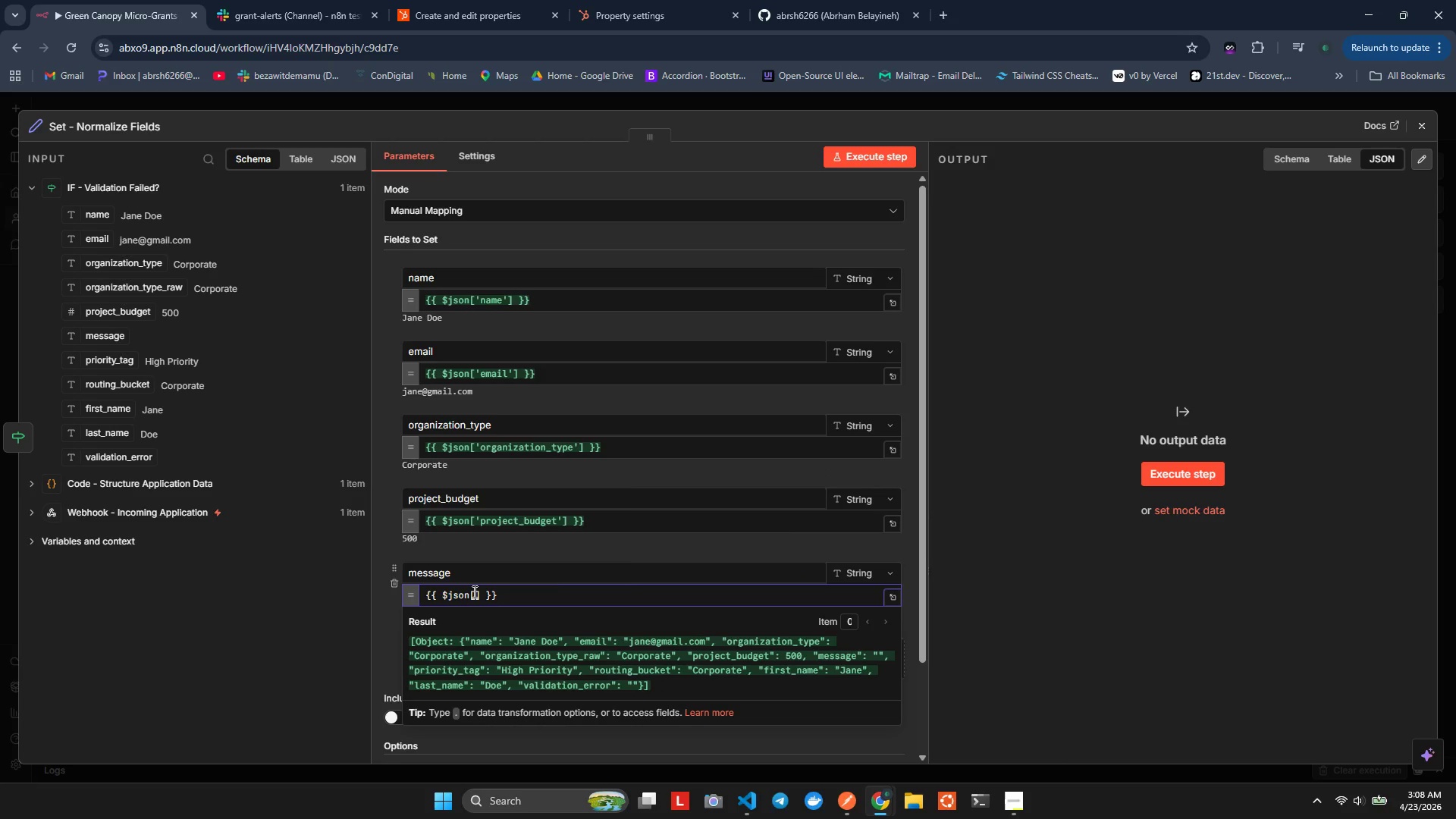 
key(BracketLeft)
 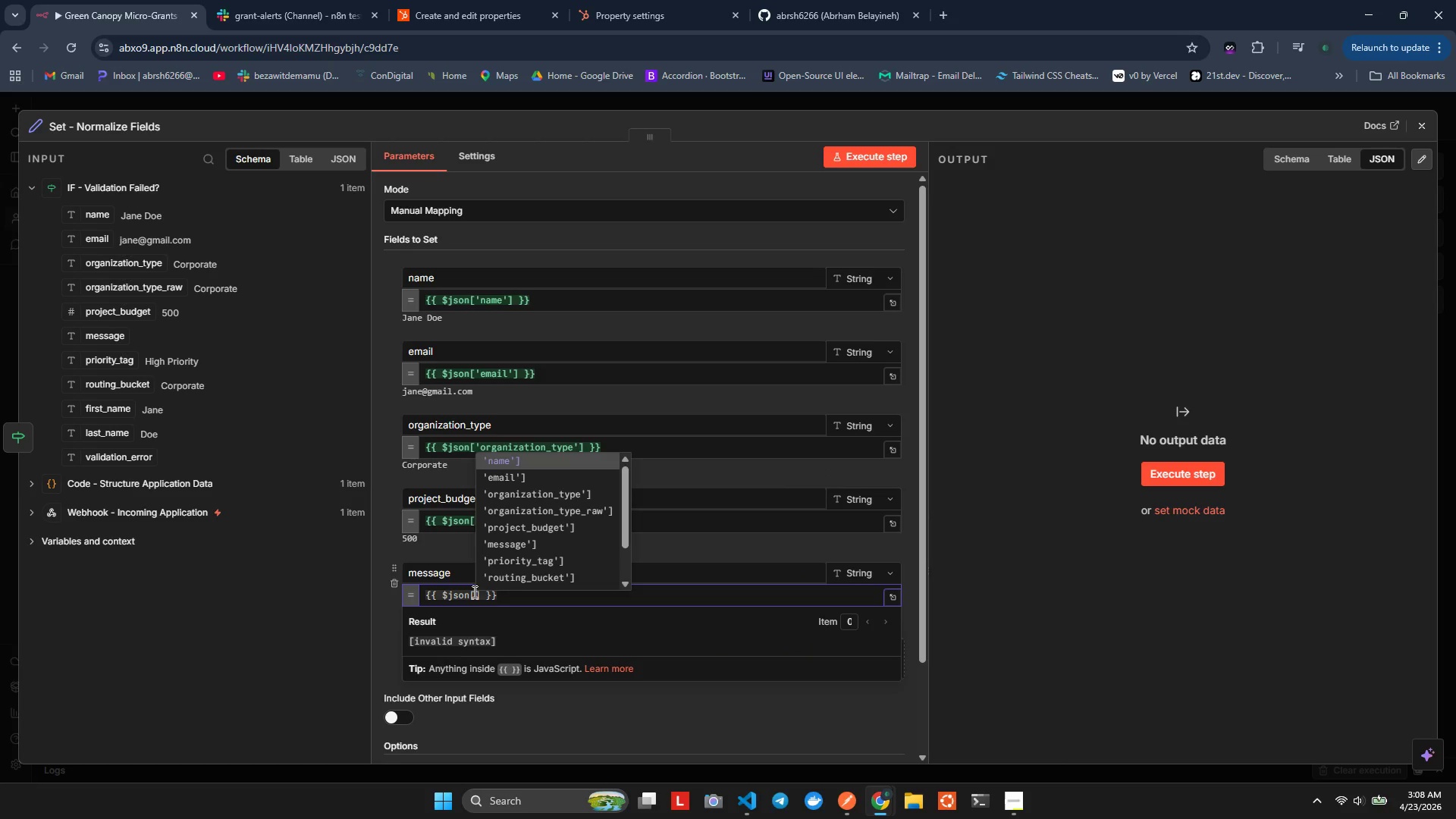 
key(Quote)
 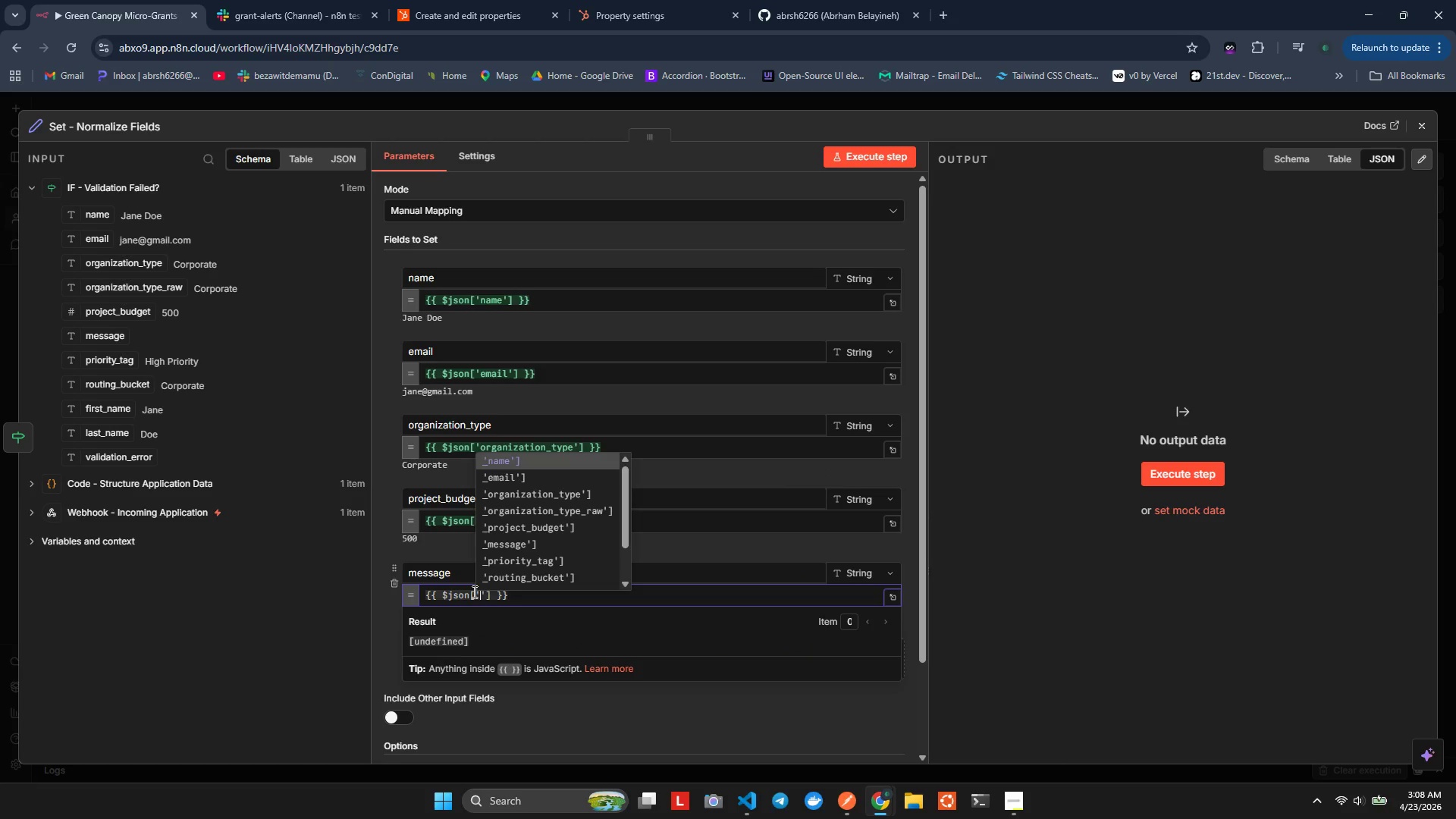 
hold_key(key=ArrowDown, duration=0.62)
 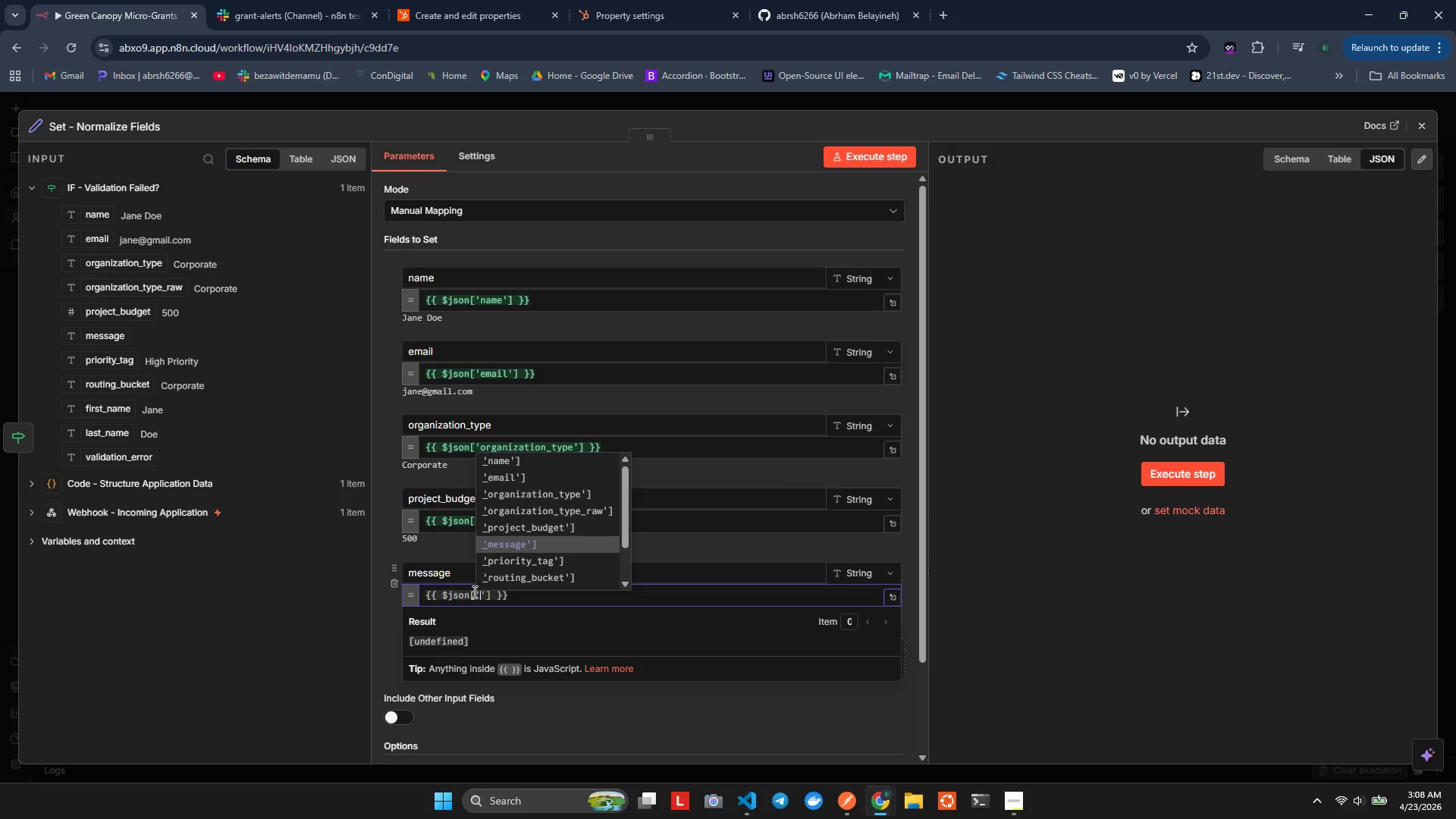 
key(ArrowDown)
 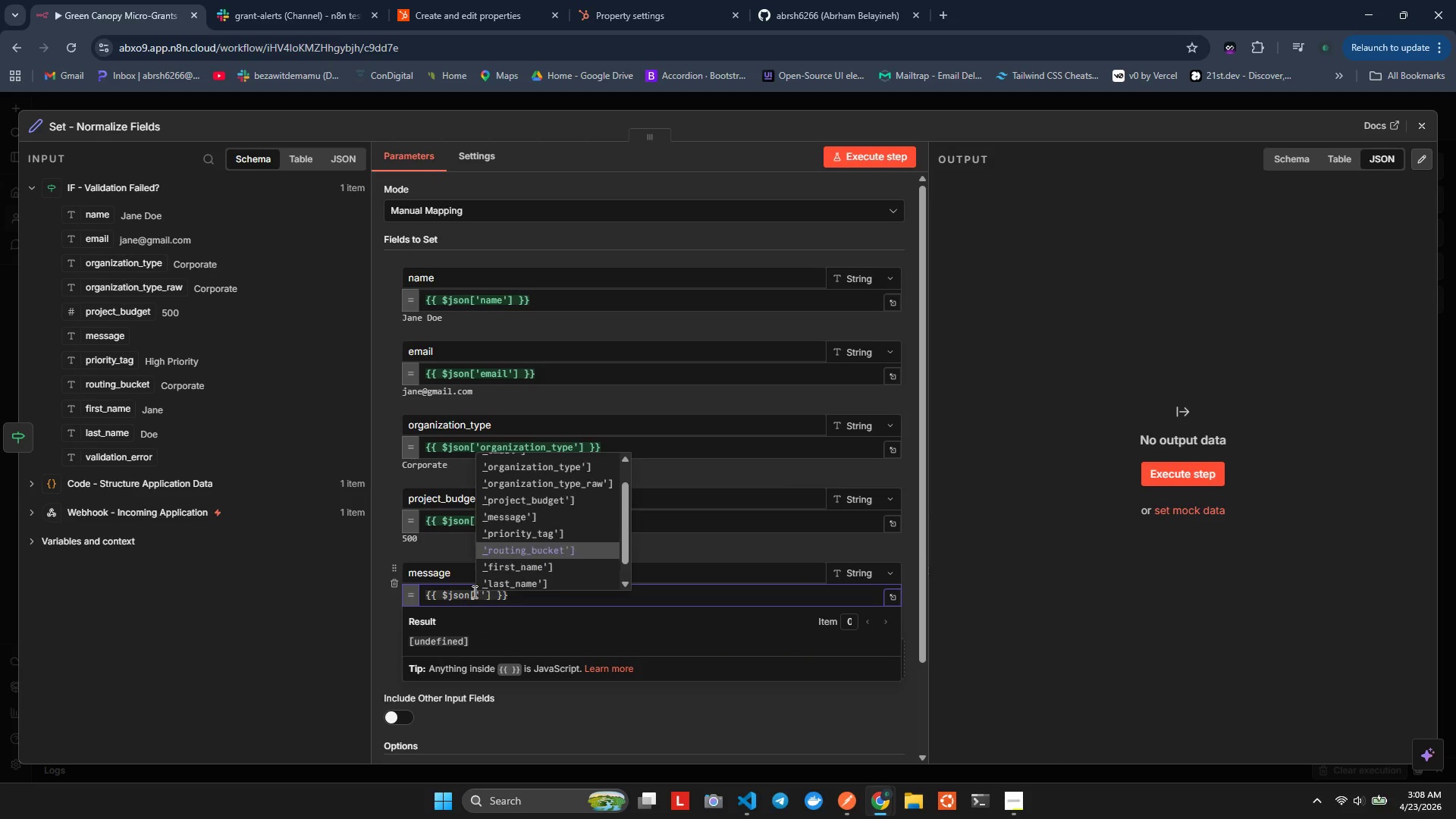 
key(ArrowDown)
 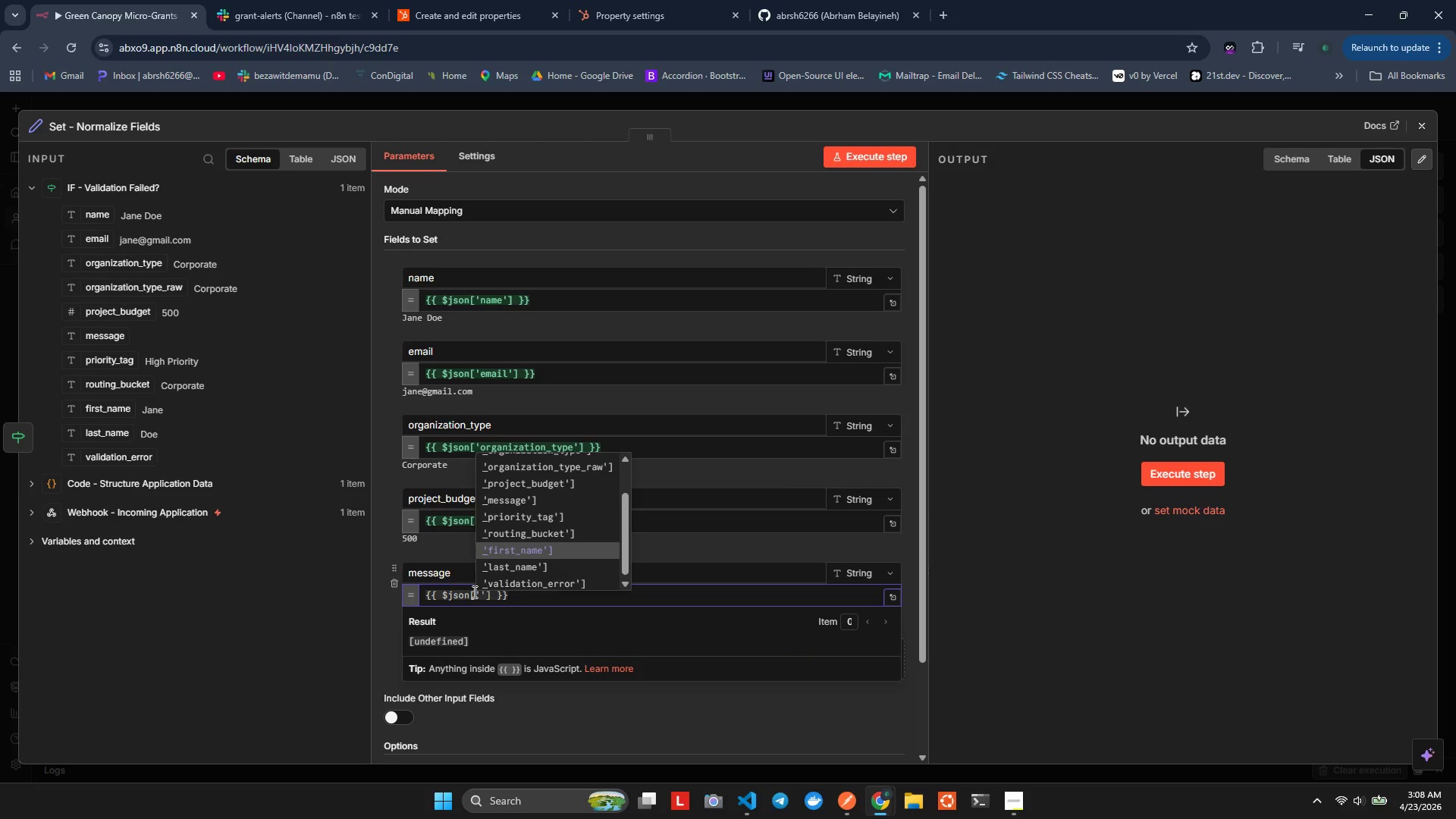 
key(ArrowDown)
 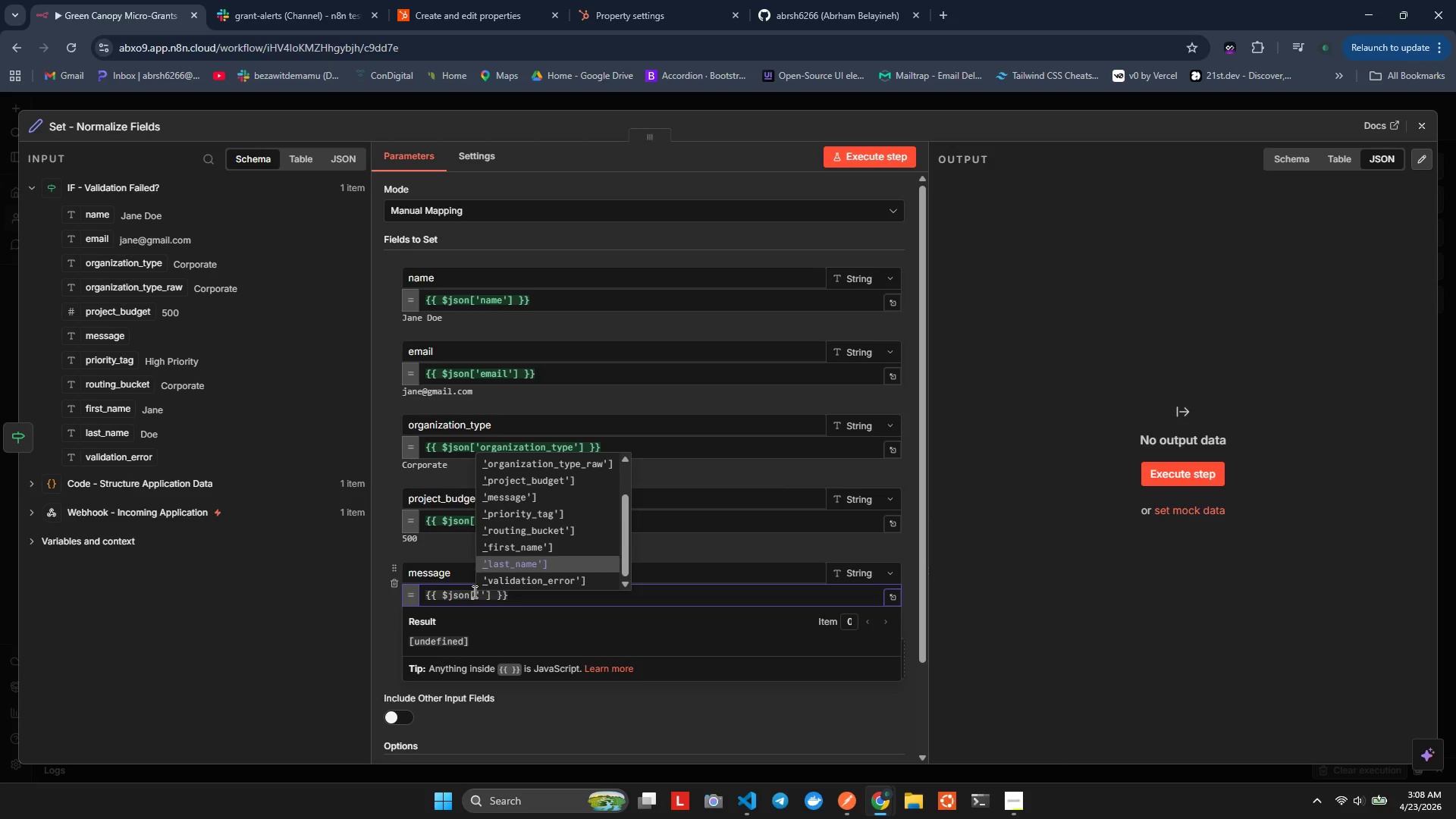 
key(ArrowDown)
 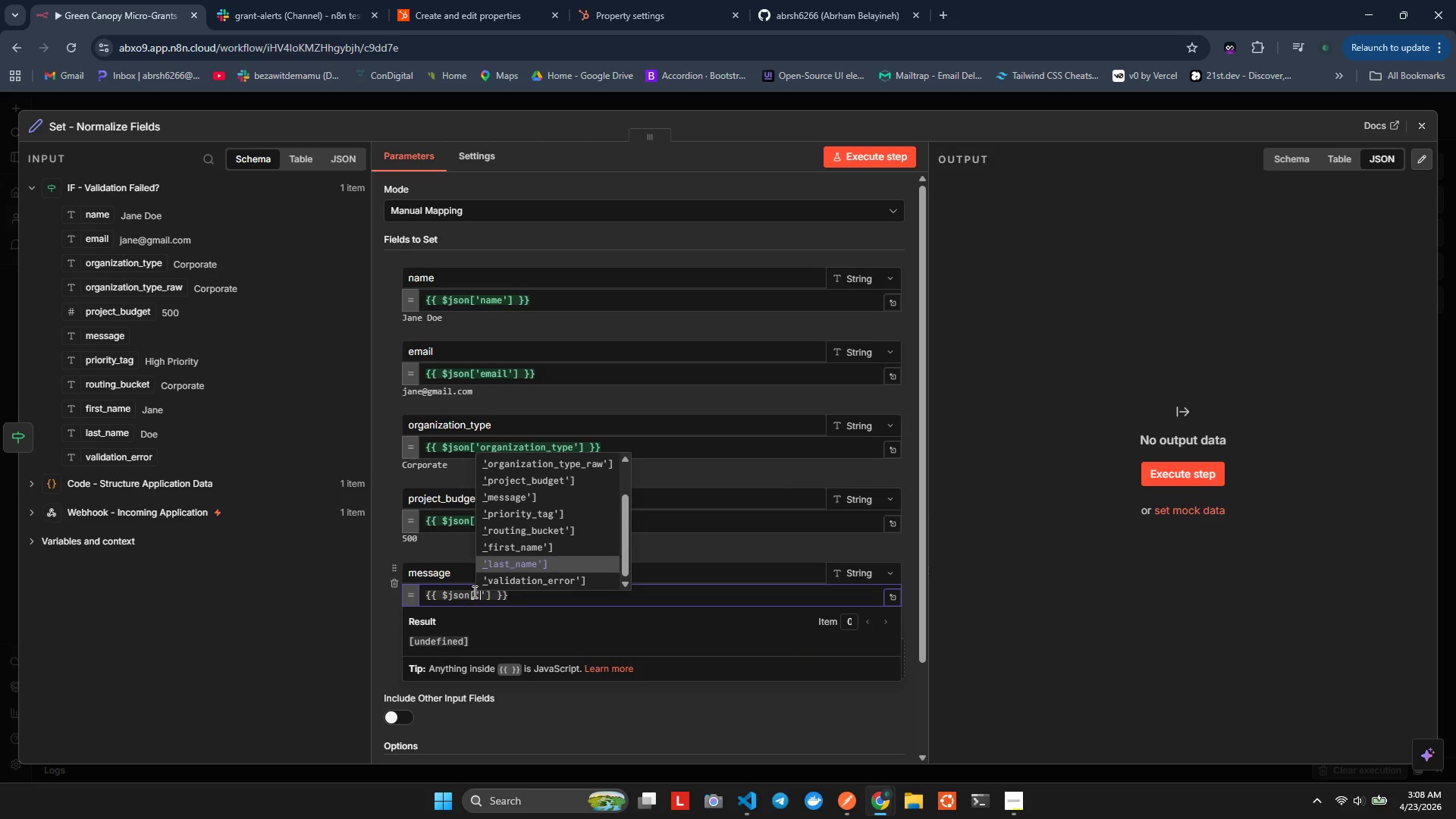 
key(ArrowDown)
 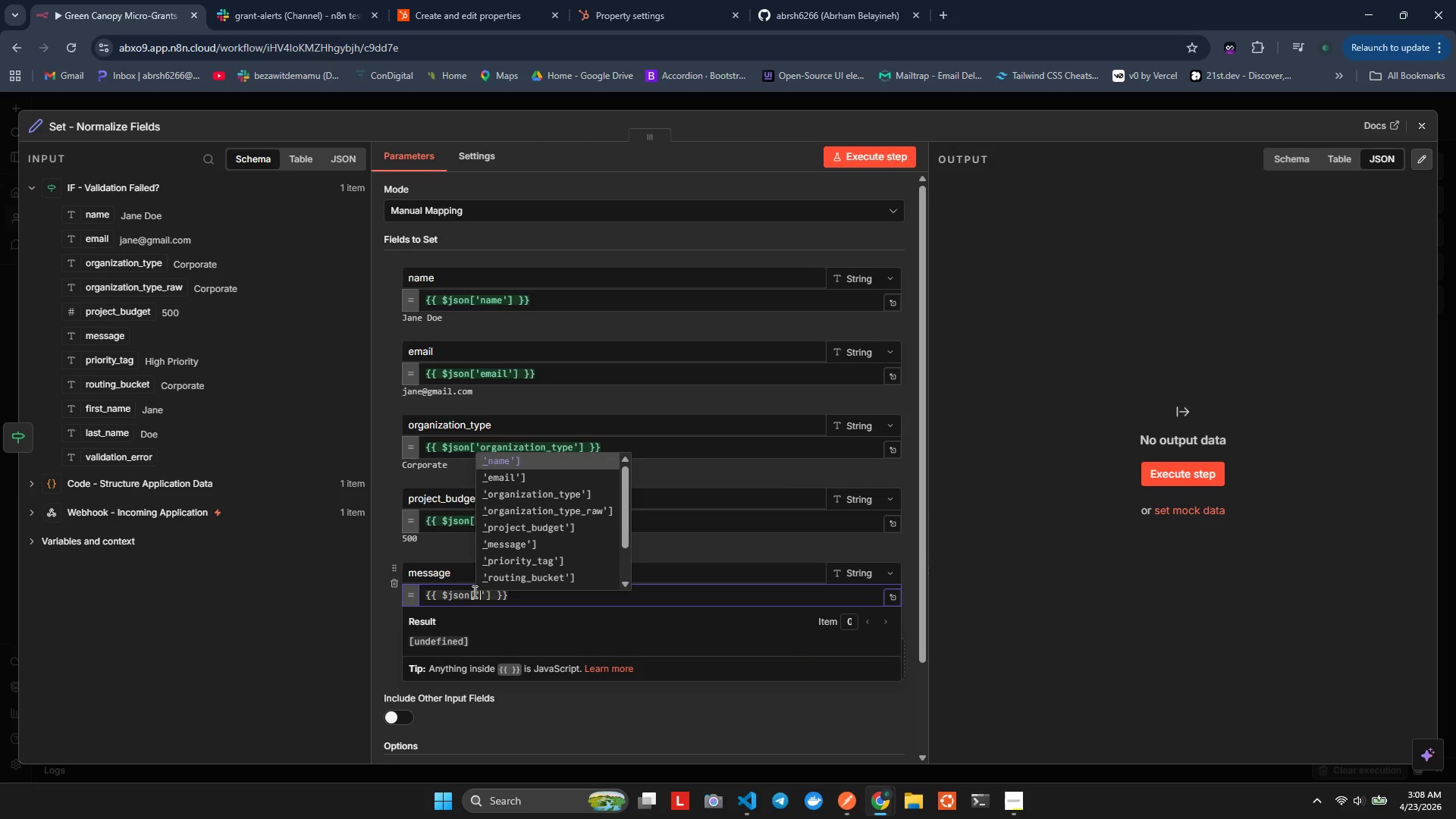 
key(ArrowDown)
 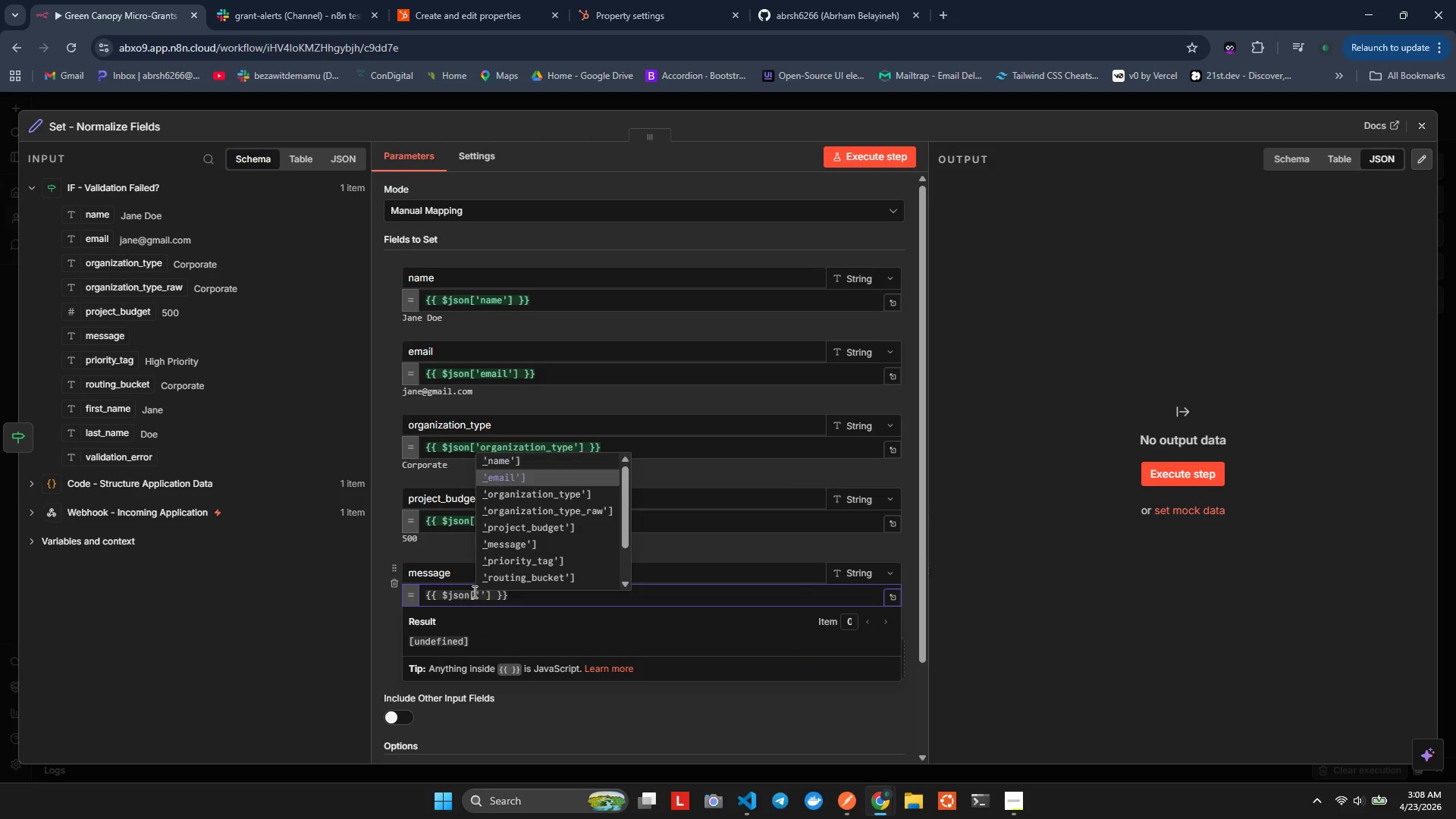 
key(ArrowDown)
 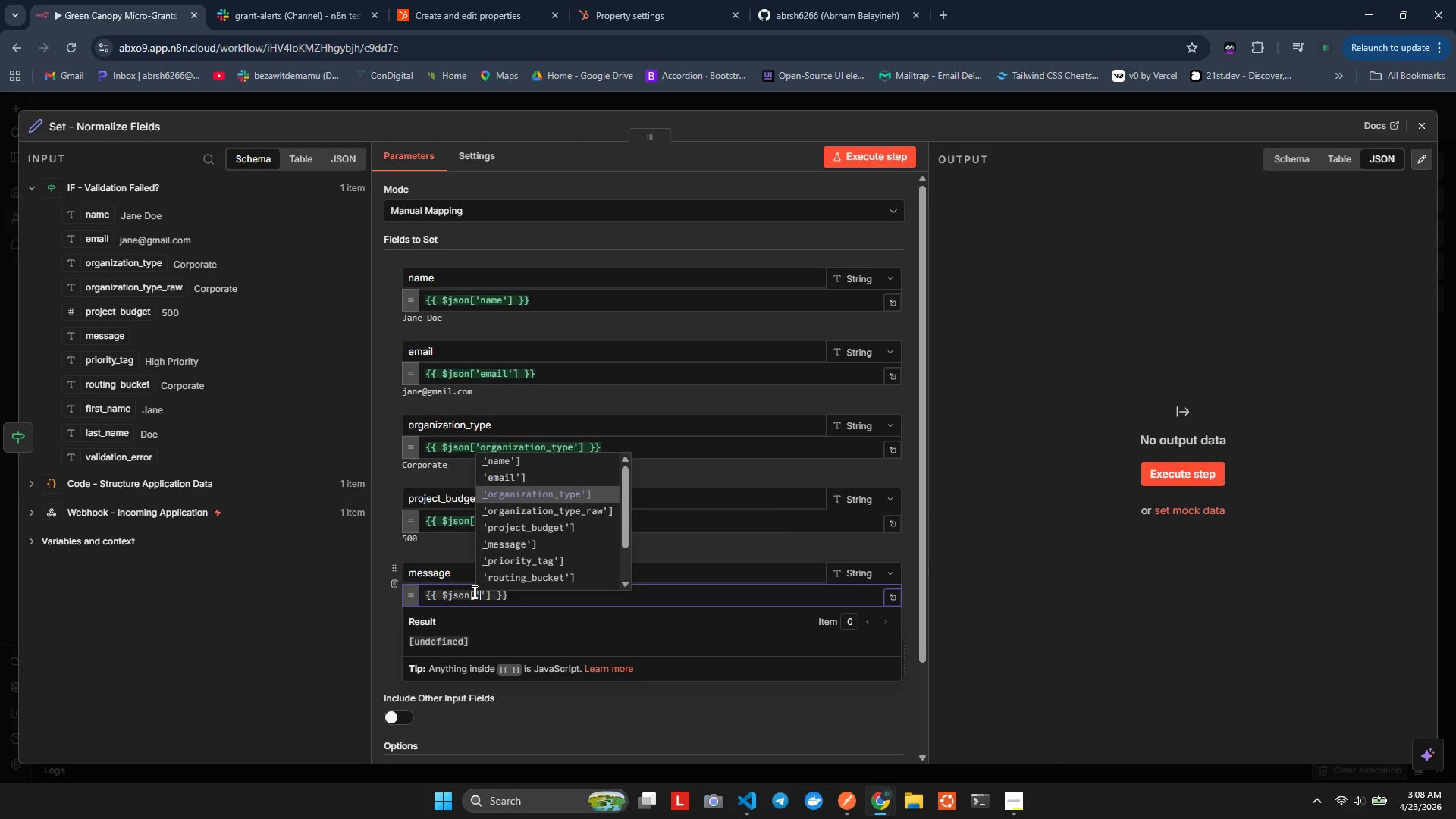 
key(ArrowDown)
 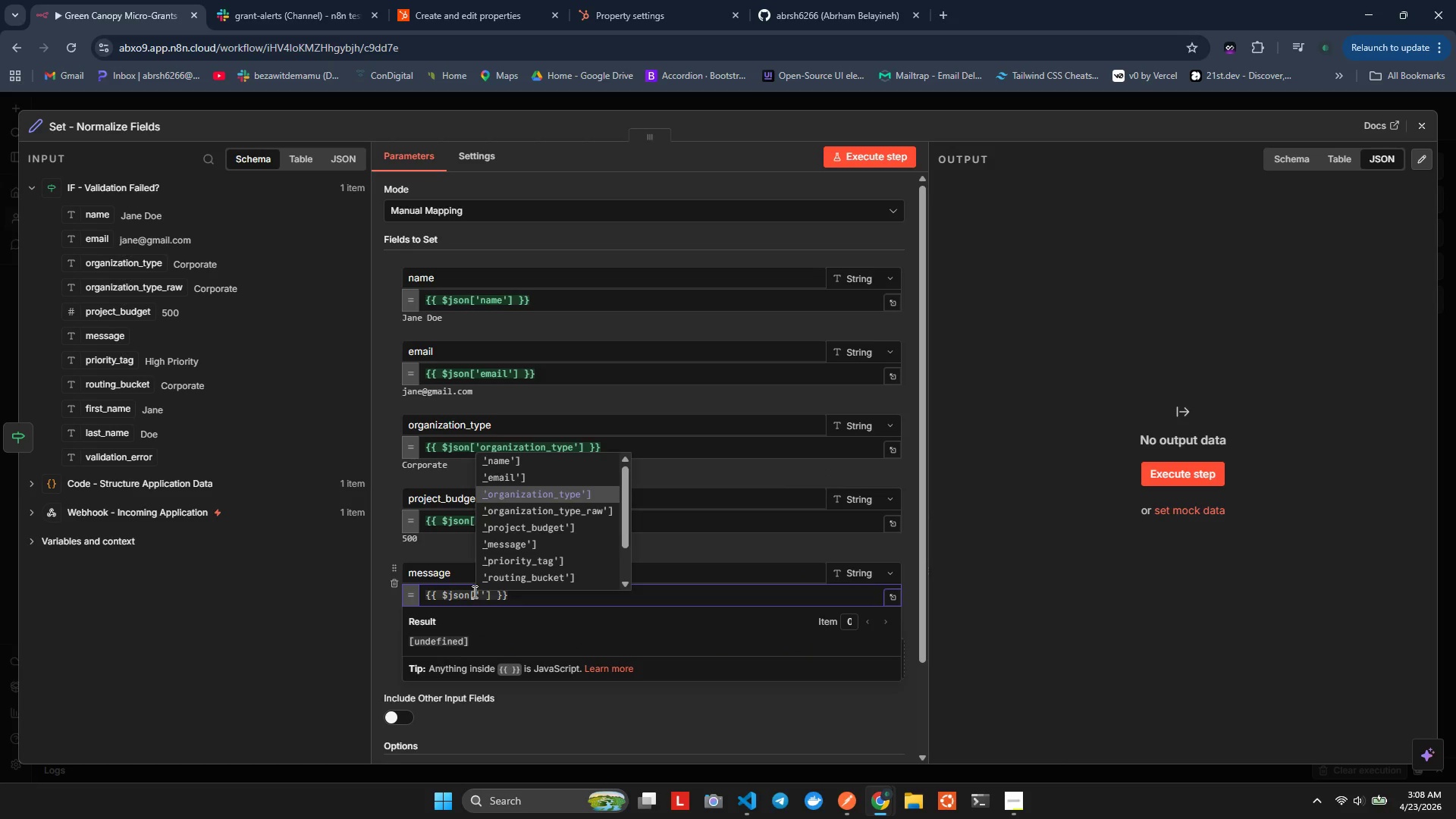 
key(ArrowDown)
 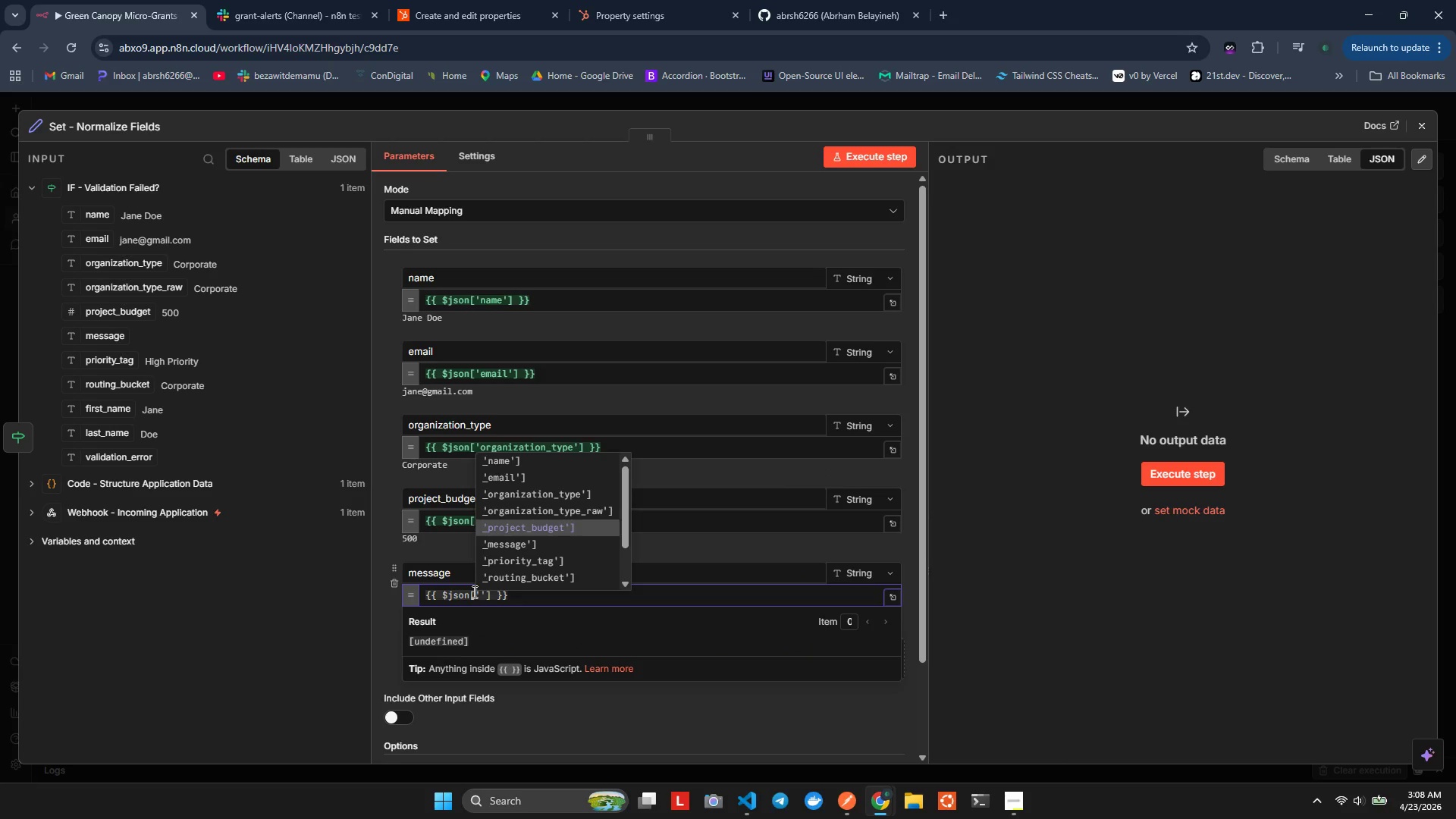 
key(ArrowDown)
 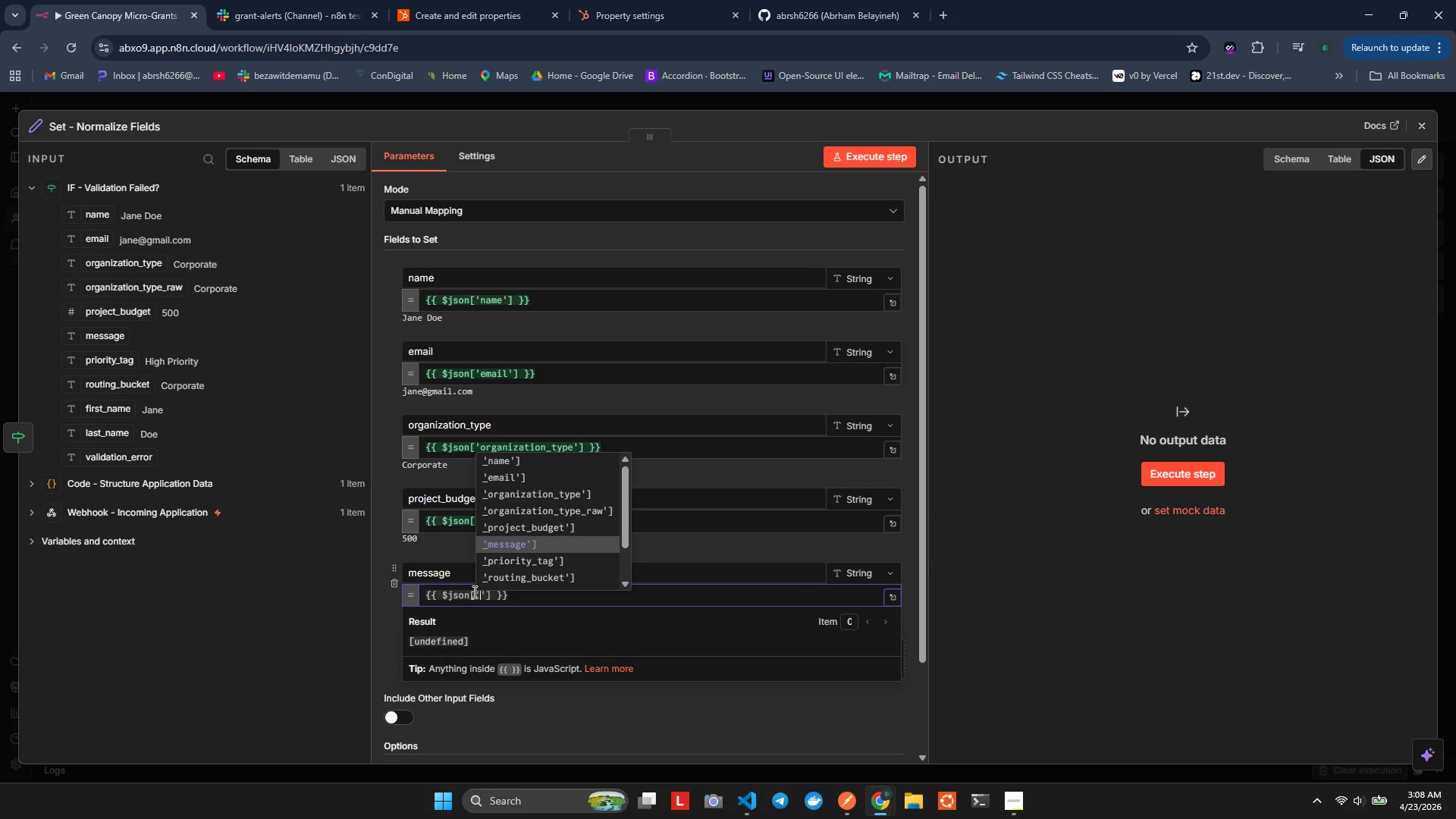 
key(ArrowDown)
 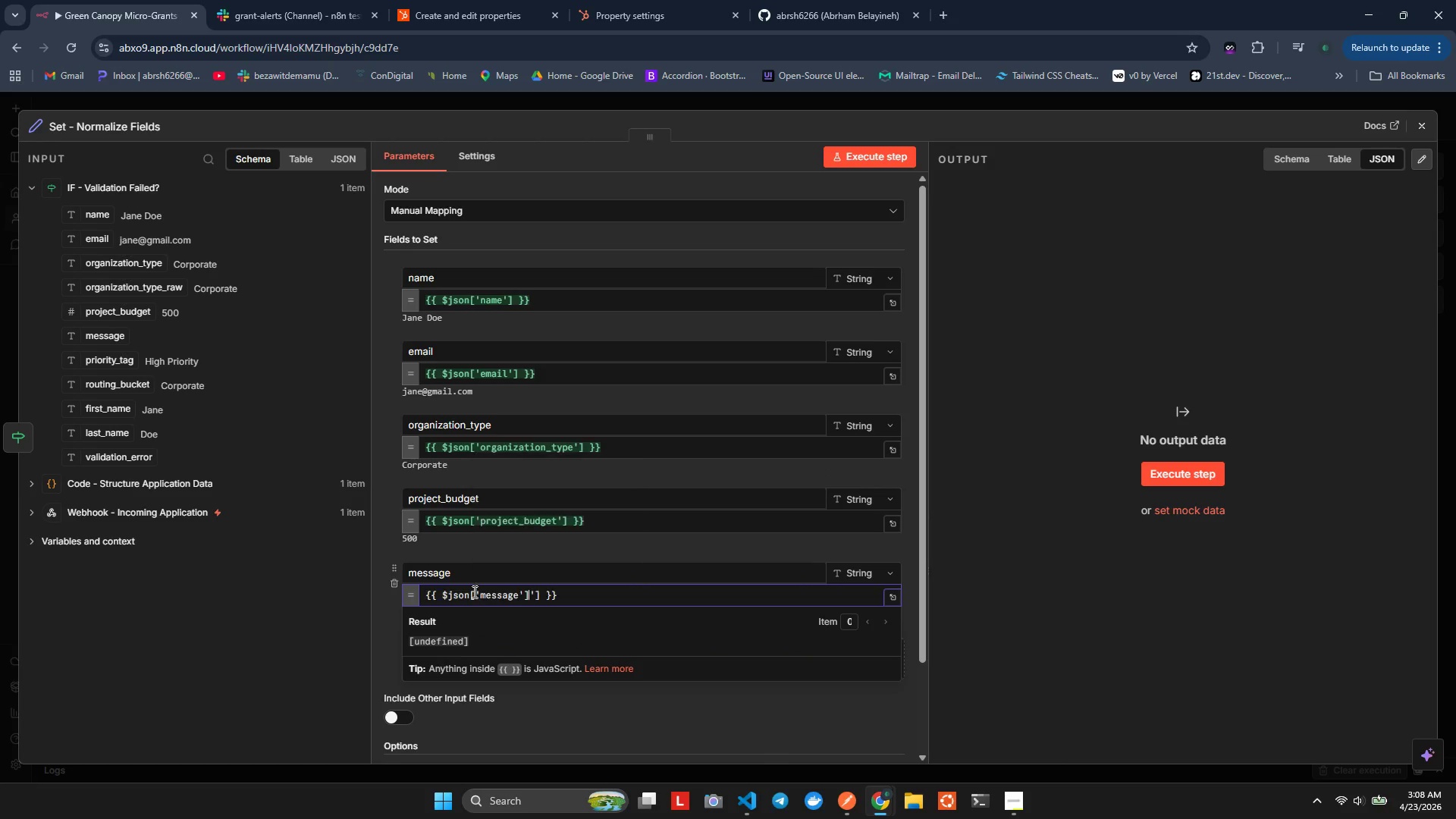 
key(Enter)
 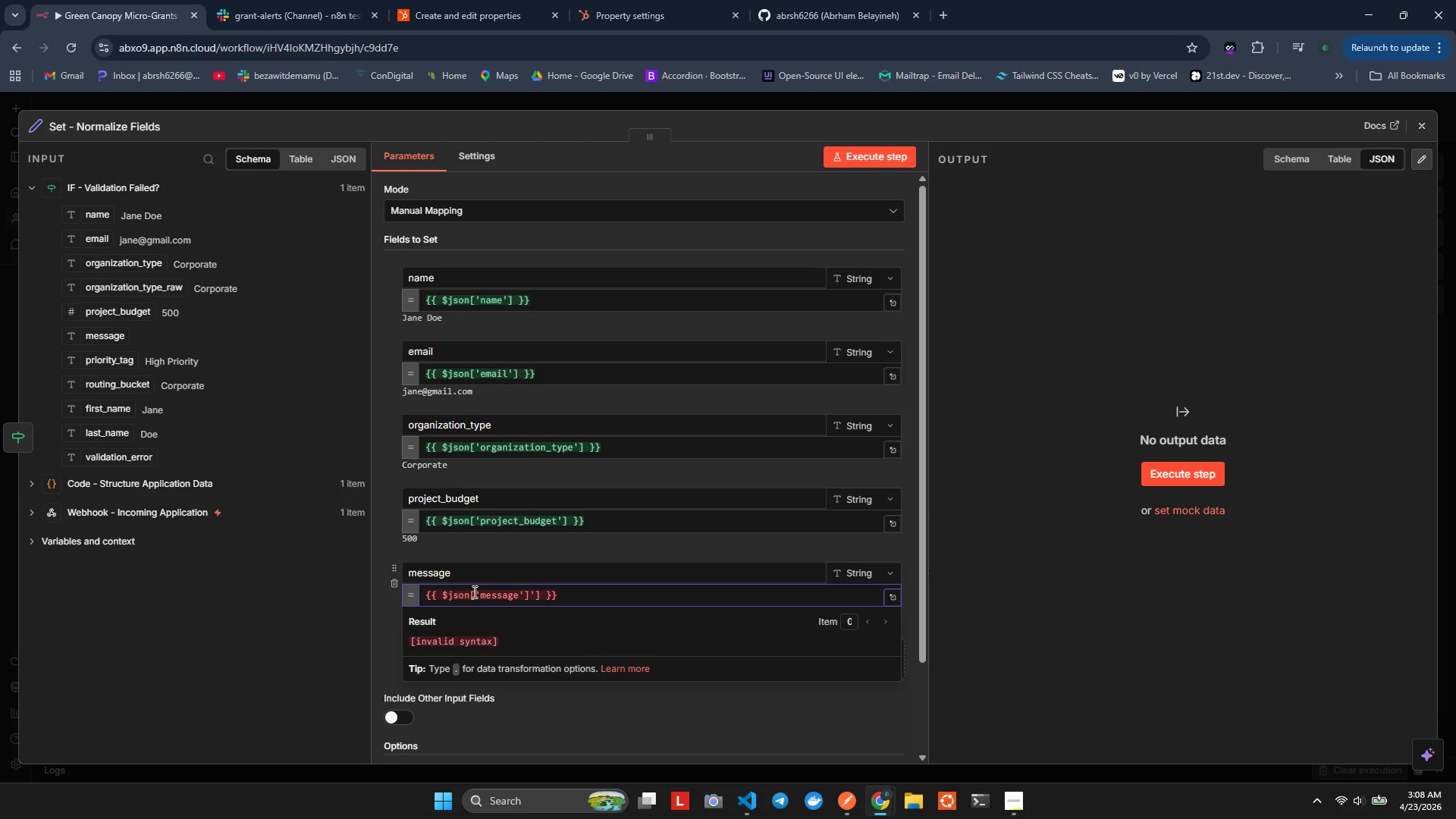 
key(ArrowRight)
 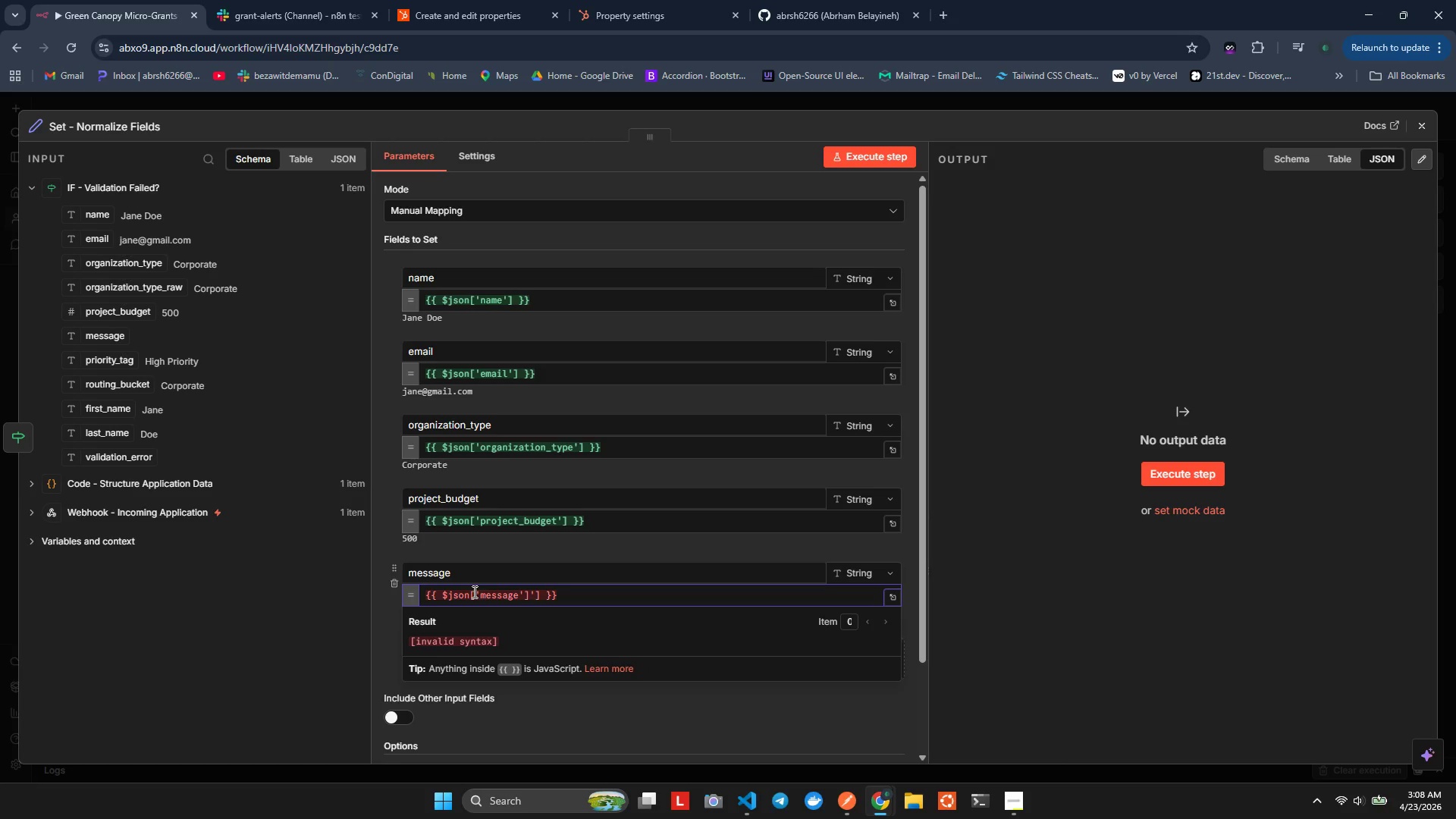 
key(Backspace)
 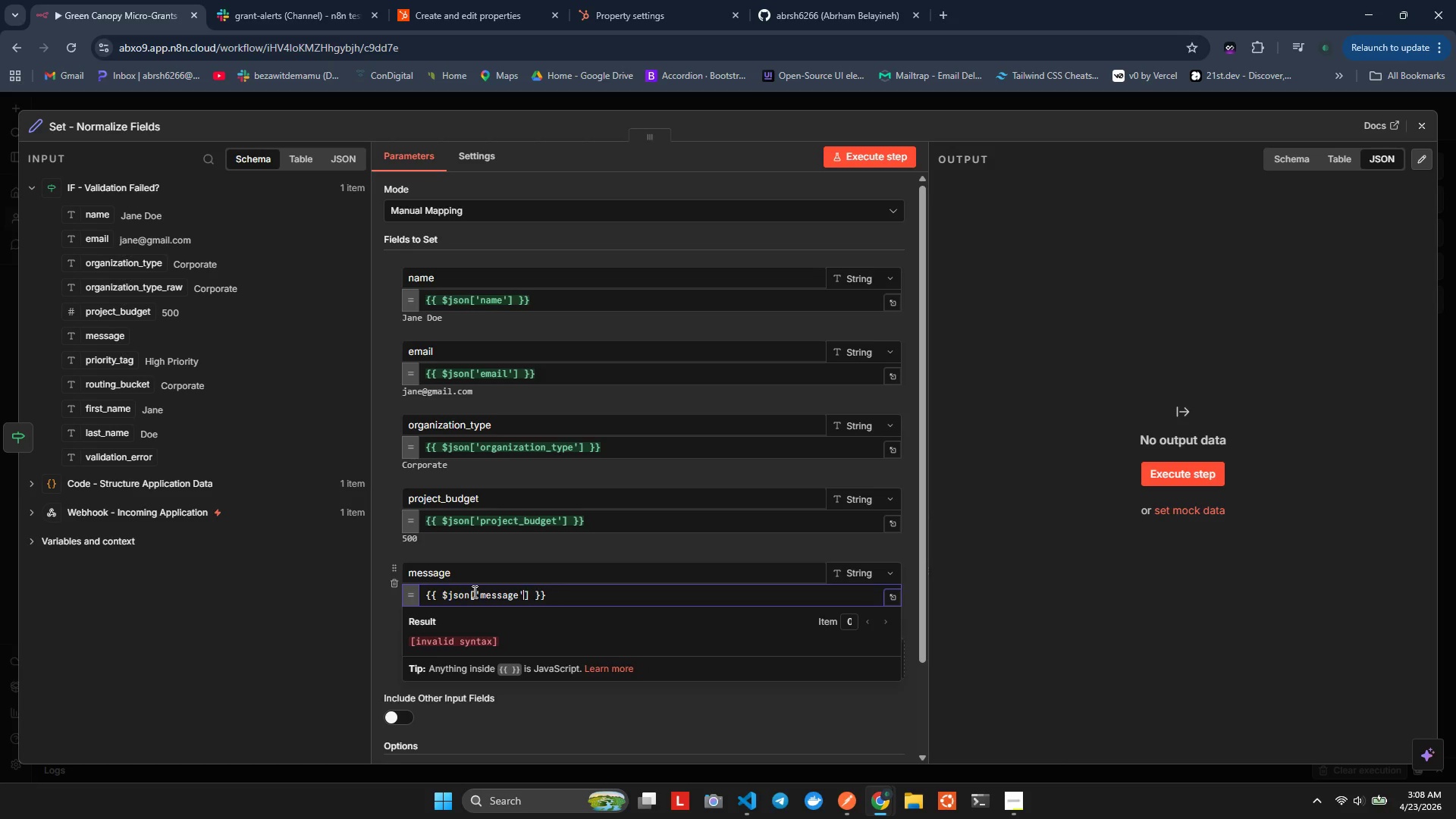 
key(Backspace)
 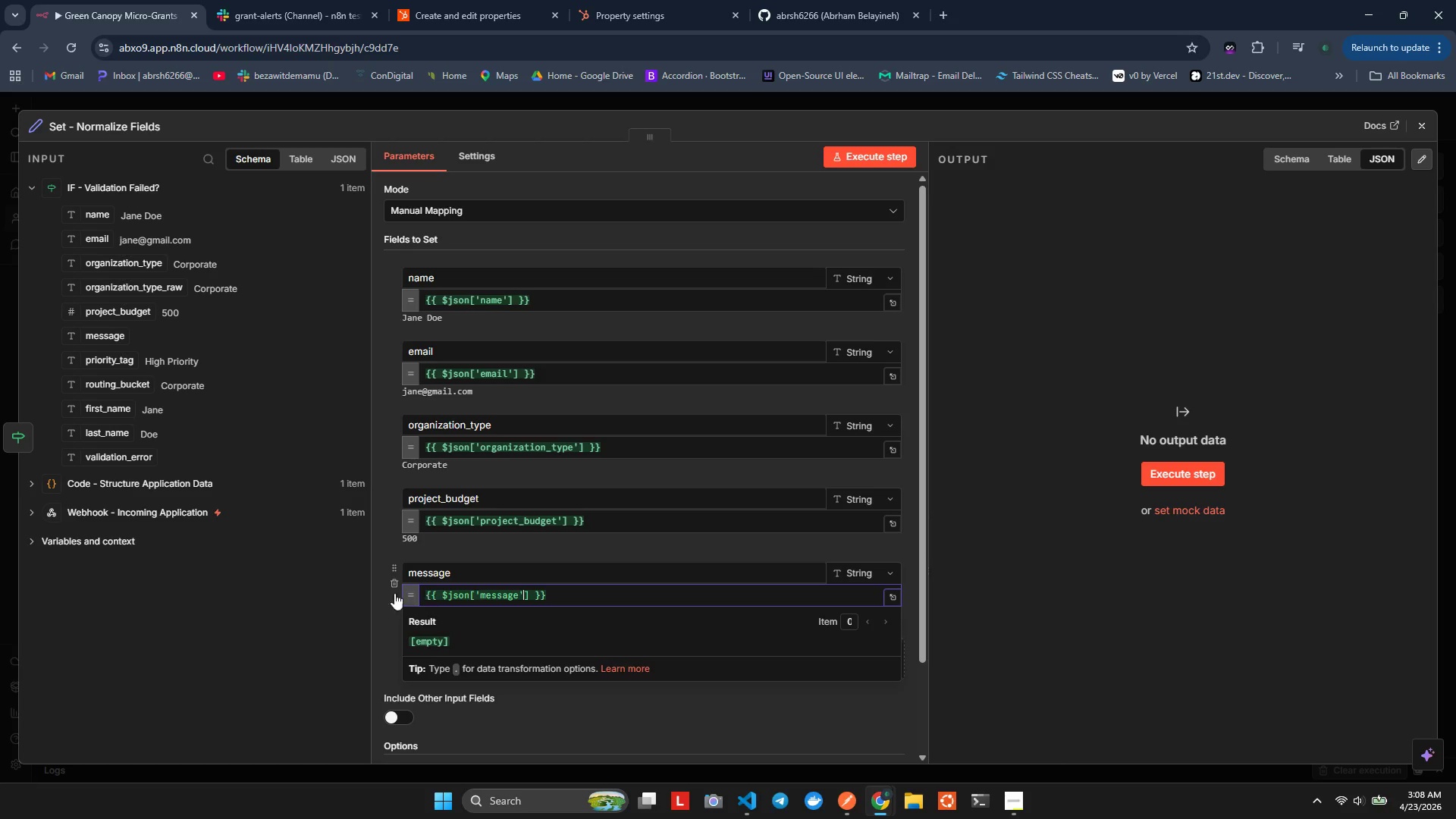 
left_click([372, 584])
 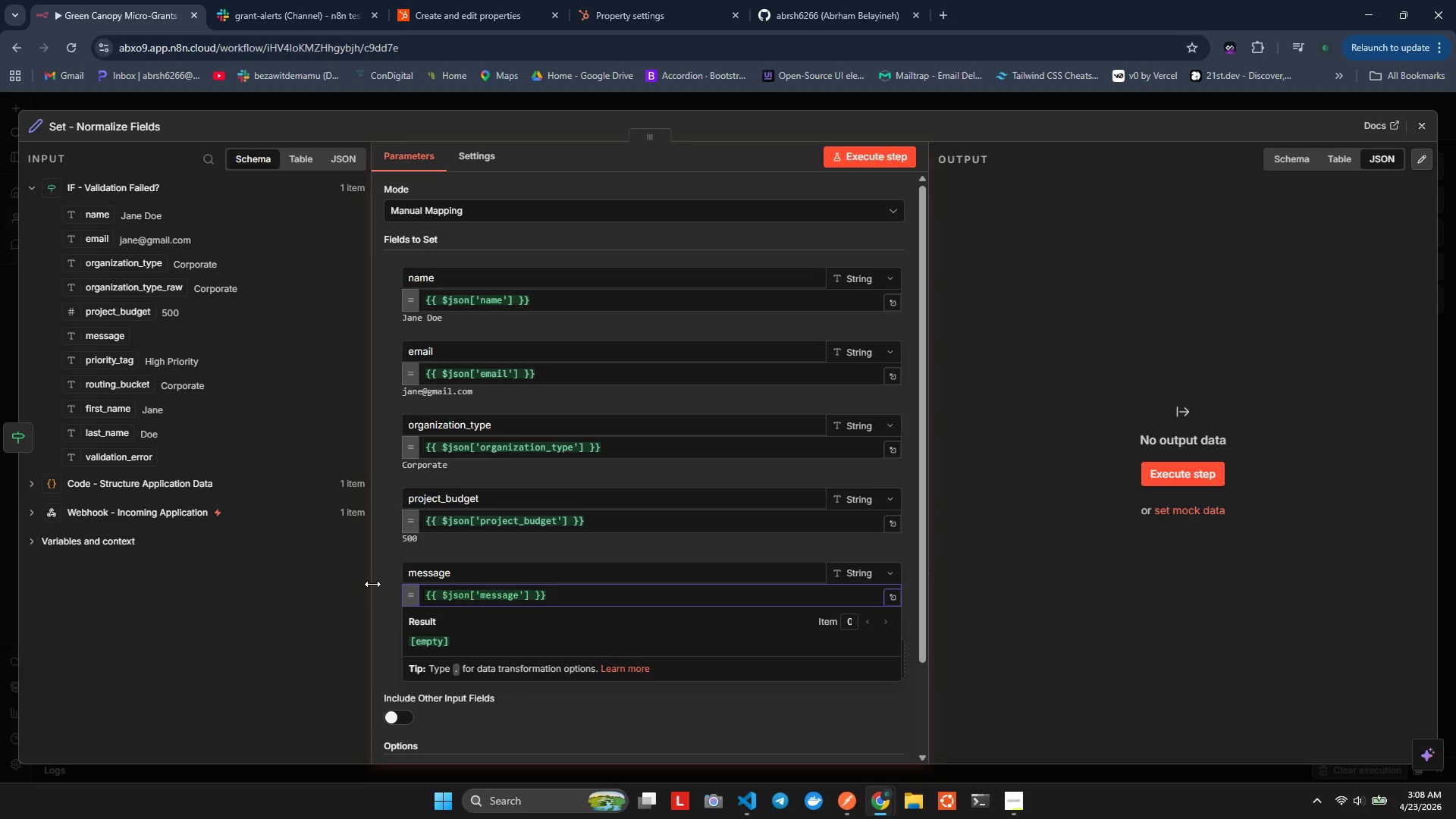 
double_click([372, 584])
 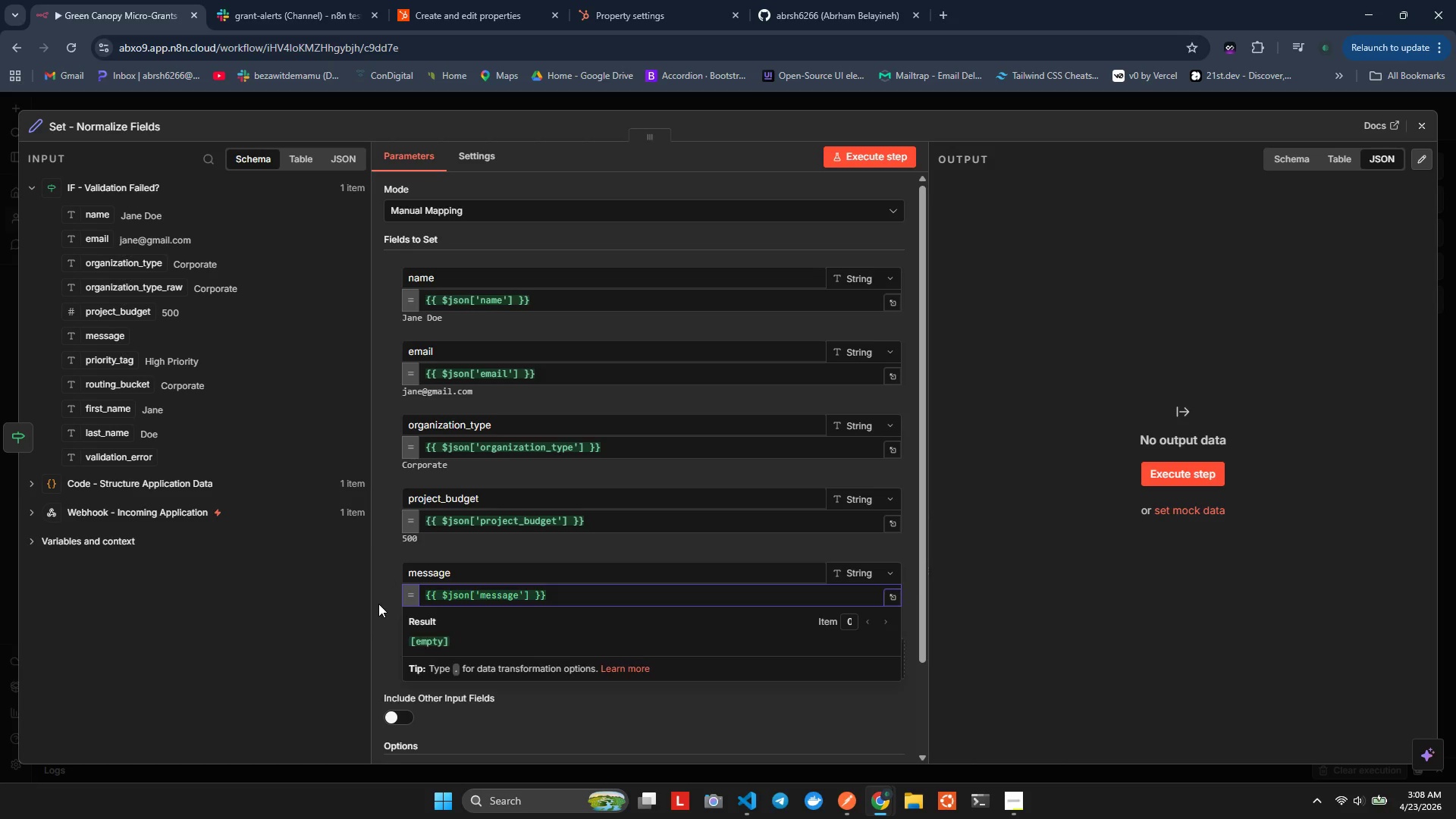 
double_click([378, 604])
 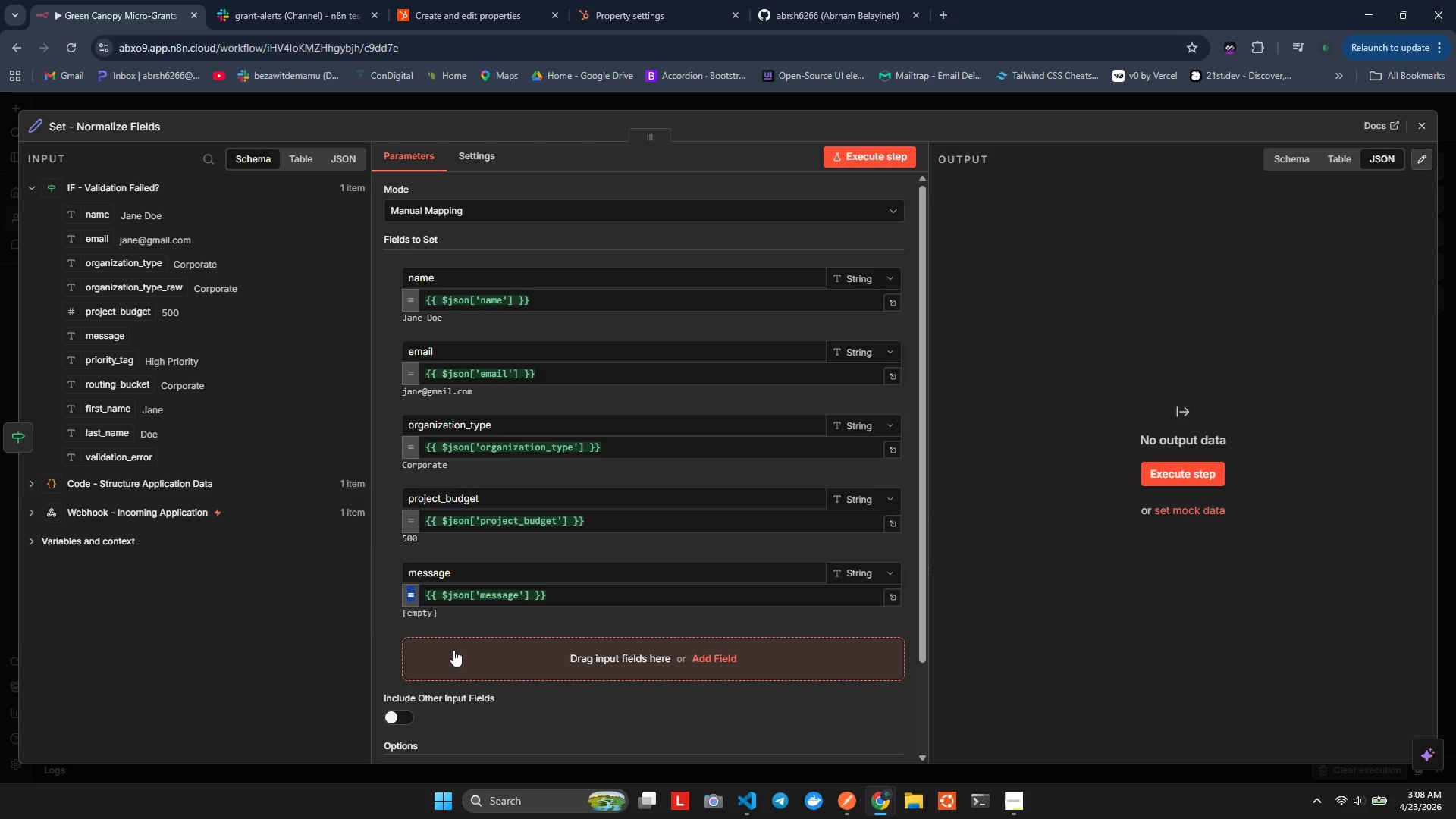 
left_click([453, 650])
 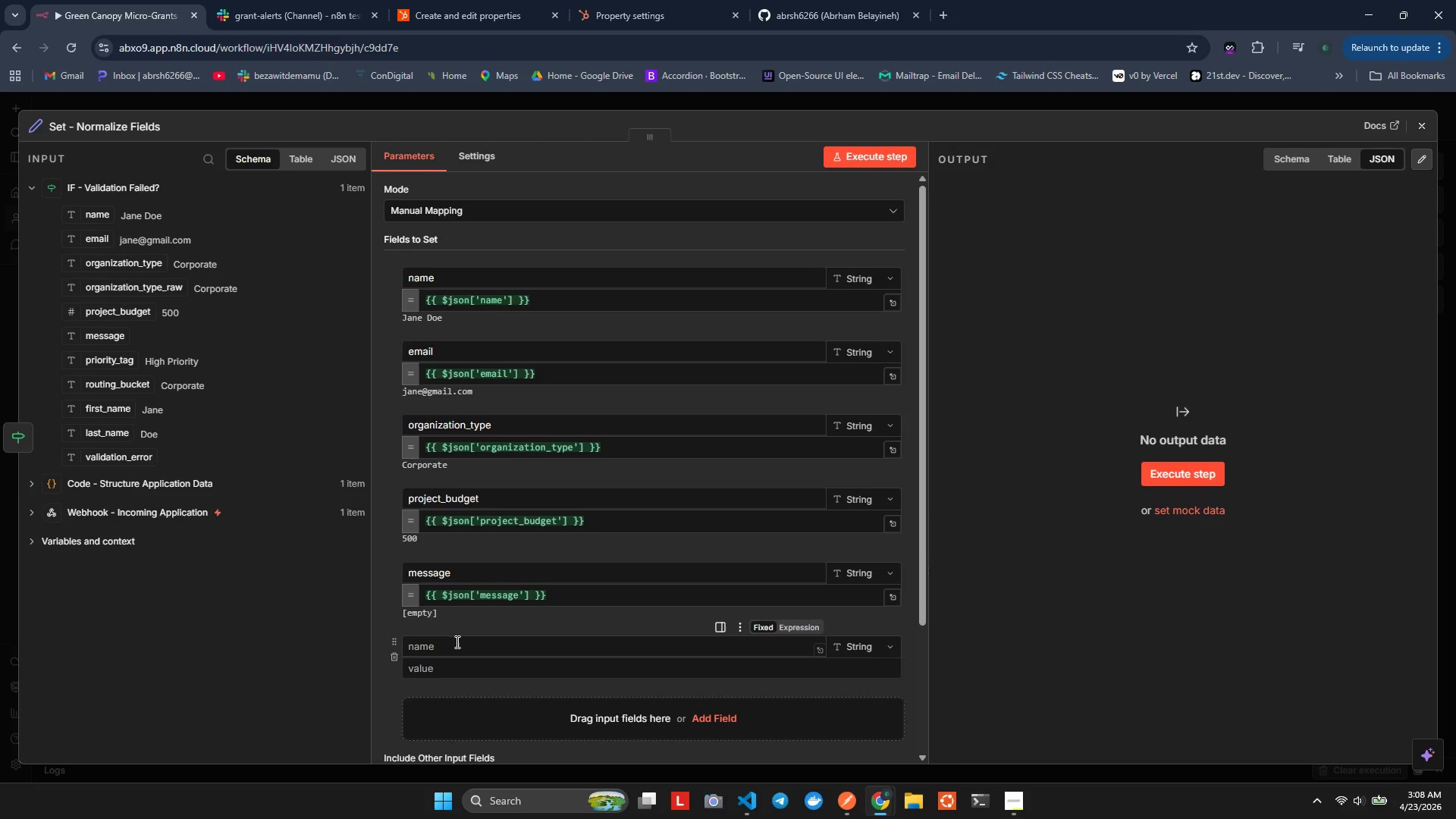 
left_click([455, 644])
 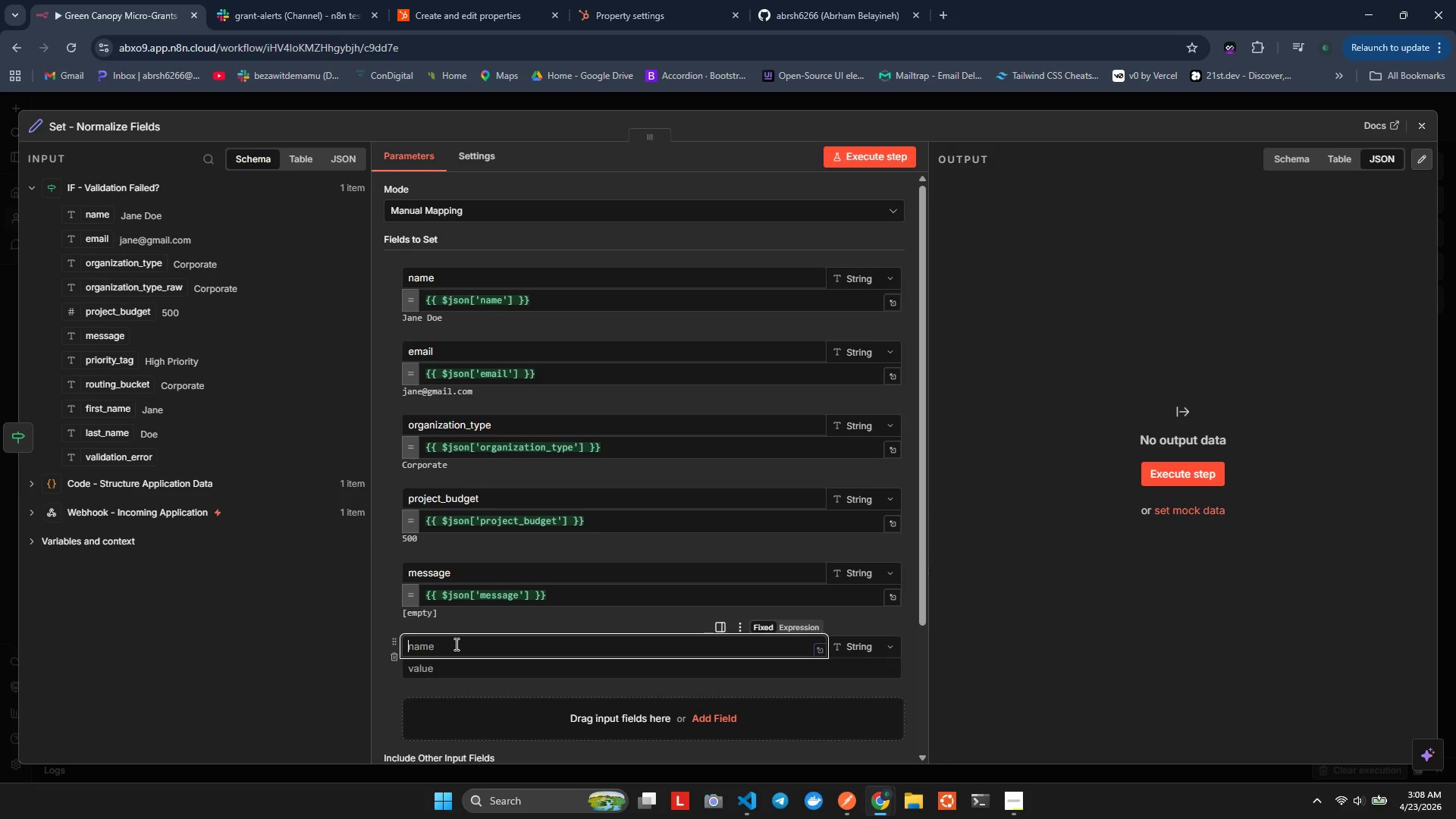 
hold_key(key=P, duration=0.42)
 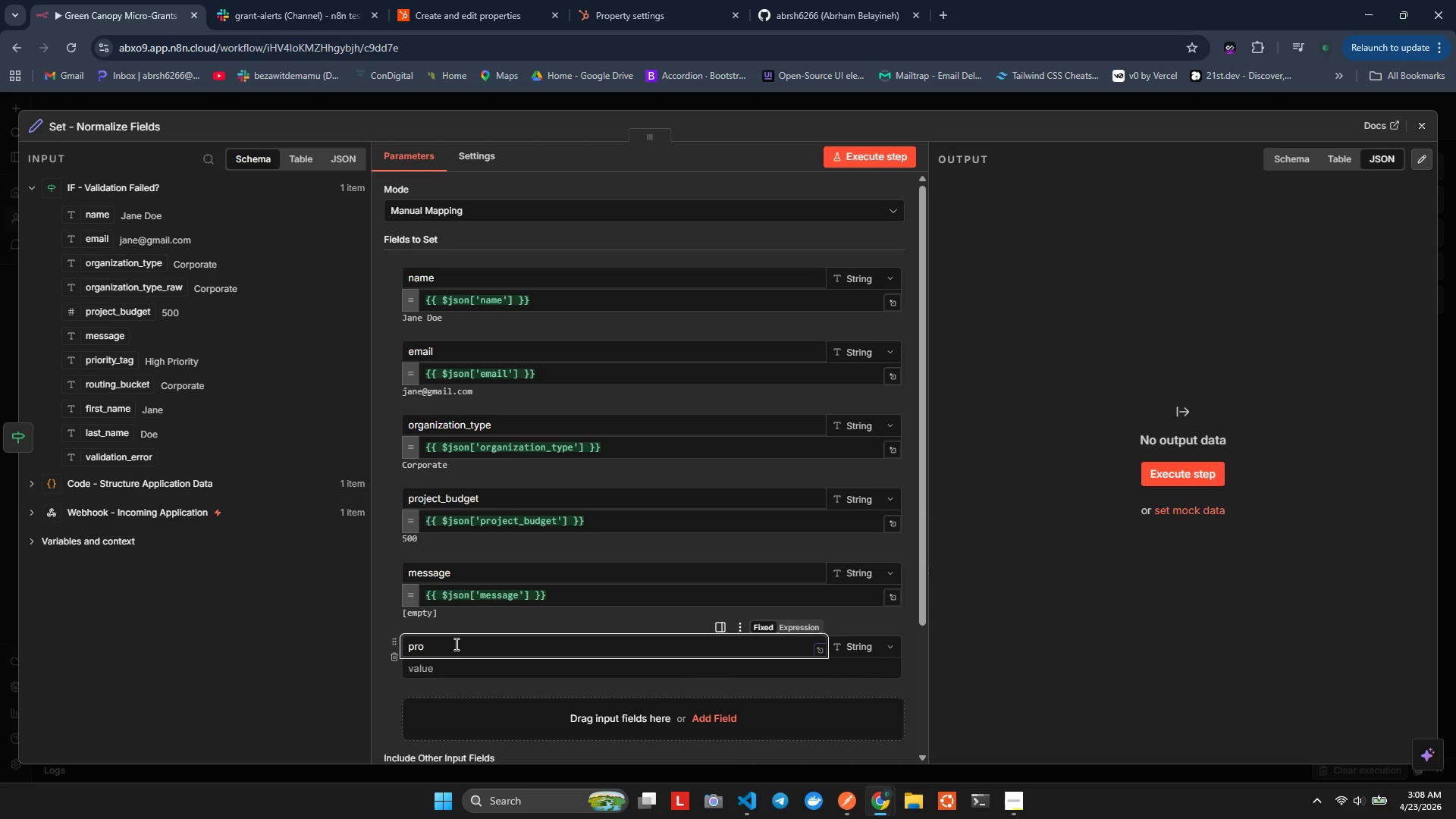 
type(ro)
key(Backspace)
type(ioru)
key(Backspace)
type(itu=)
key(Backspace)
key(Backspace)
type(u)
key(Backspace)
type(y)
 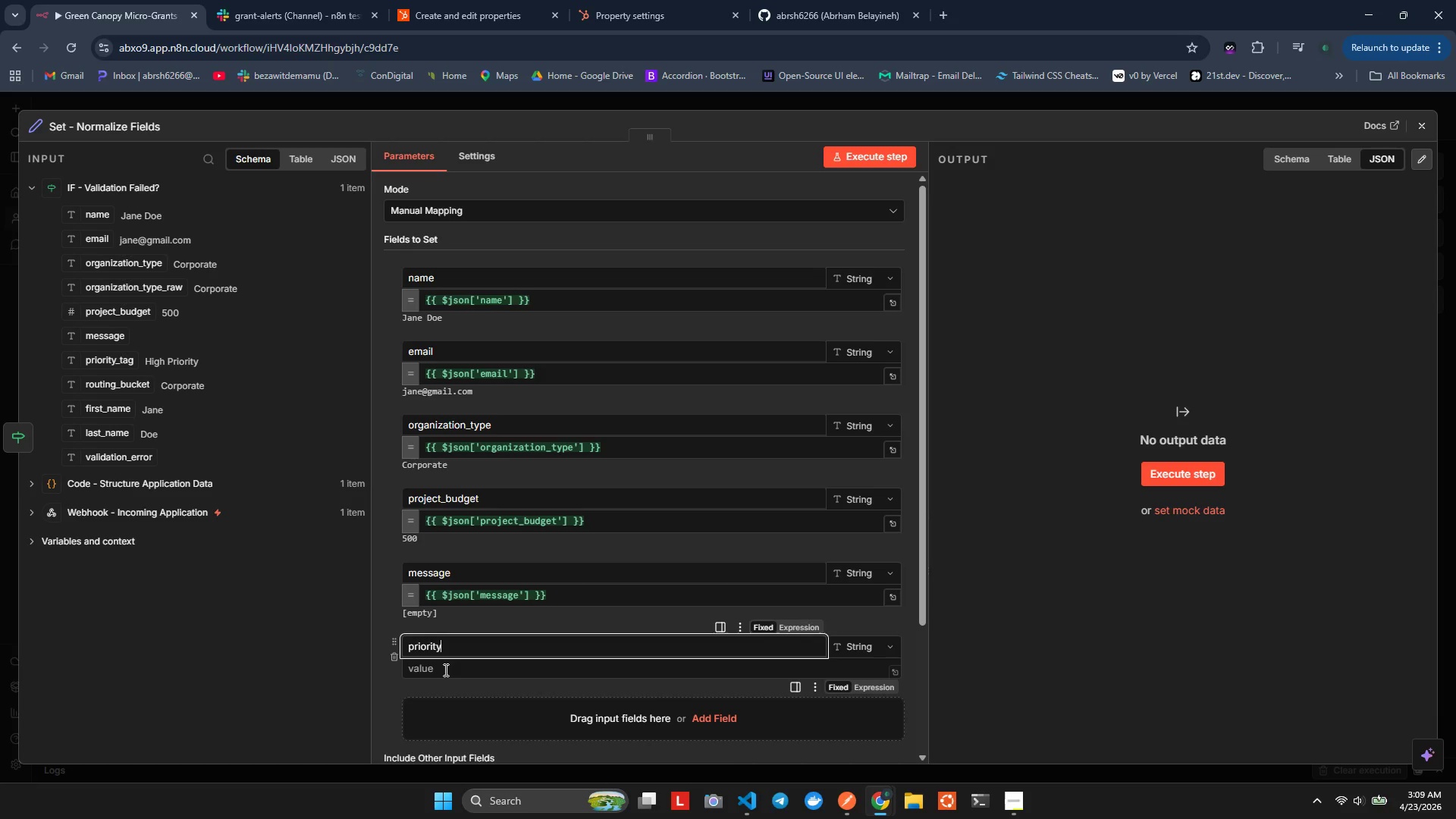 
left_click([444, 672])
 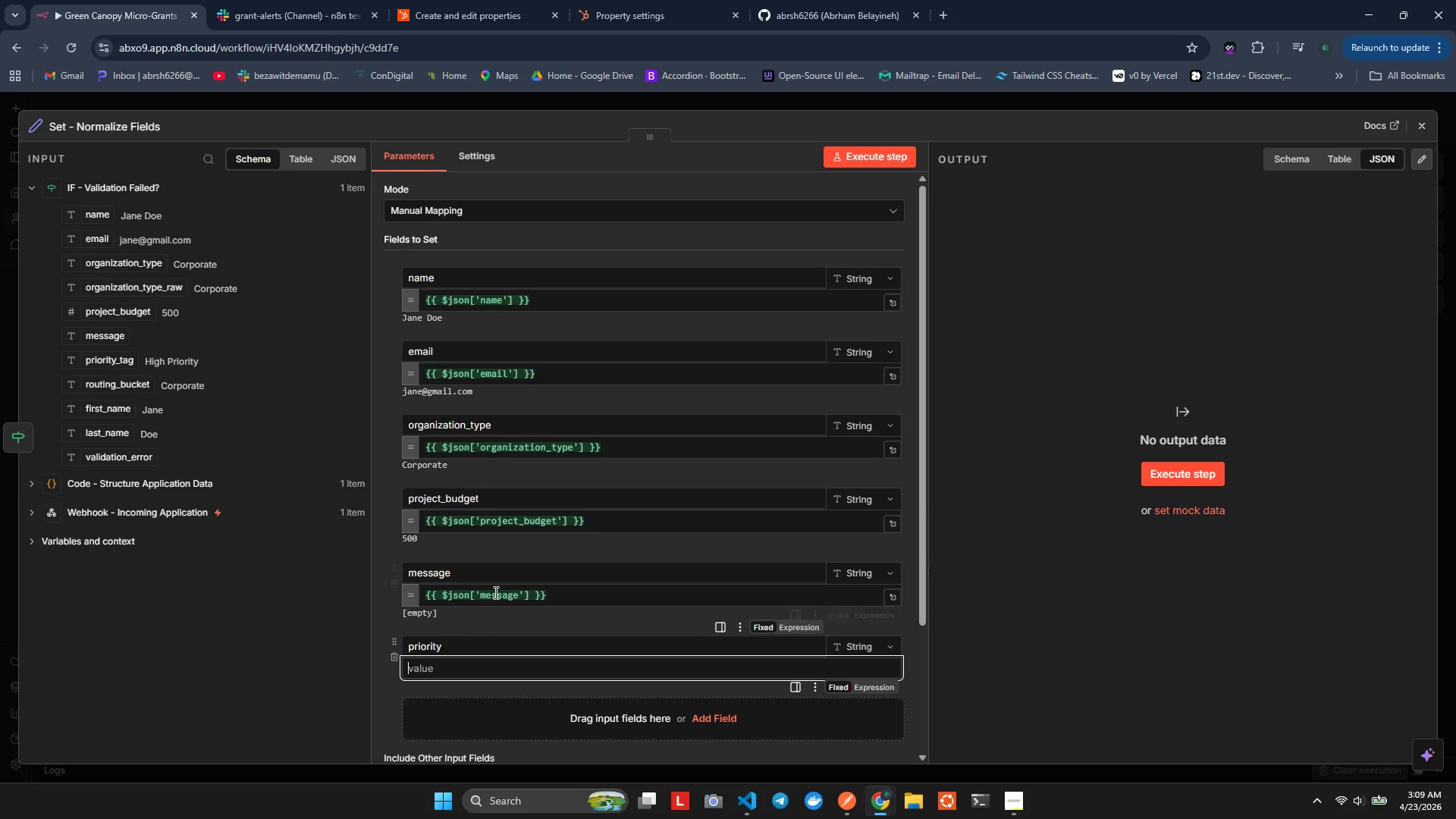 
left_click([460, 654])
 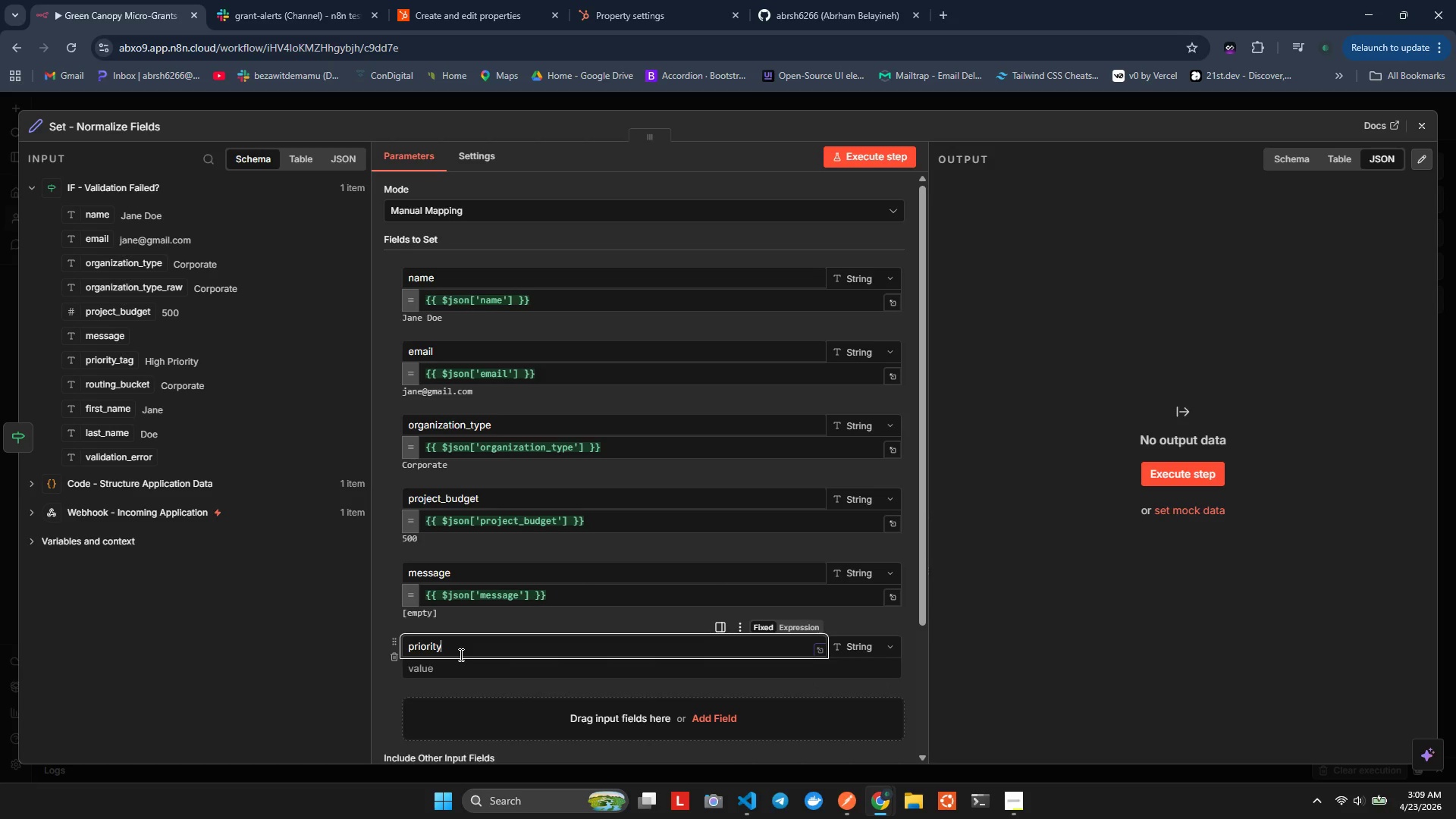 
type())
key(Backspace)
type(_tag)
 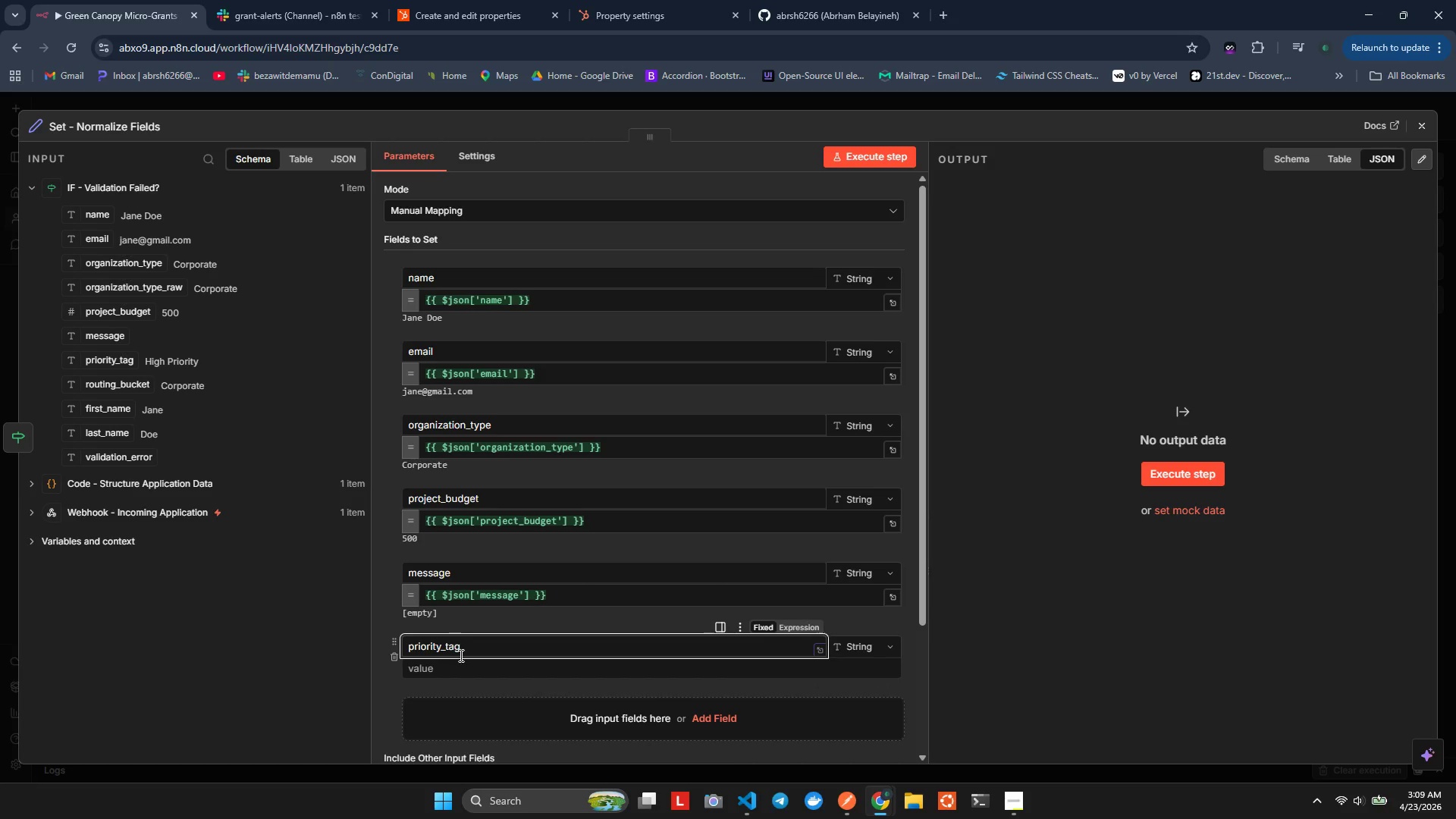 
left_click([460, 663])
 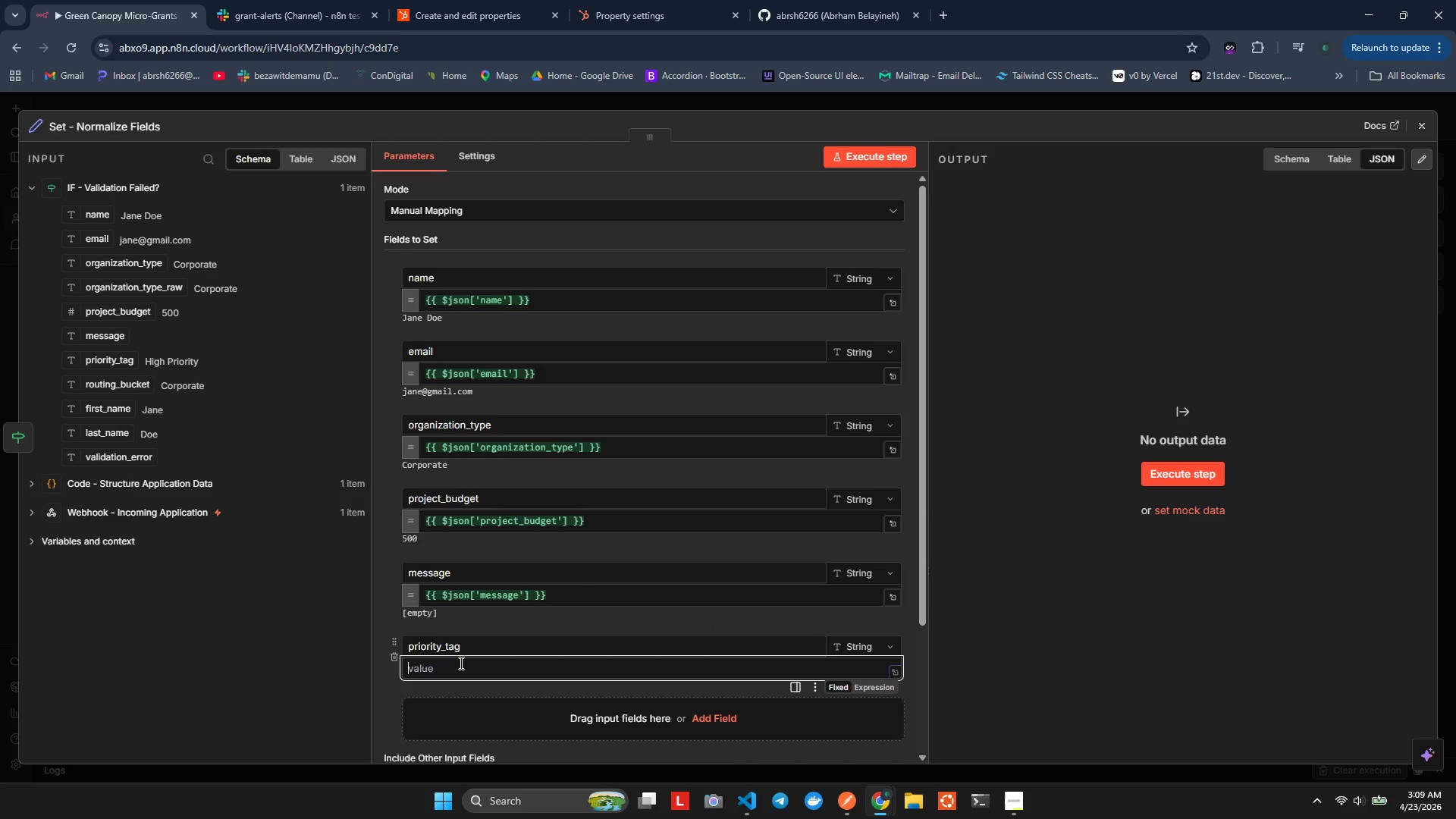 
key(Equal)
 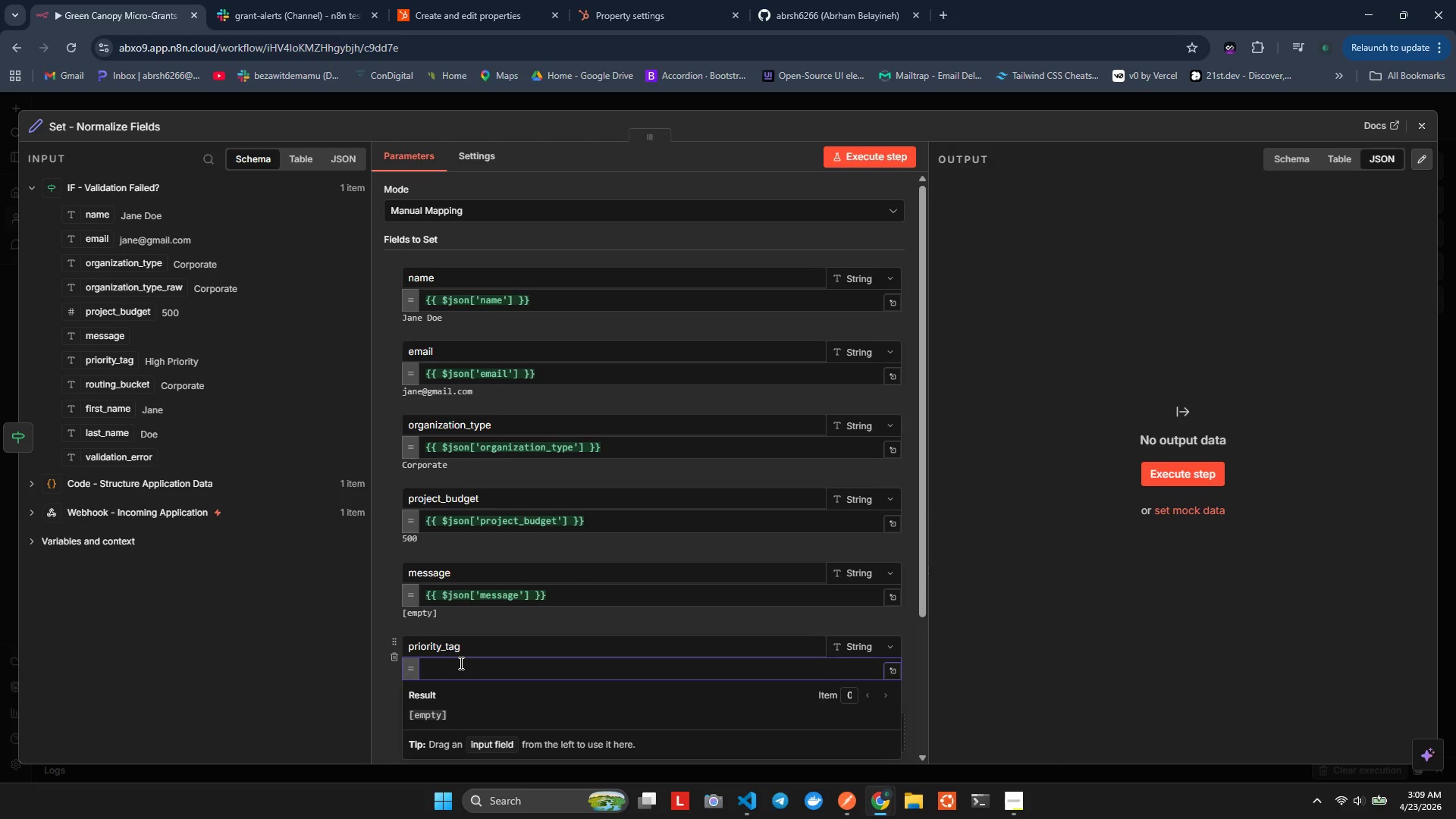 
key(Shift+BracketLeft)
 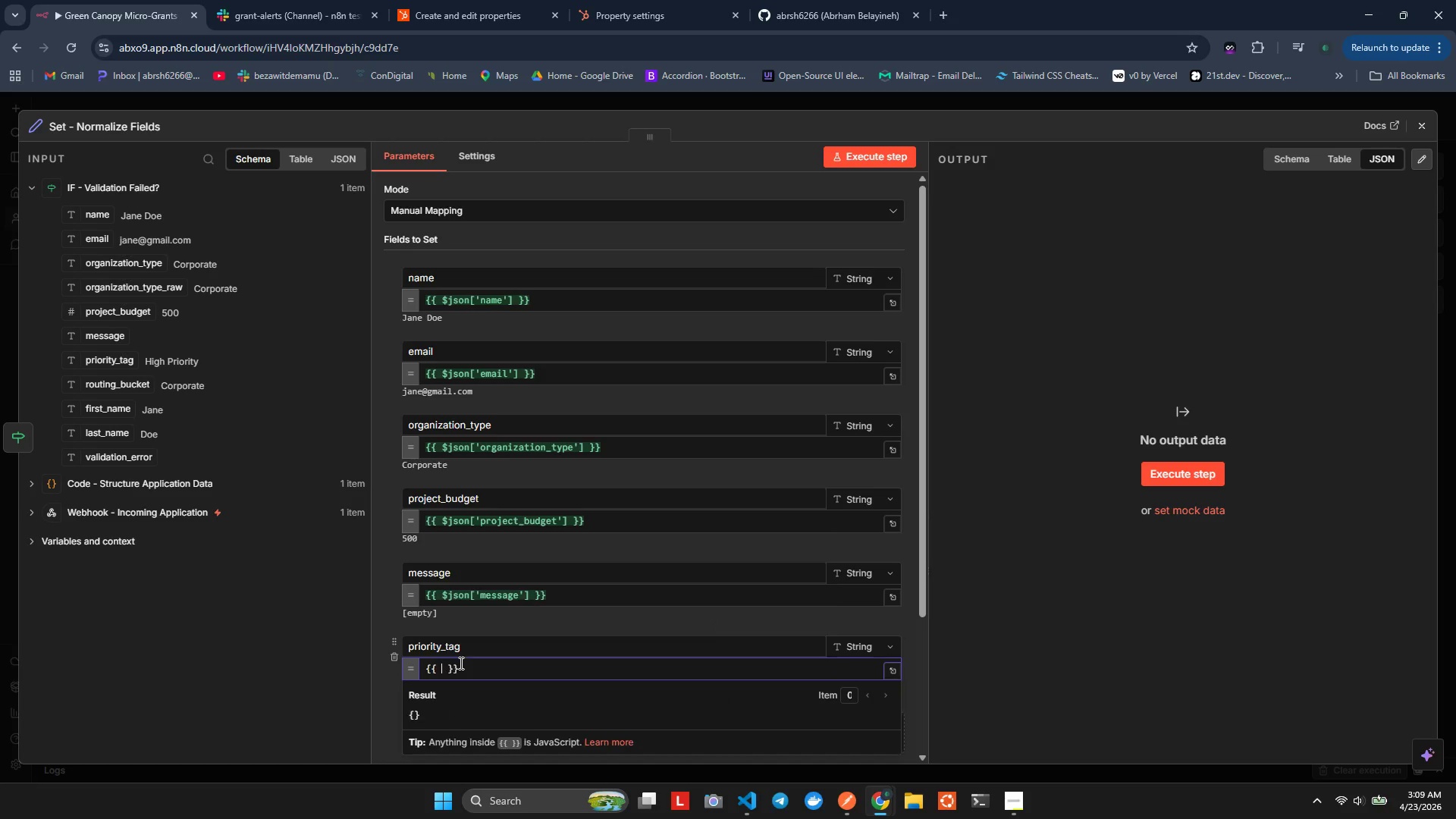 
key(Shift+BracketLeft)
 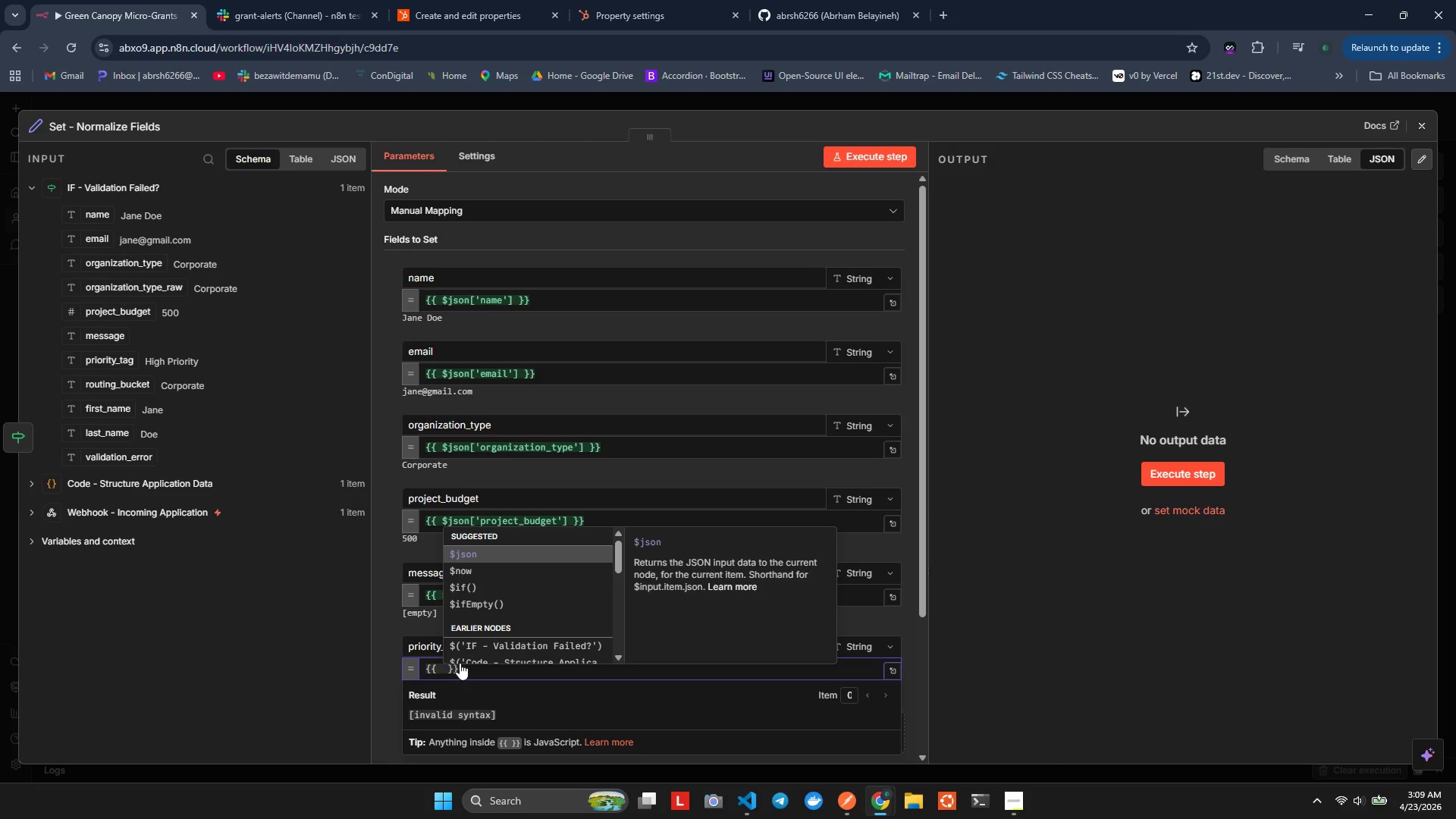 
type($son[)
 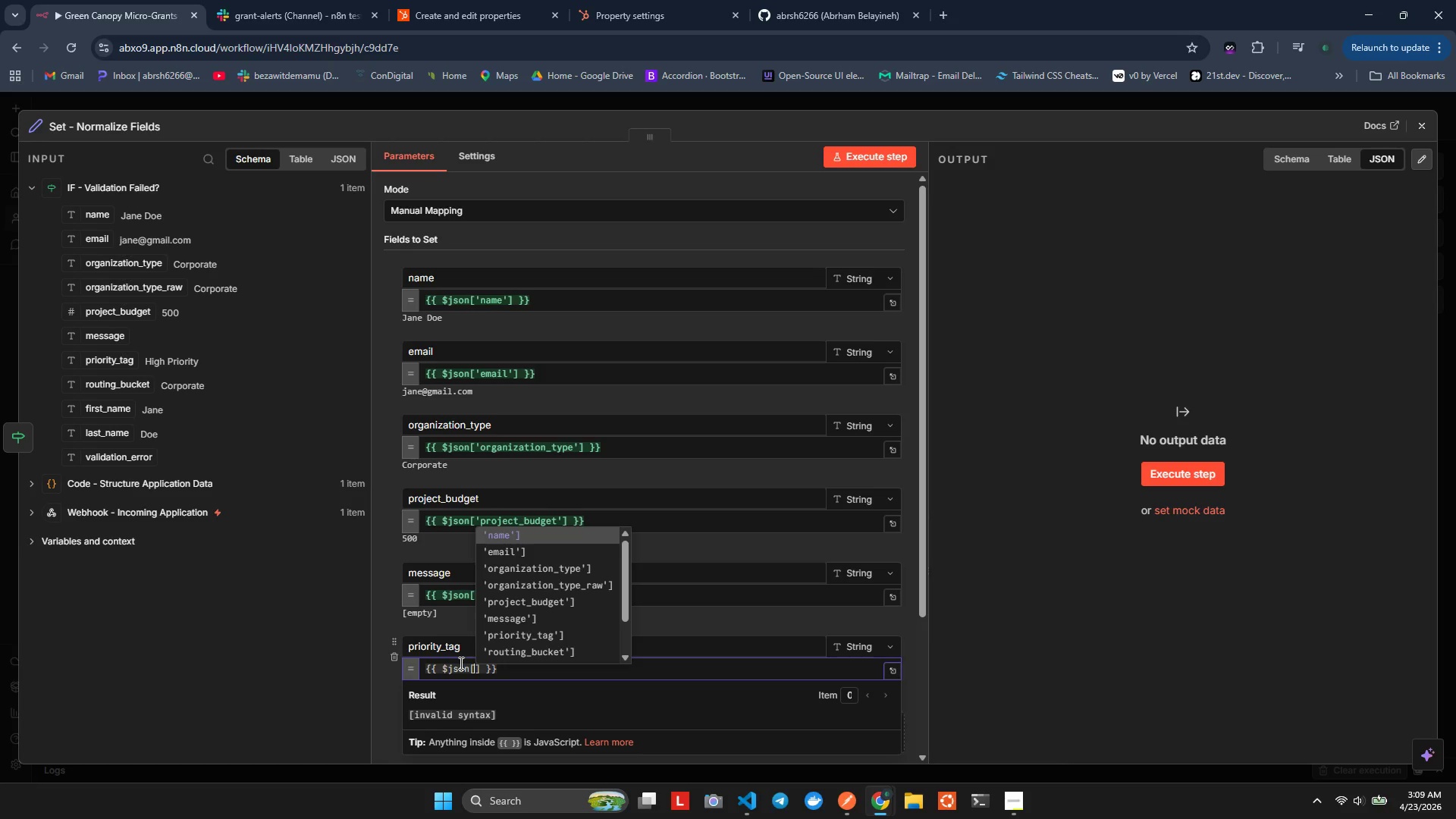 
hold_key(key=J, duration=0.33)
 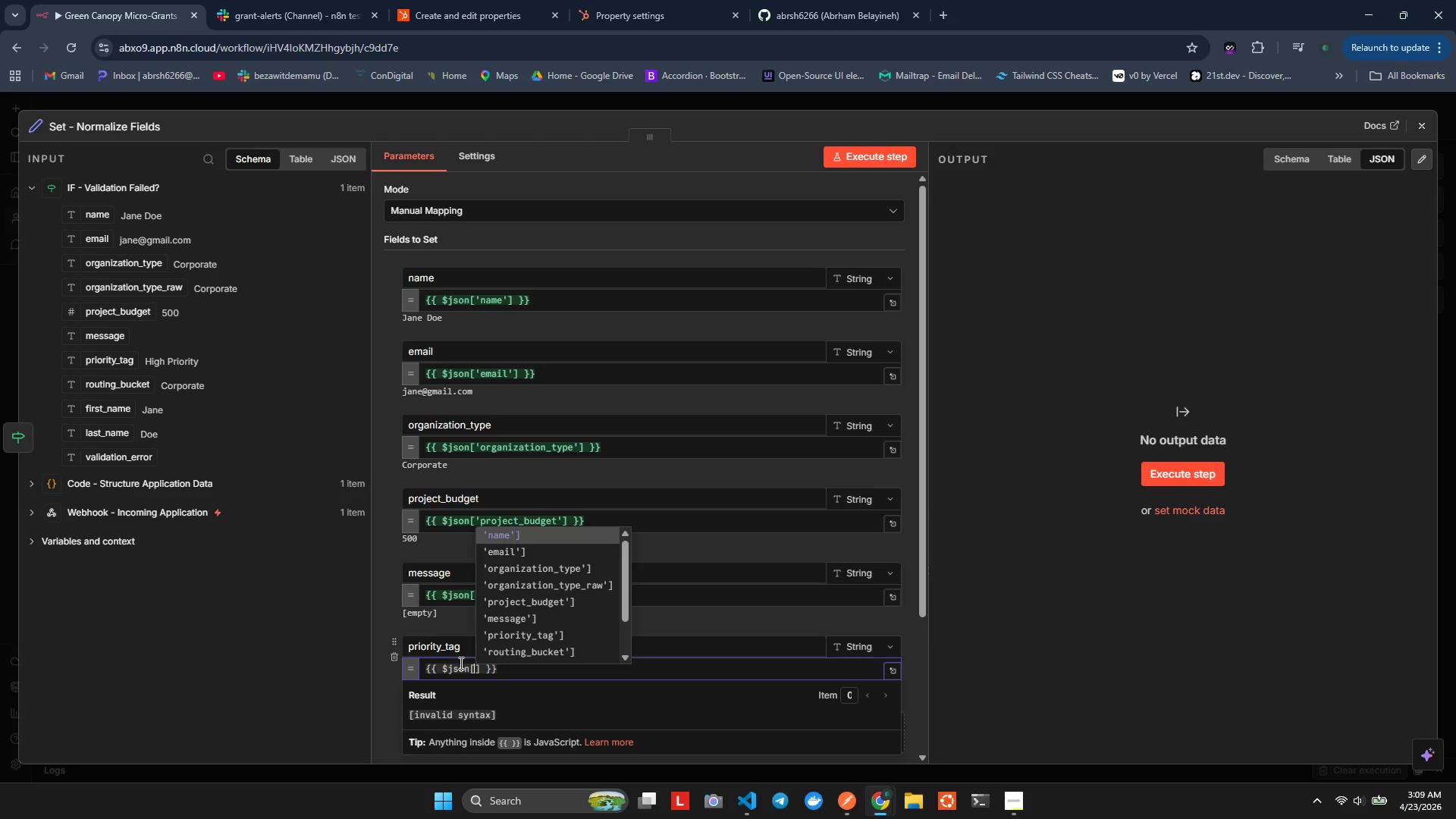 
wait(5.55)
 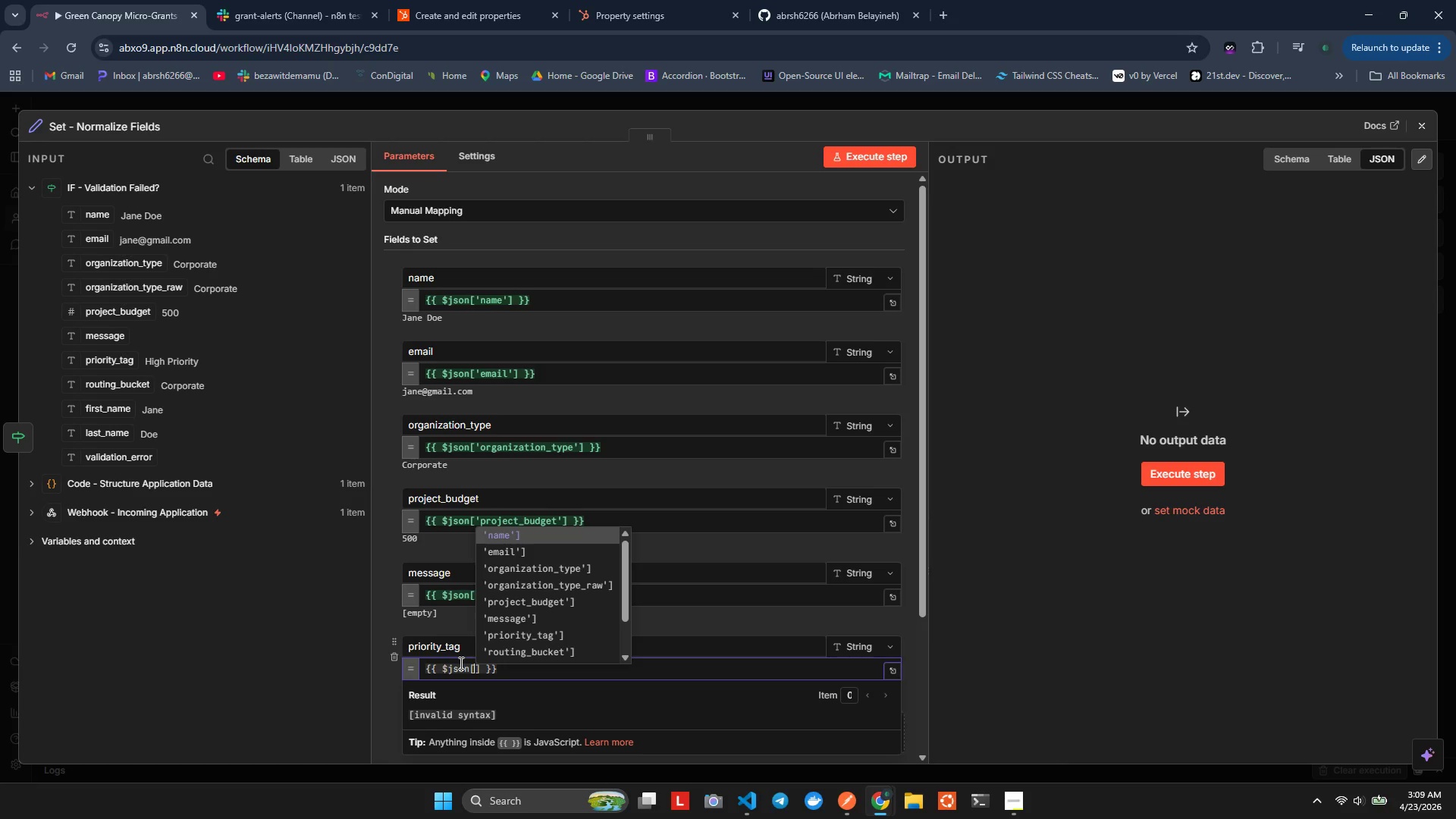 
key(ArrowDown)
 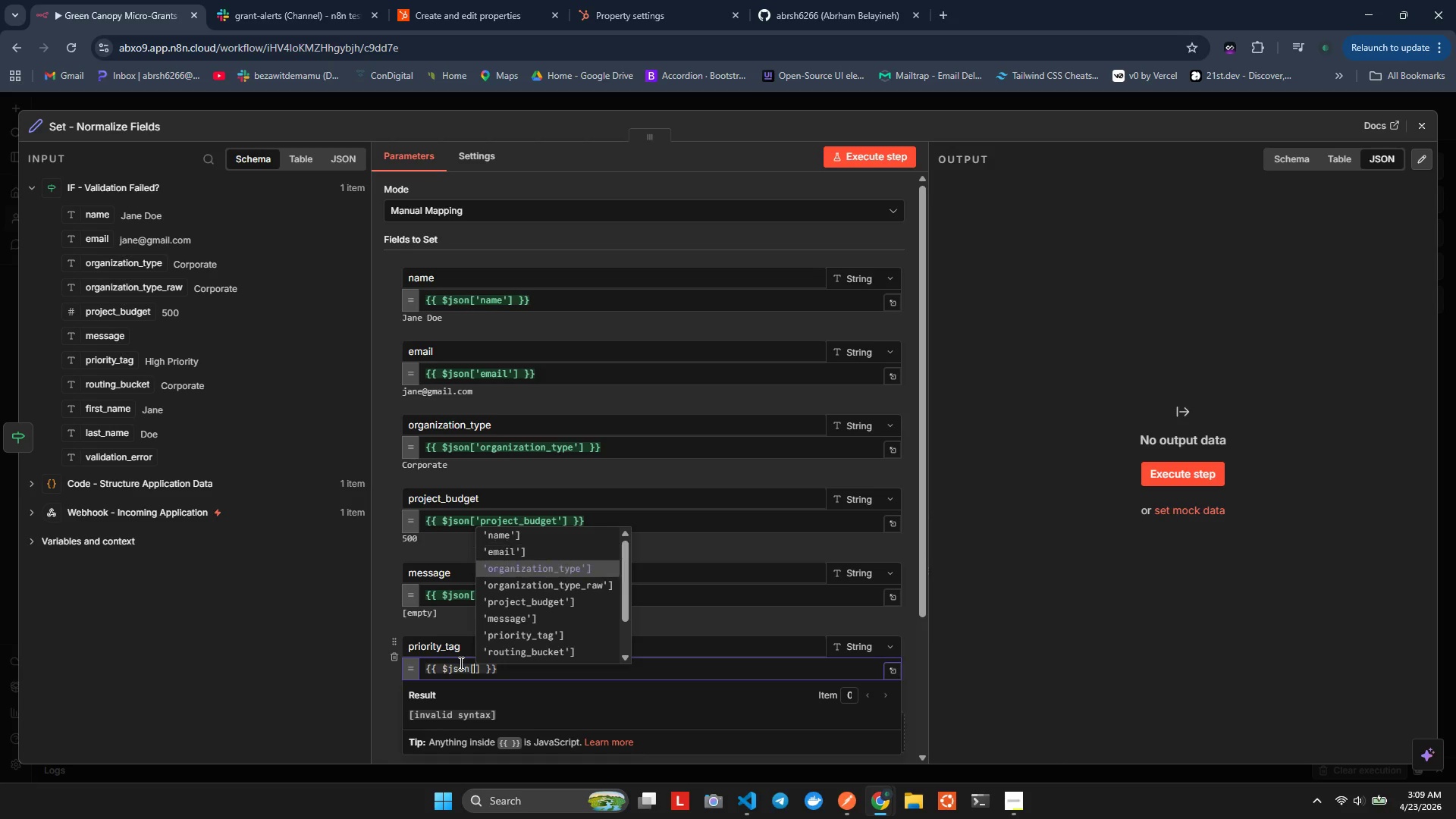 
key(ArrowDown)
 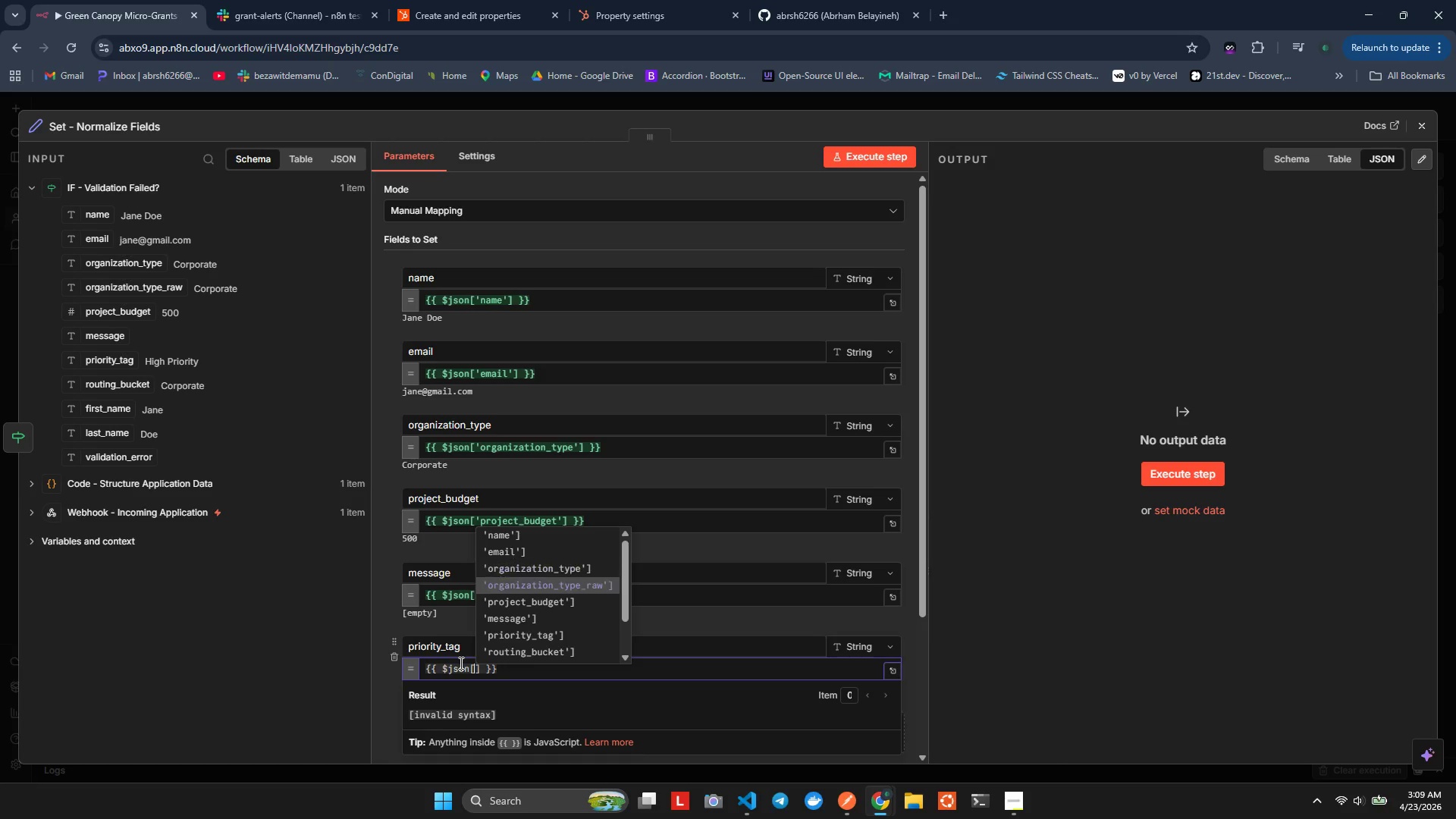 
key(ArrowDown)
 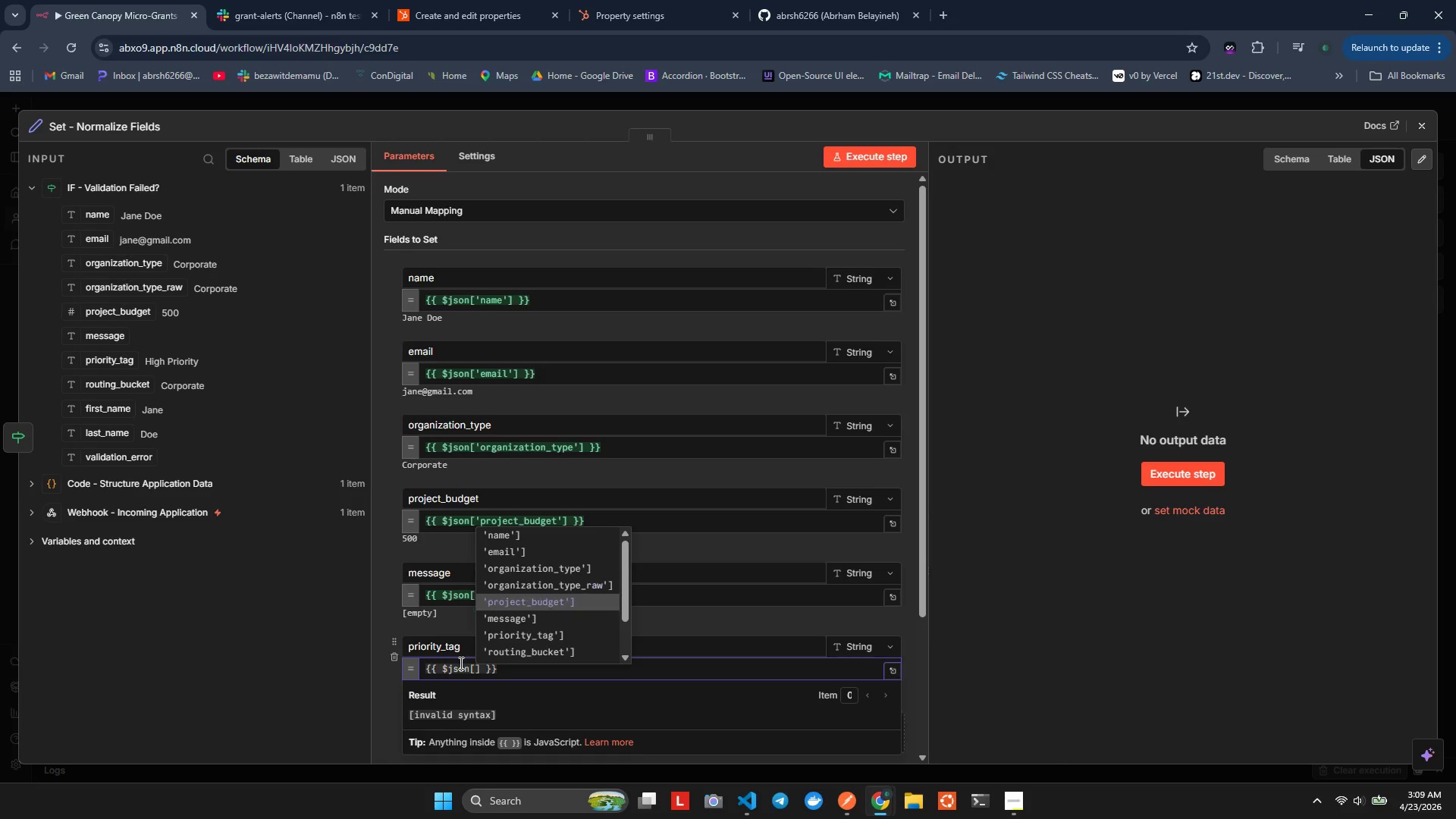 
key(ArrowDown)
 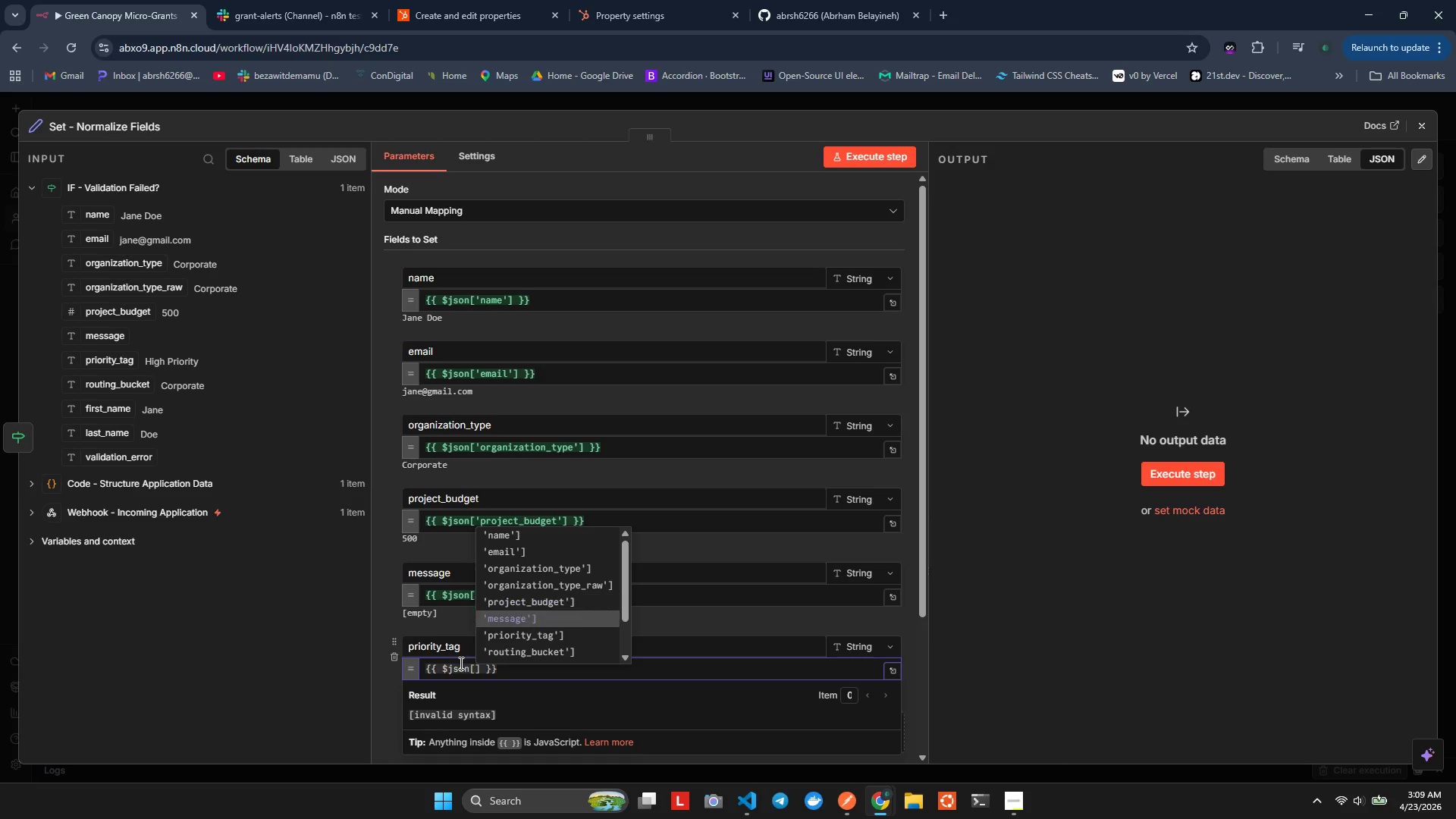 
key(ArrowDown)
 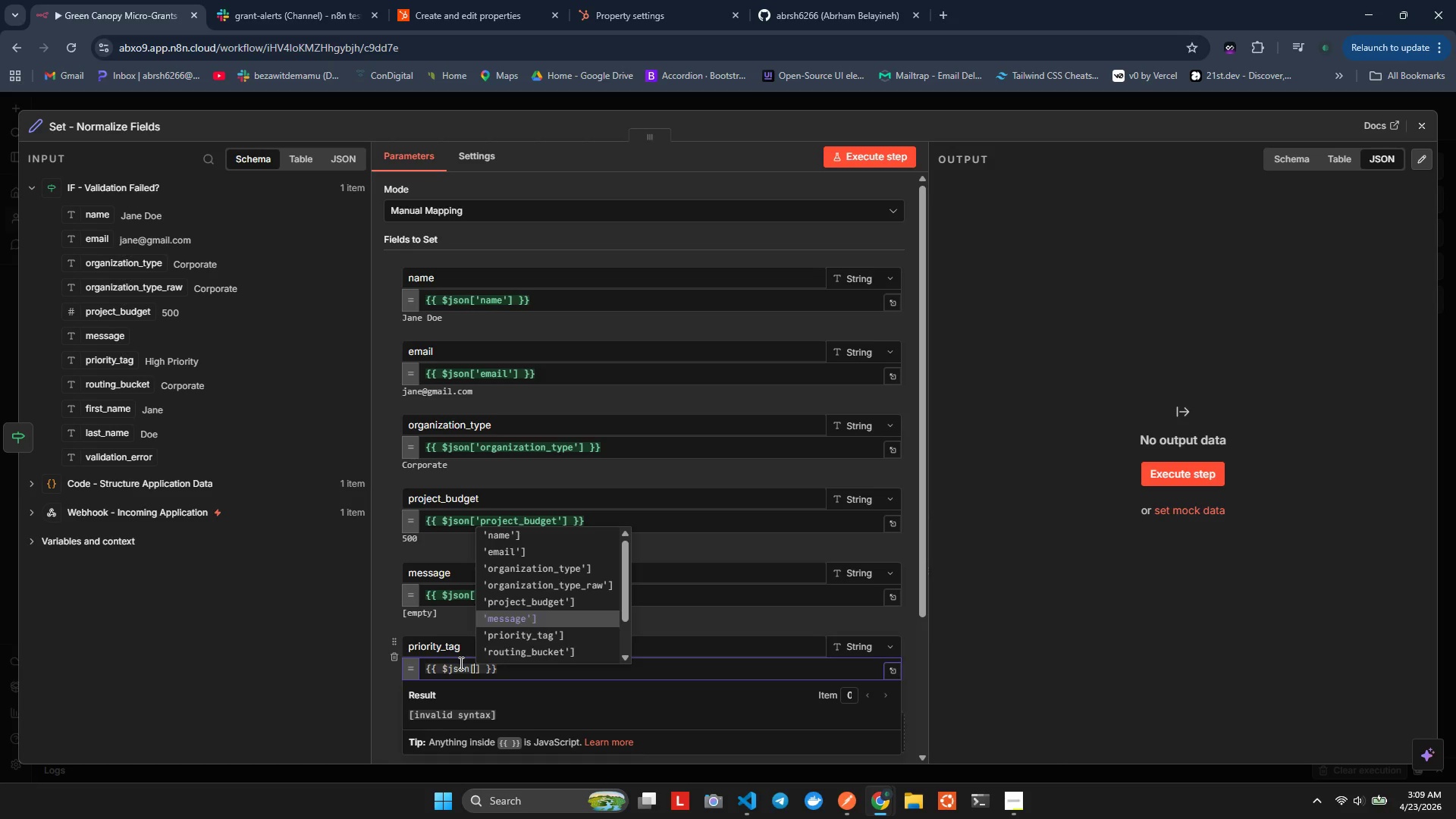 
key(ArrowDown)
 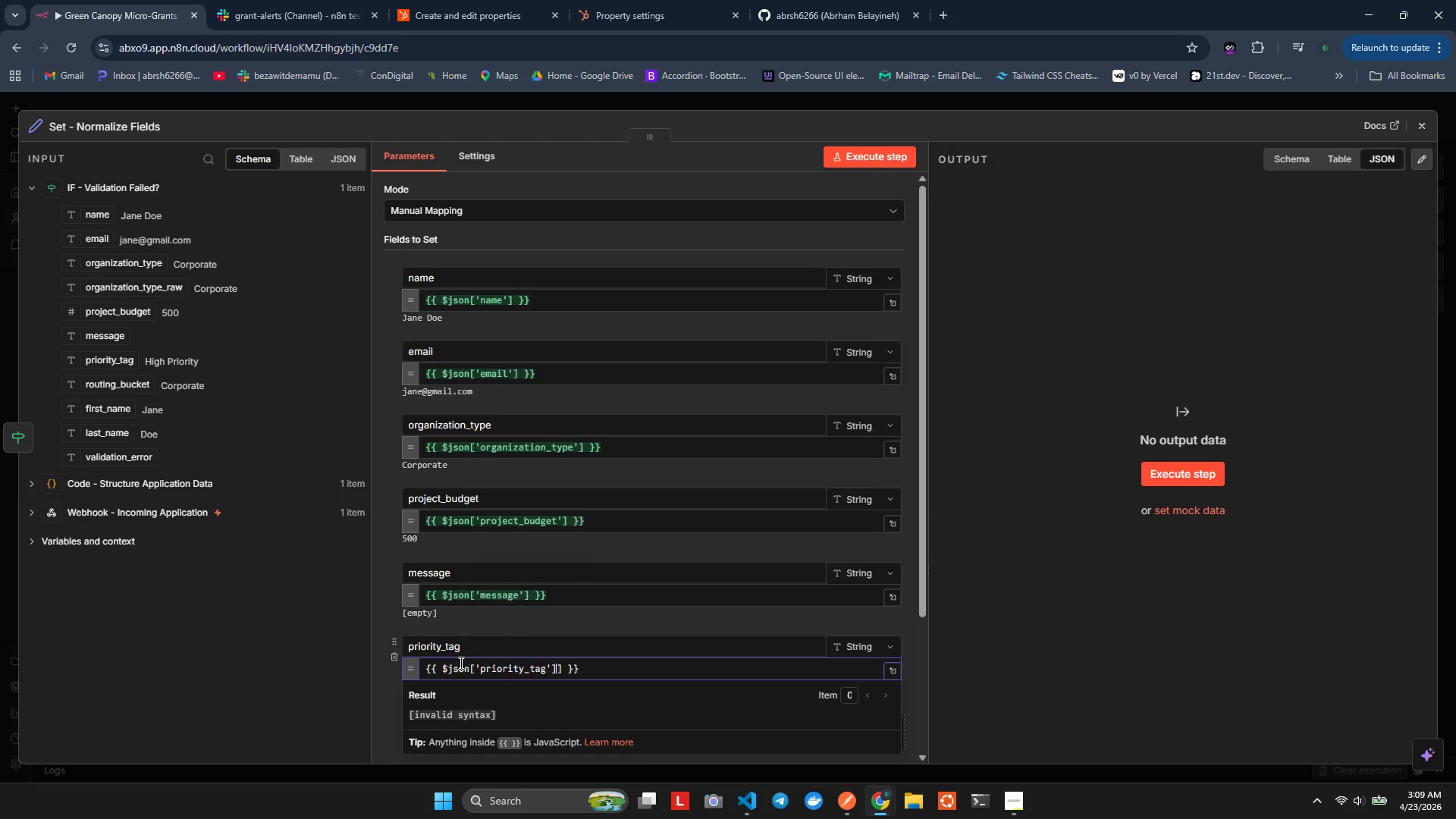 
key(Enter)
 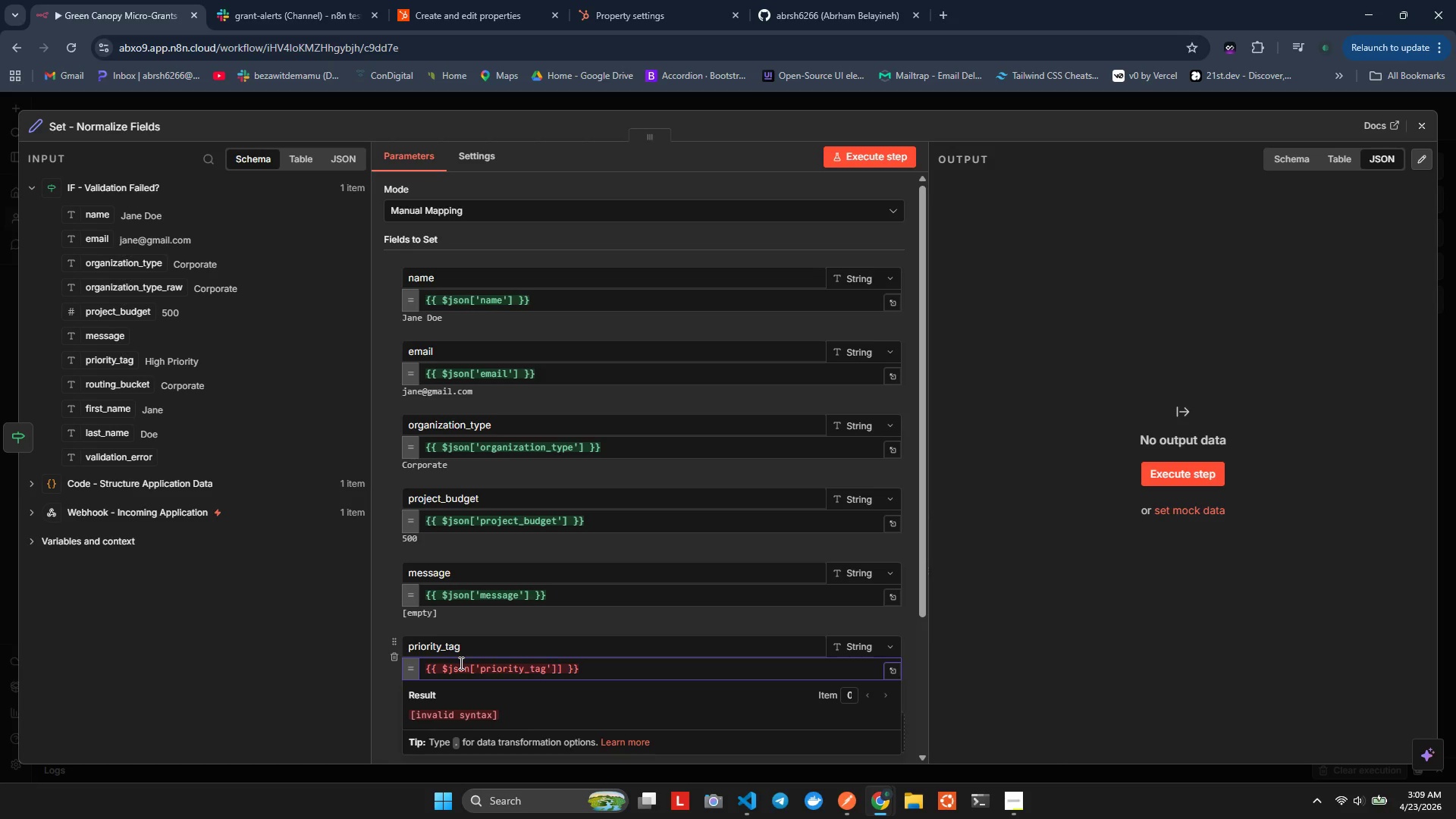 
key(ArrowRight)
 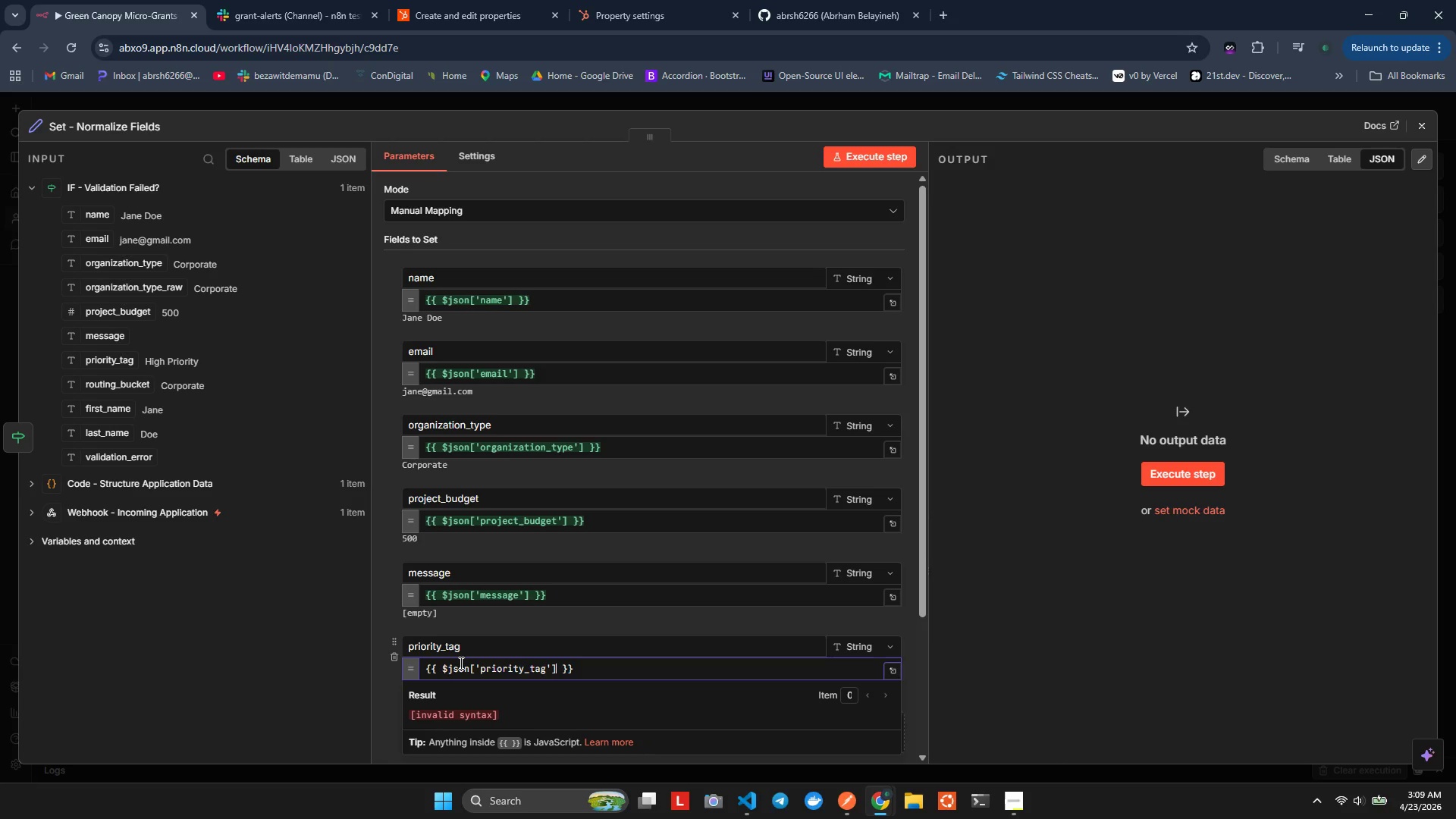 
key(Backspace)
 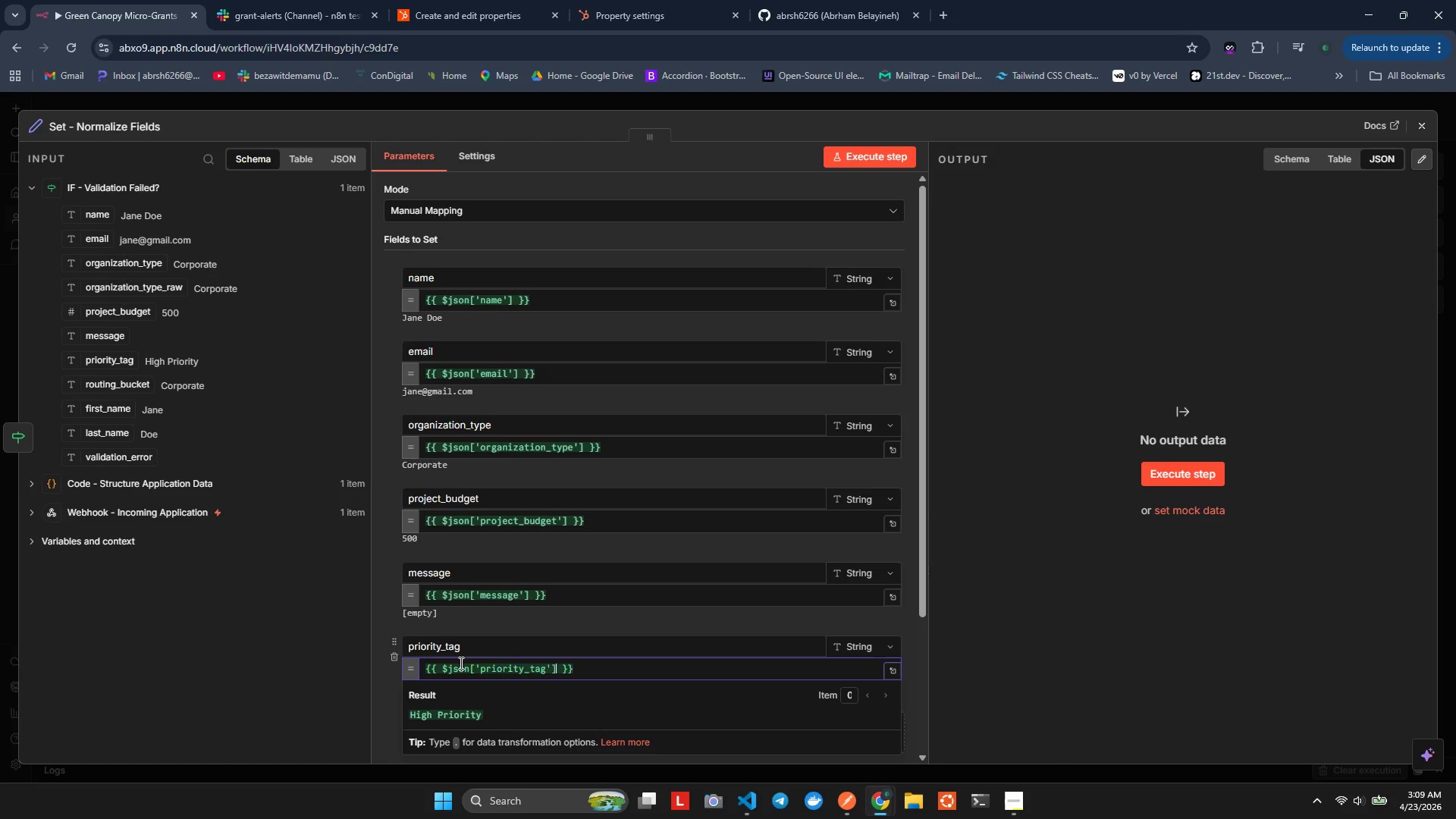 
key(ArrowRight)
 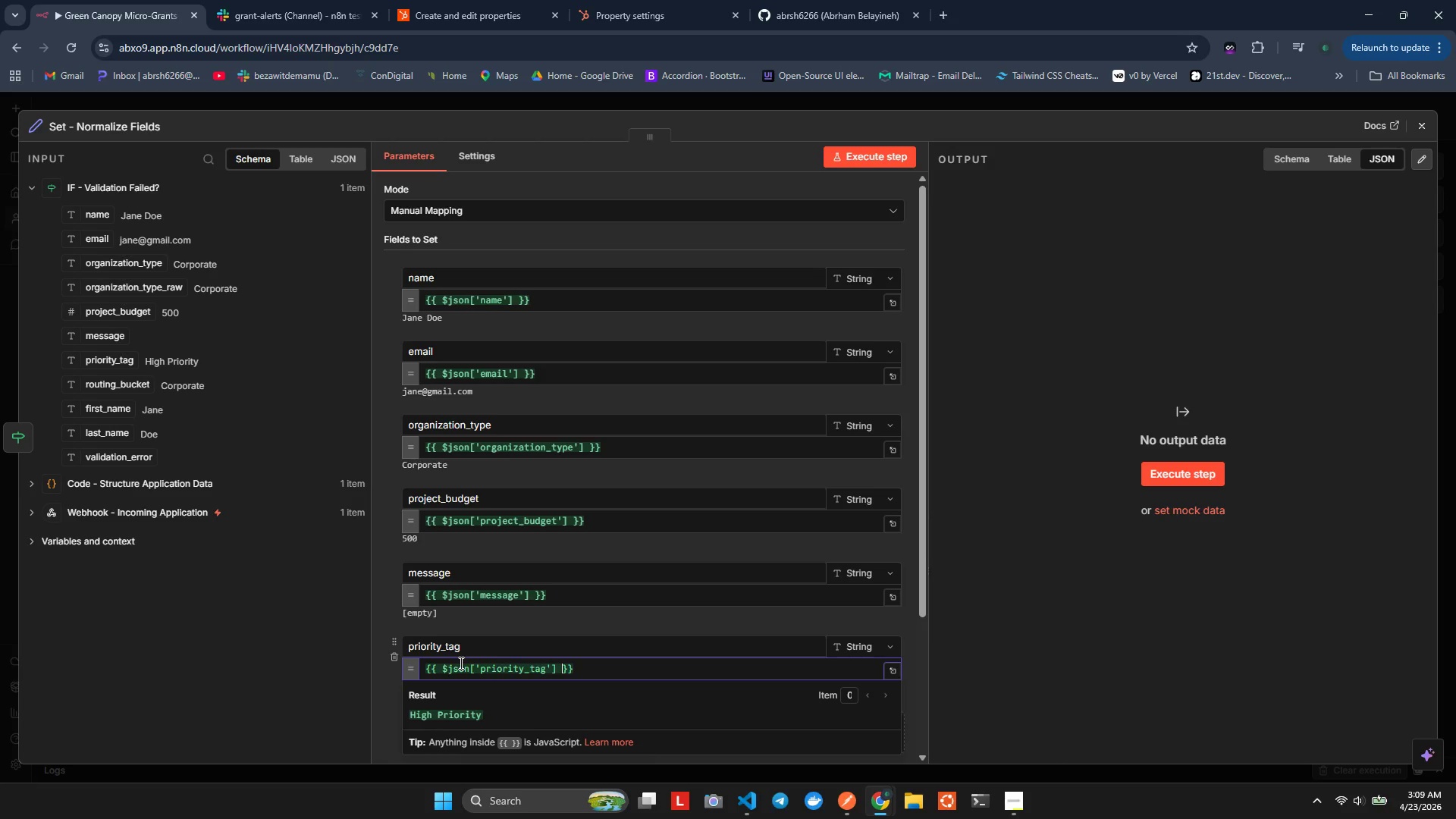 
key(ArrowRight)
 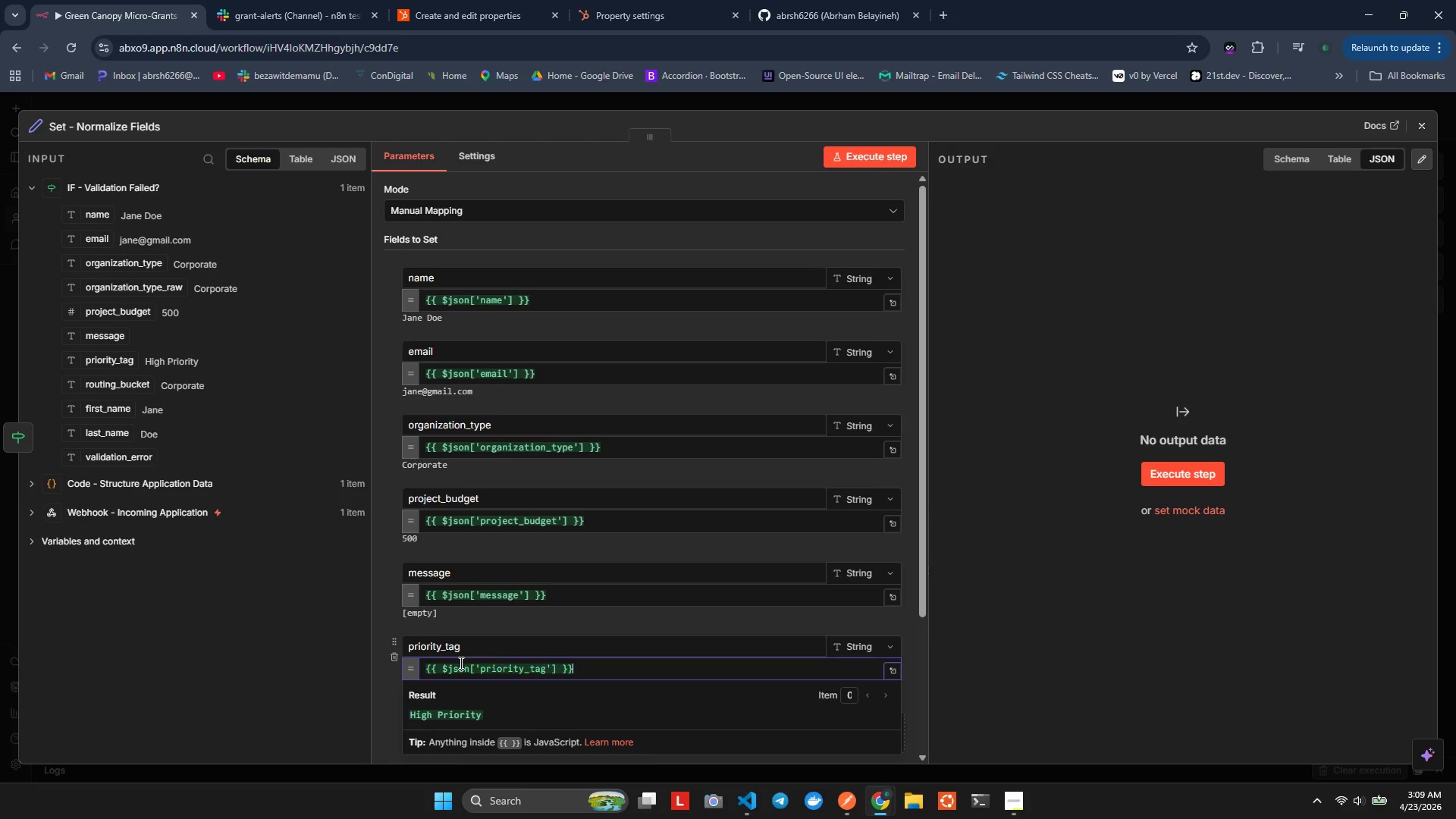 
key(ArrowRight)
 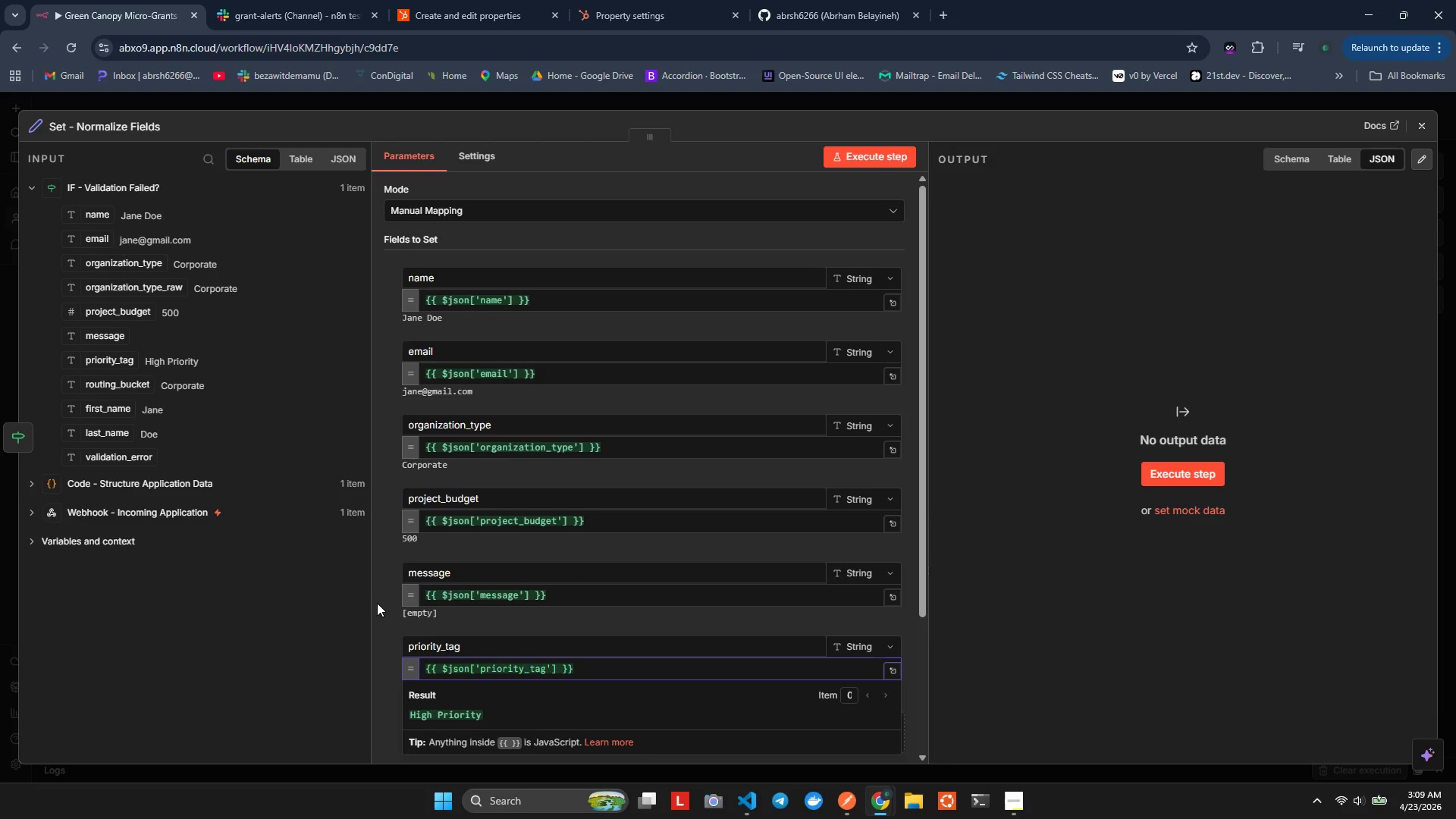 
double_click([380, 601])
 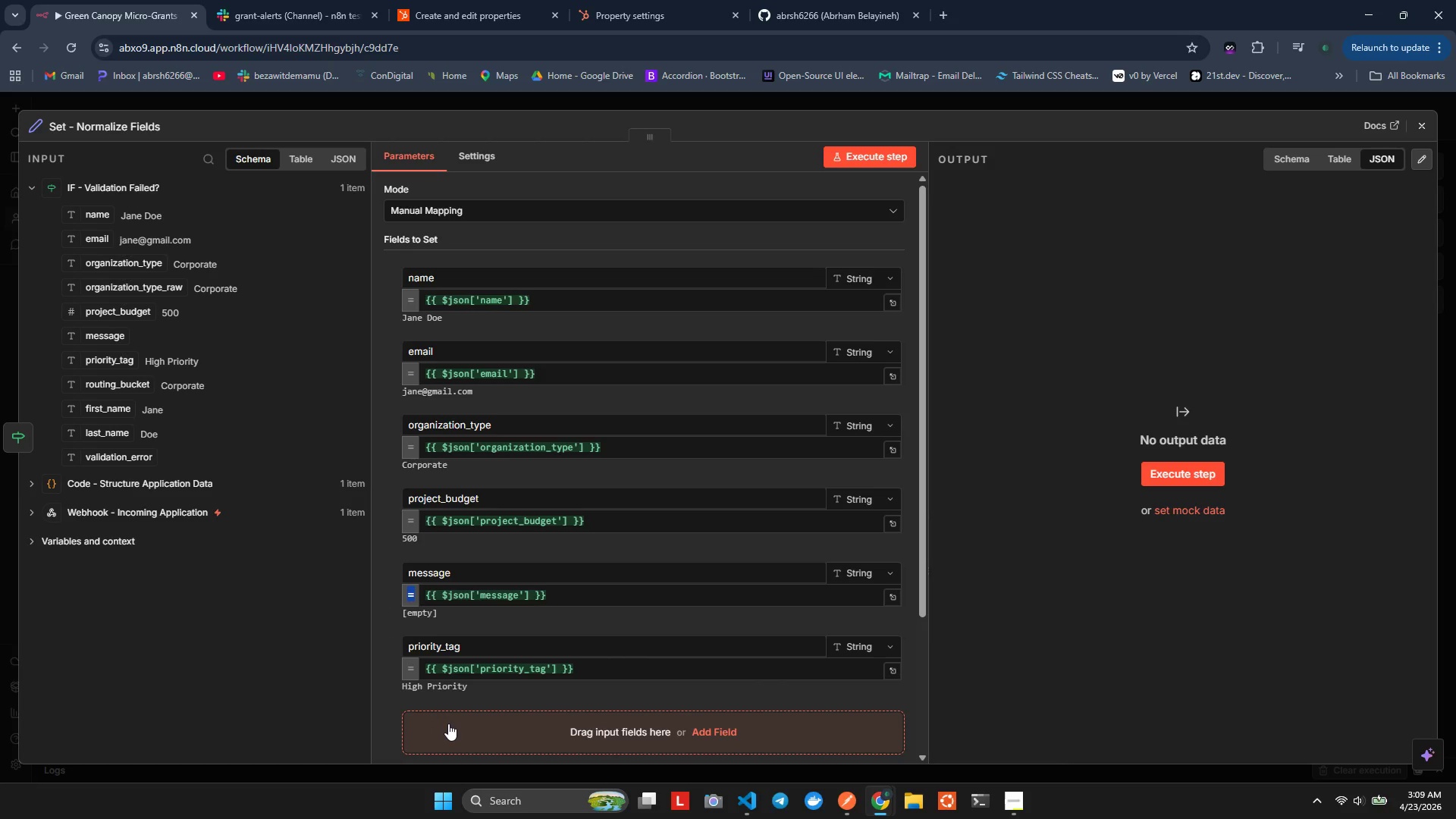 
left_click([448, 723])
 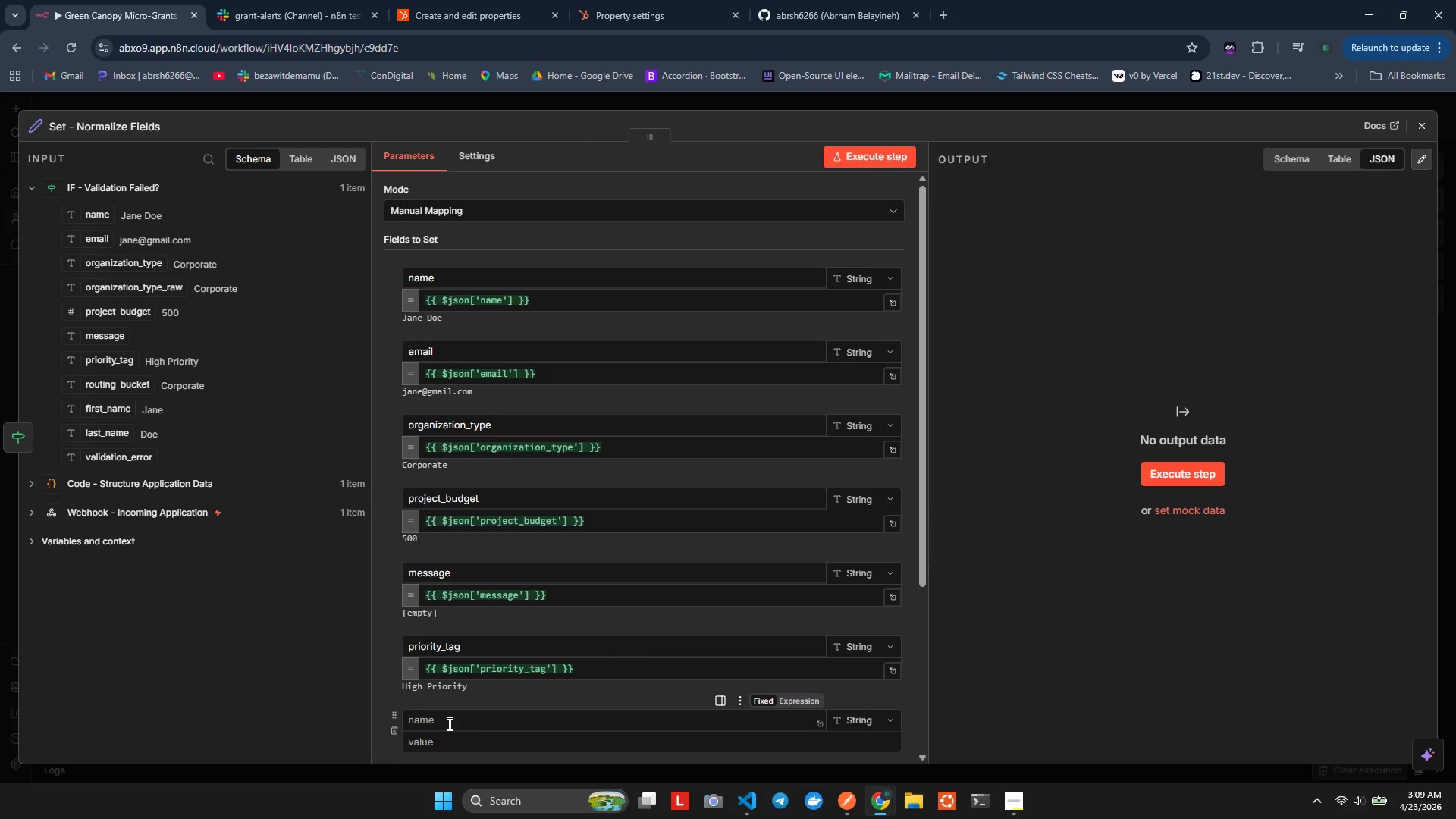 
left_click([448, 723])
 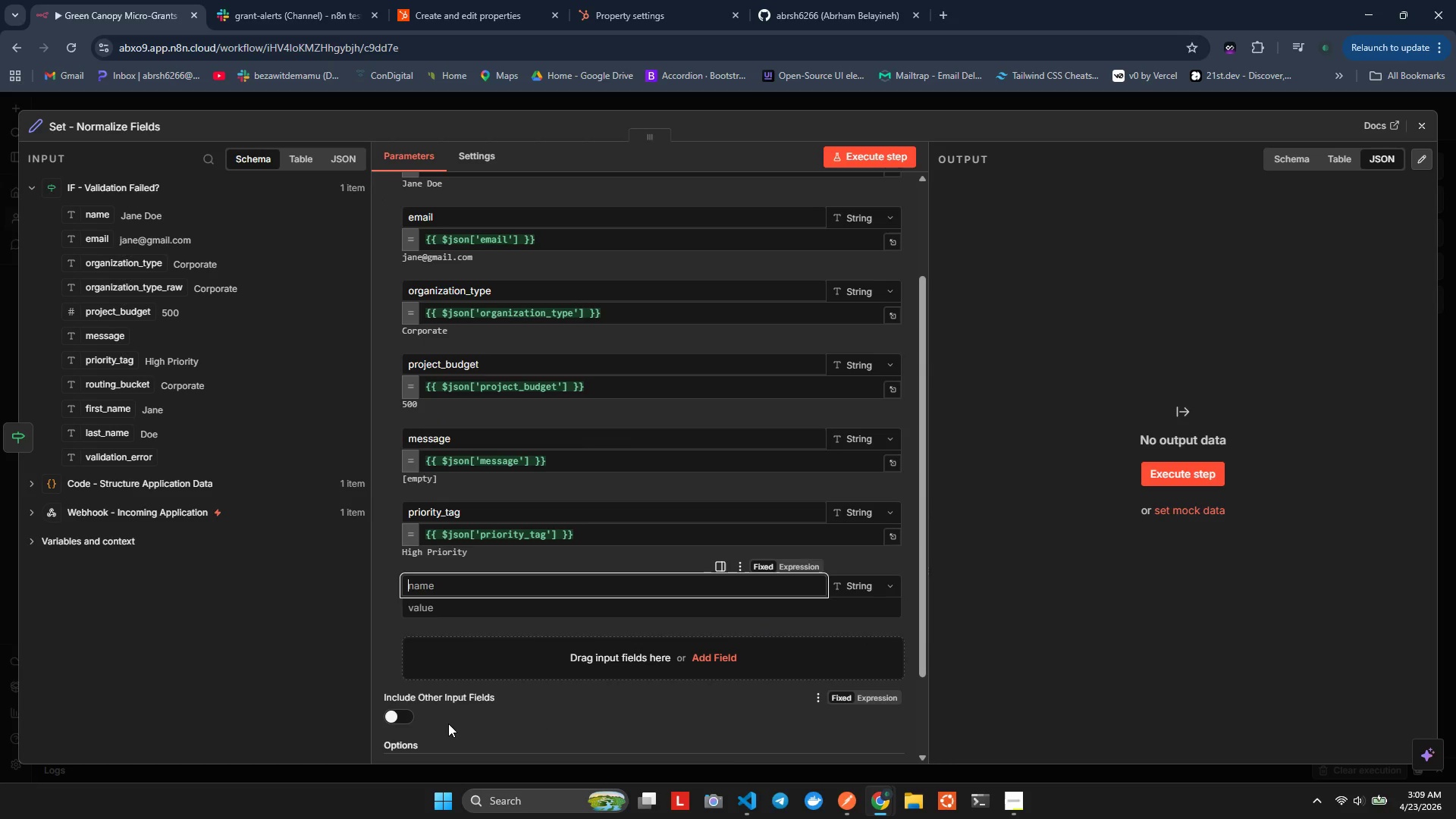 
type(routng_bucket)
 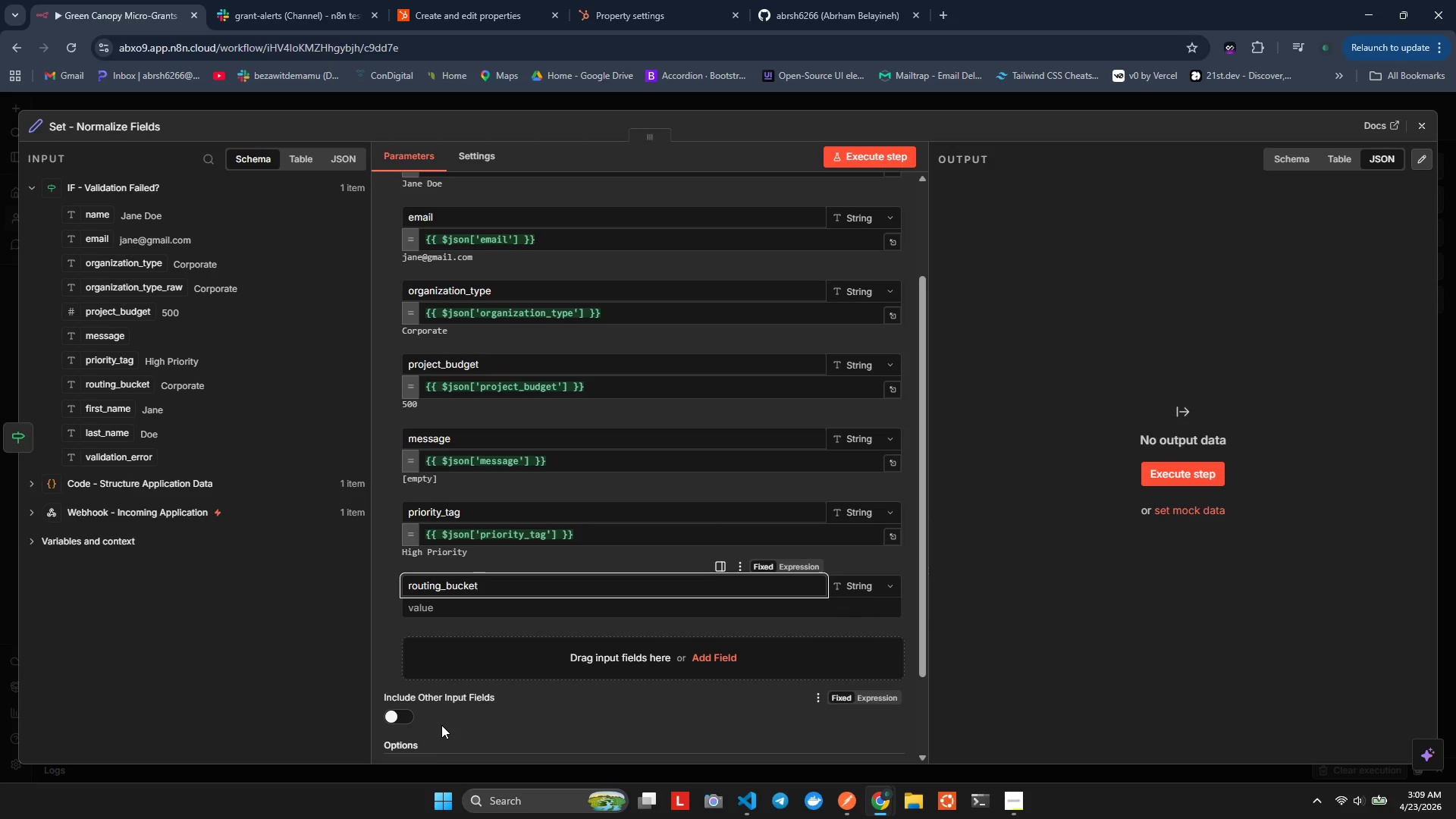 
hold_key(key=I, duration=0.33)
 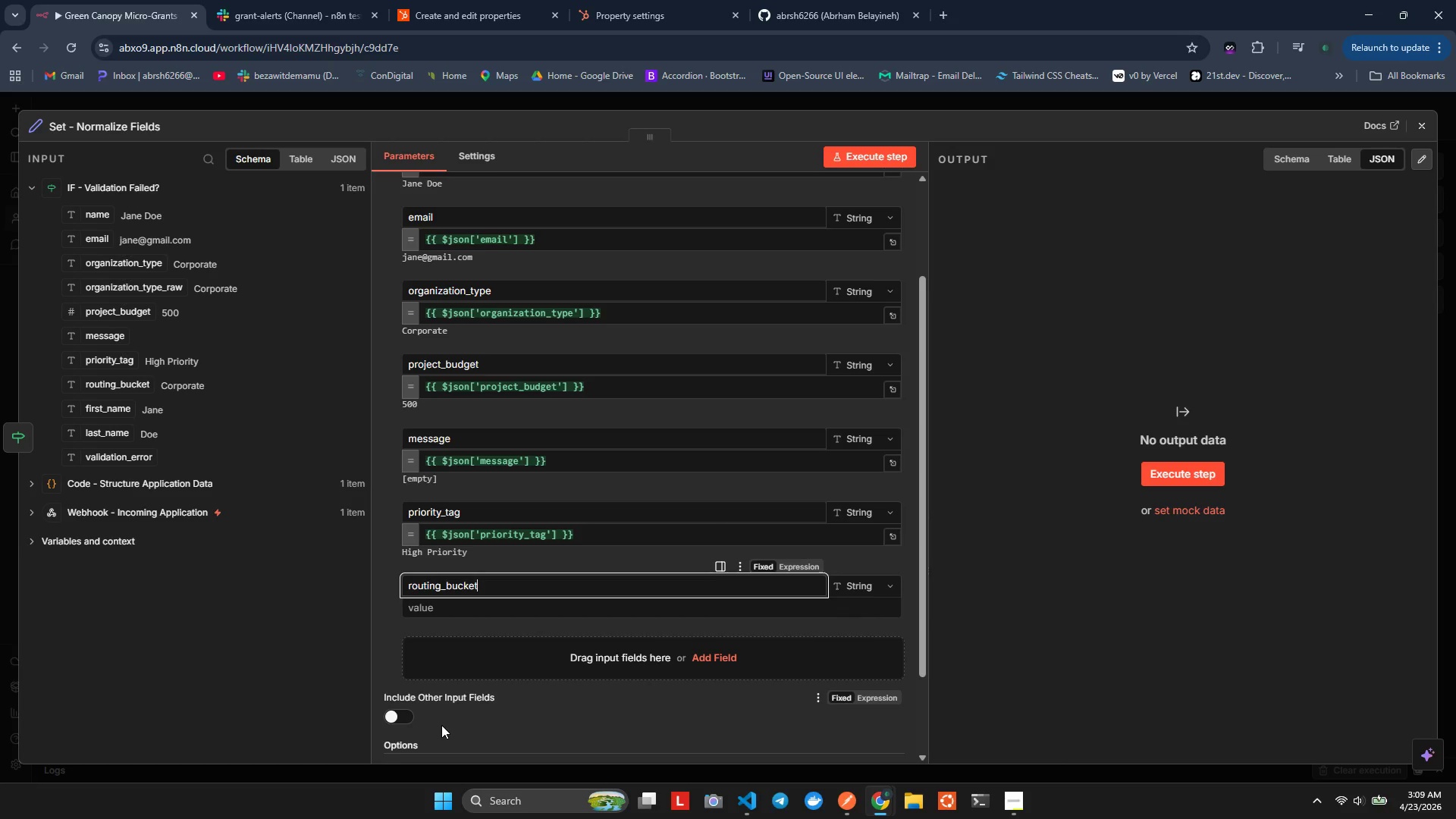 
left_click([484, 607])
 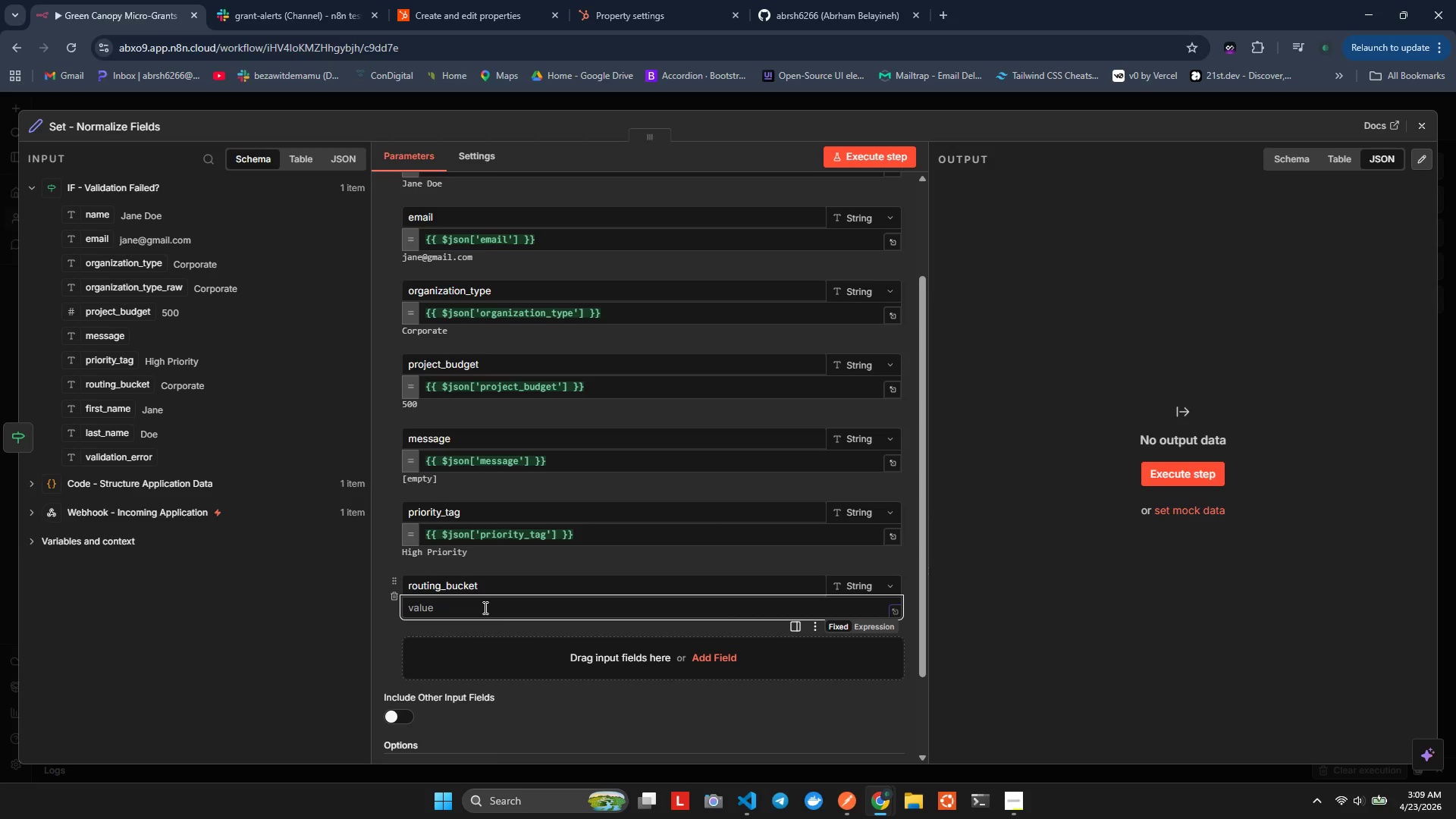 
type(=-=)
key(Backspace)
key(Backspace)
type({{$jsib)
key(Backspace)
key(Backspace)
type(on)
 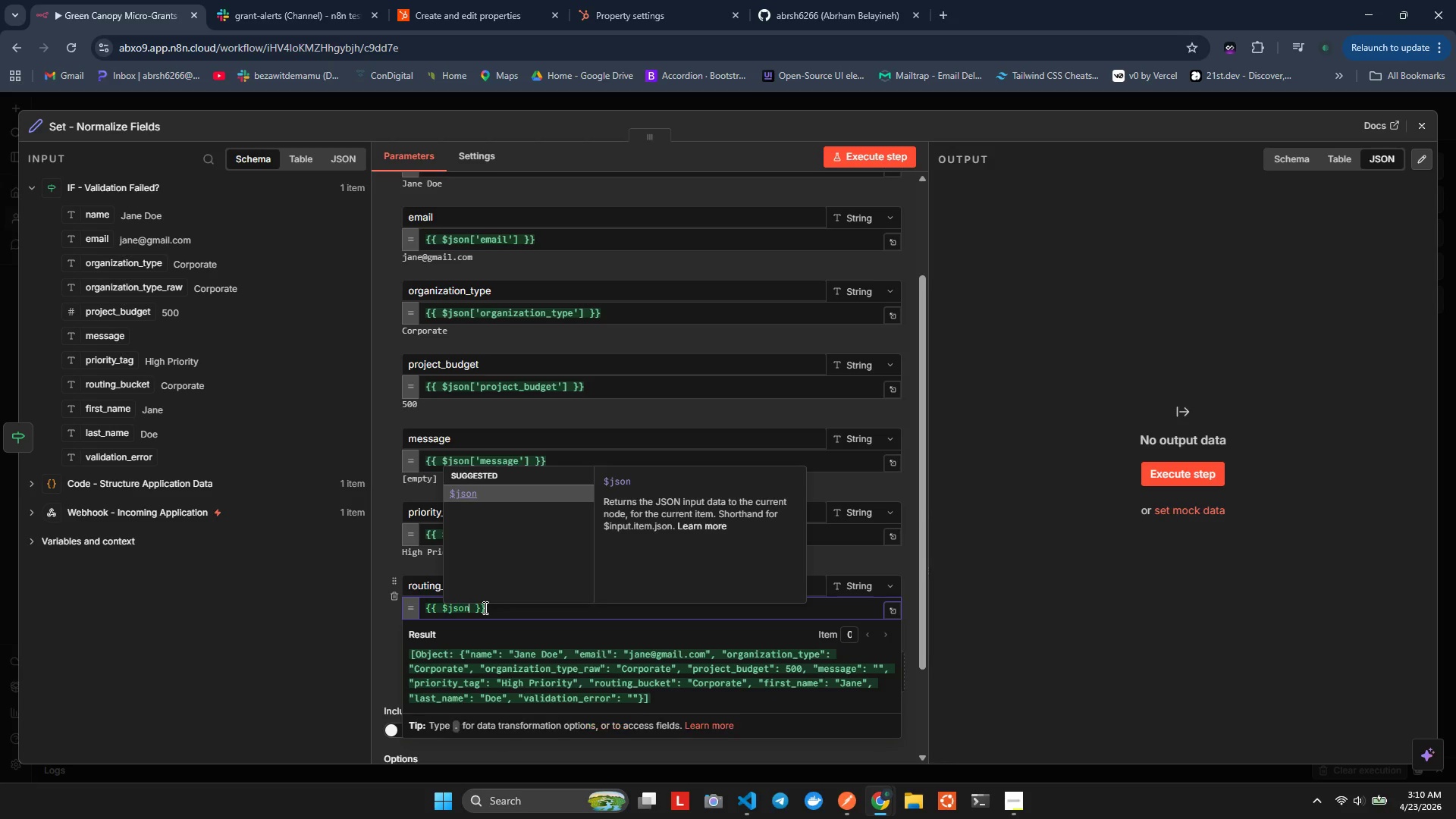 
key(Enter)
 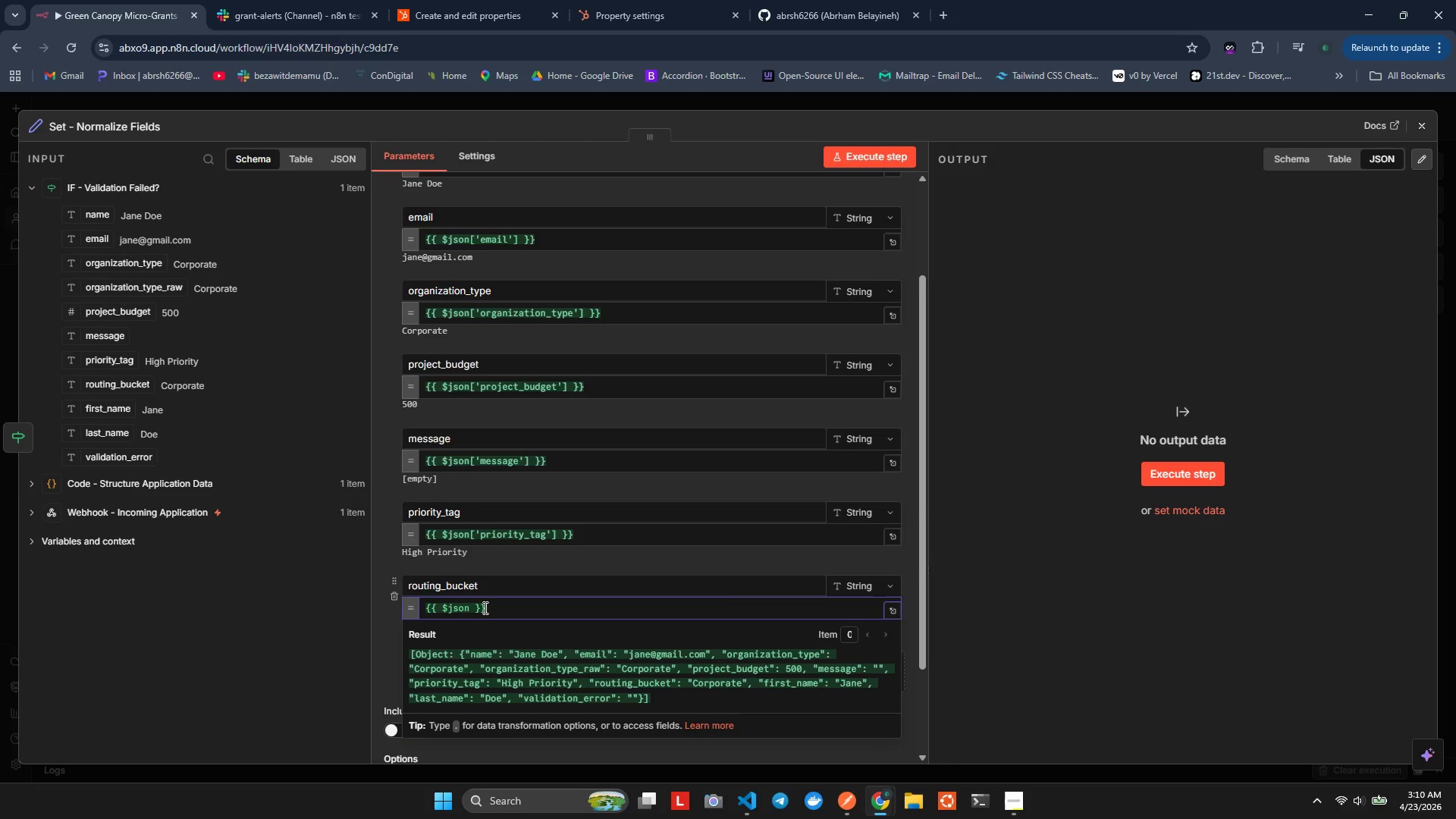 
key(P)
 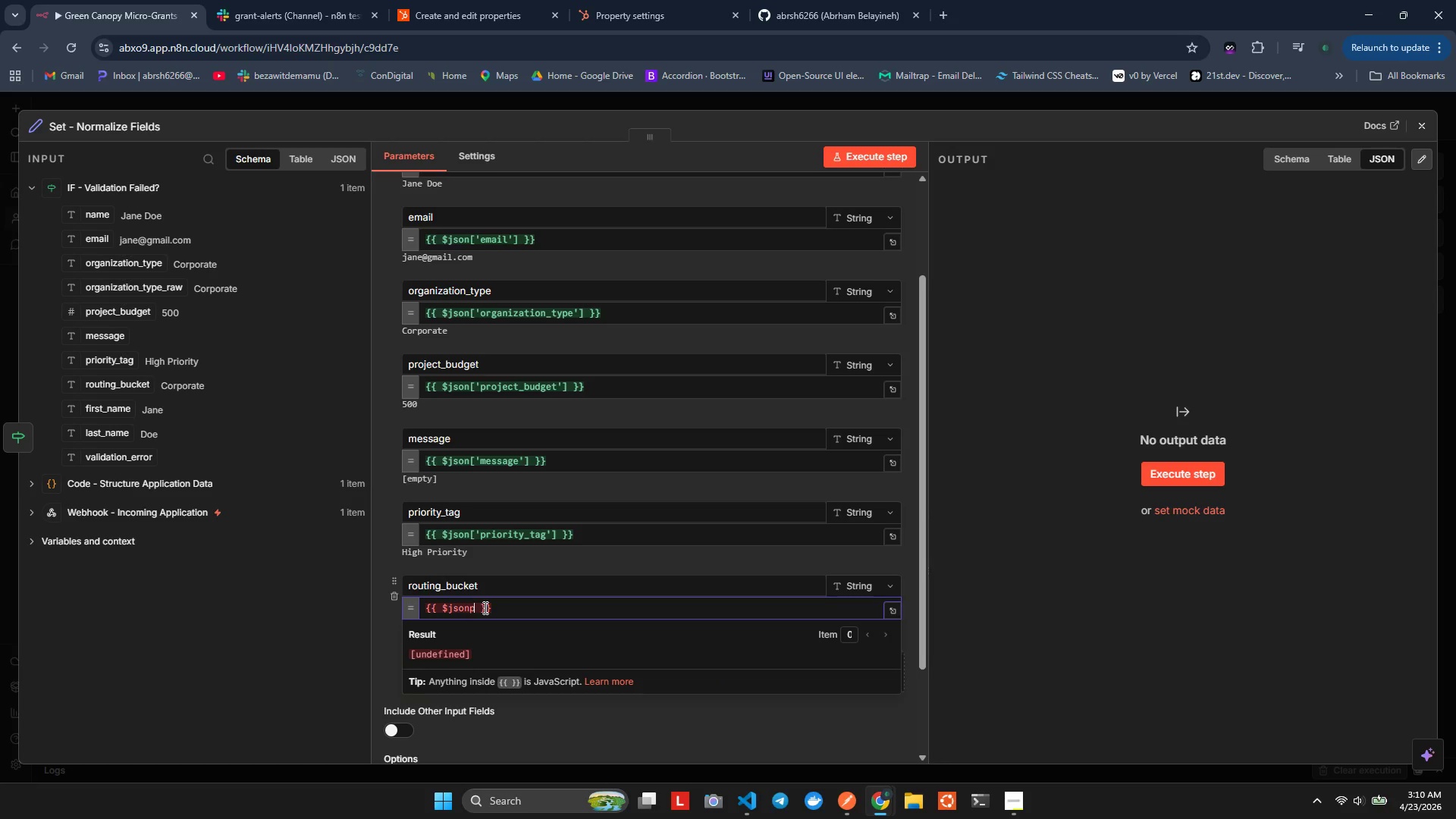 
key(Backspace)
 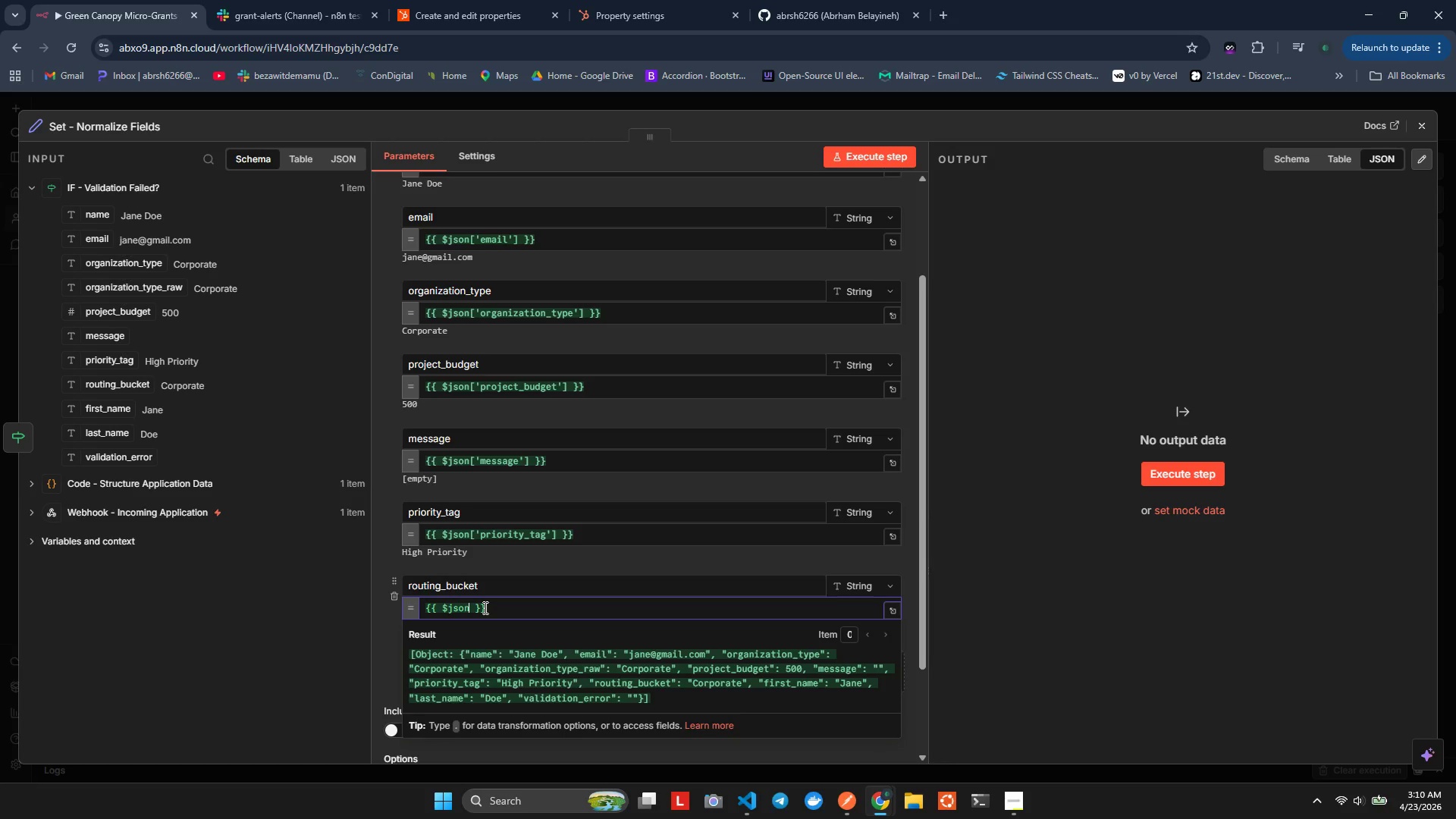 
key(BracketLeft)
 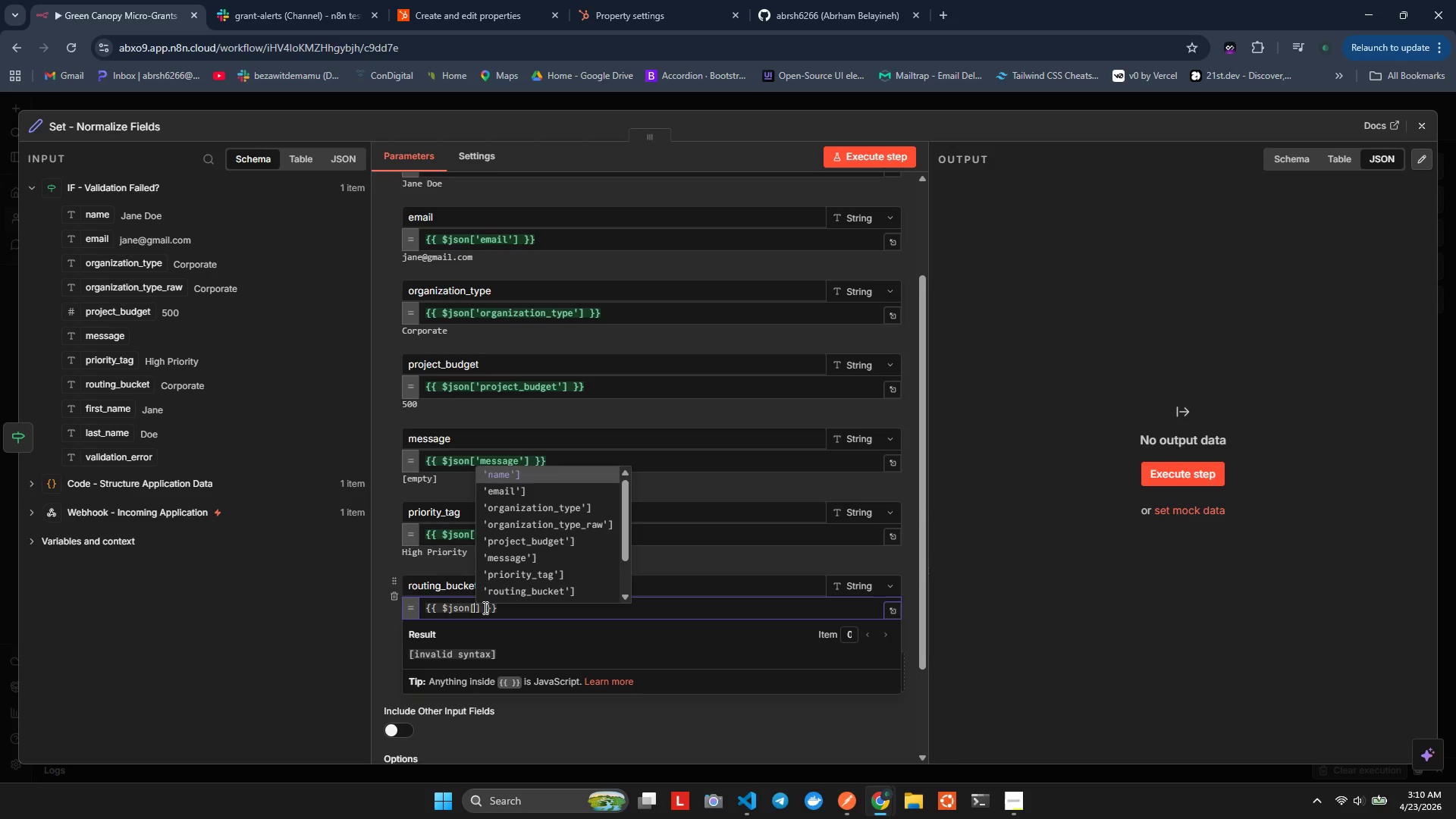 
hold_key(key=ArrowDown, duration=0.7)
 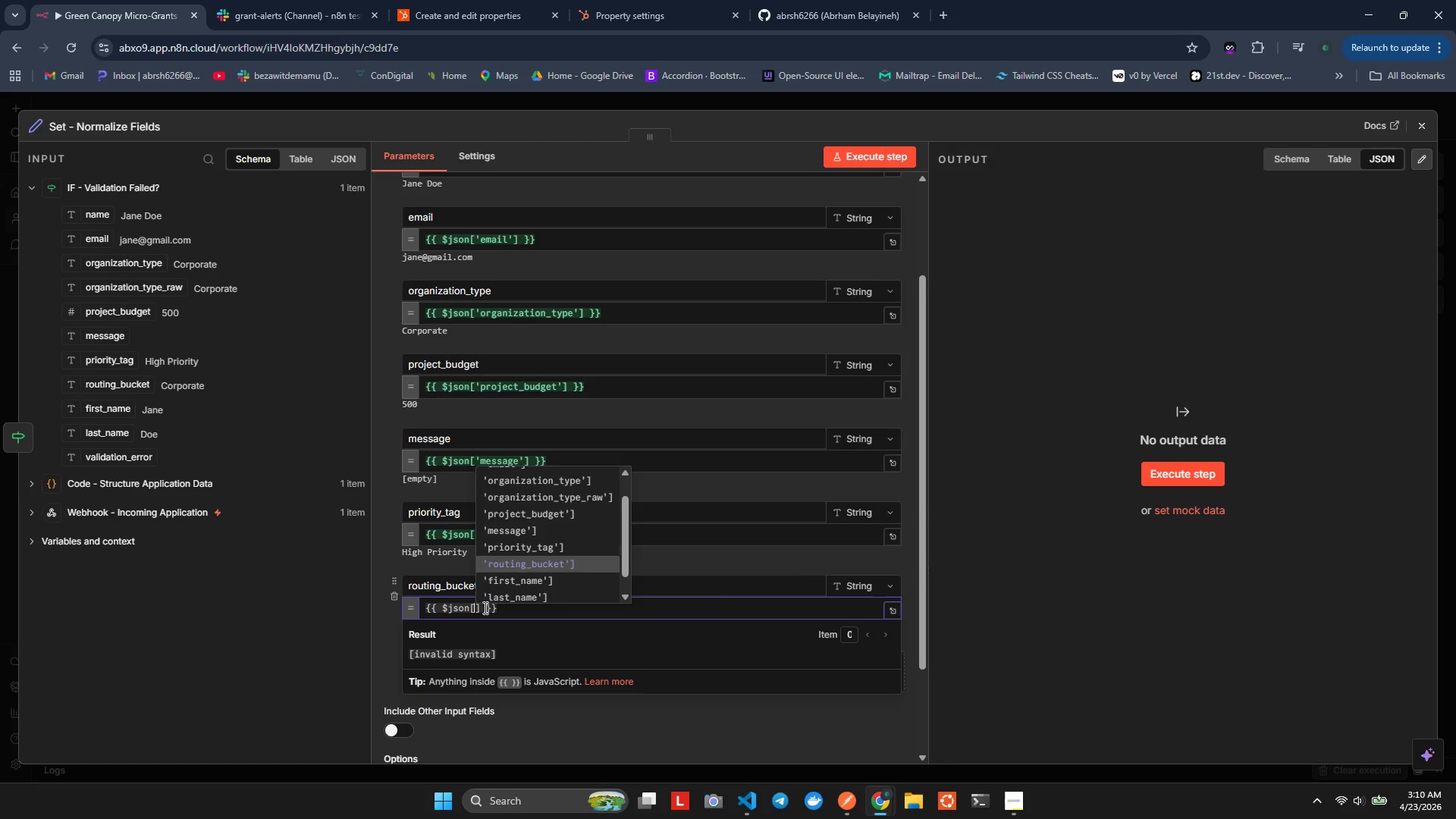 
key(Enter)
 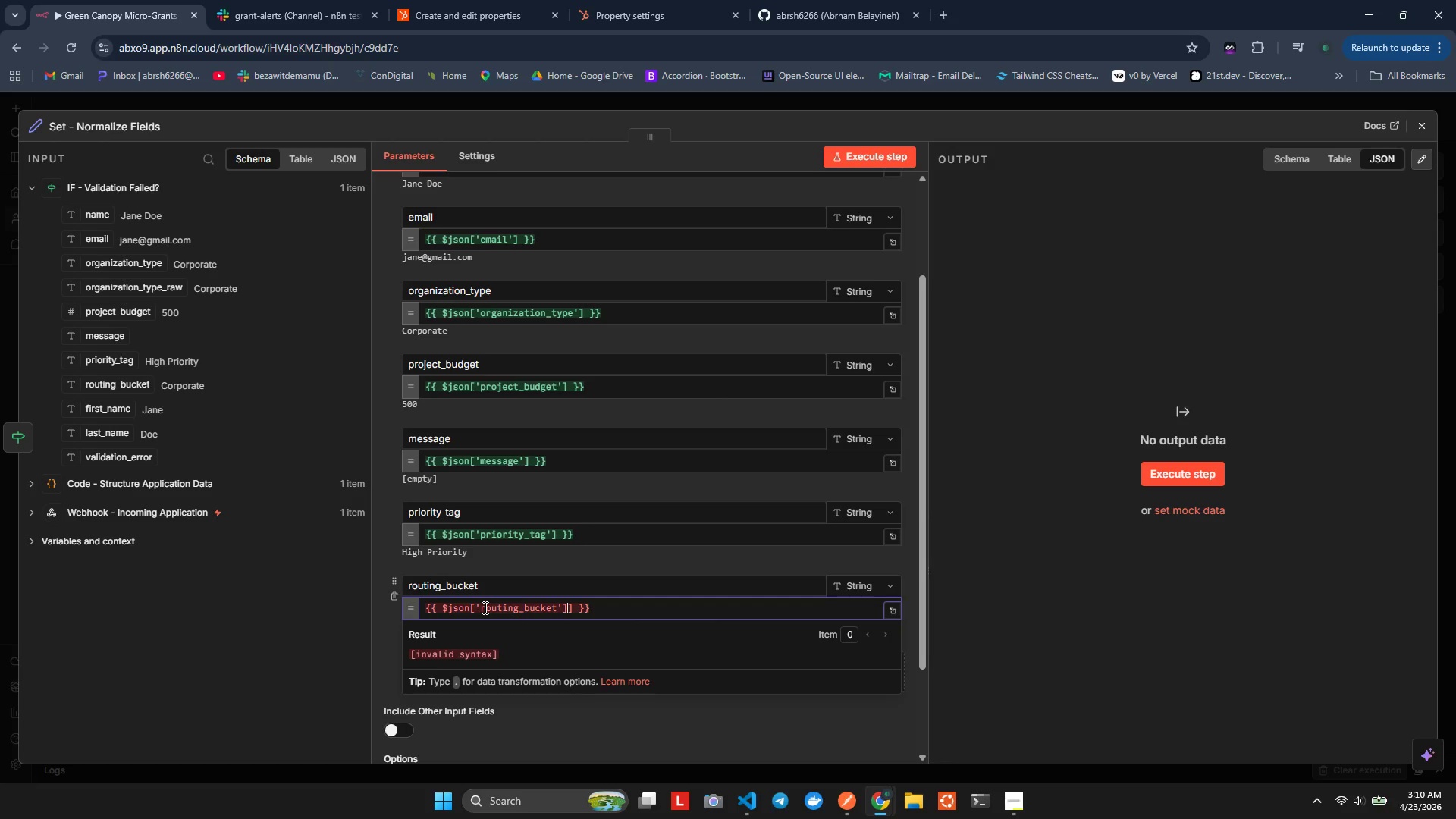 
key(Backspace)
 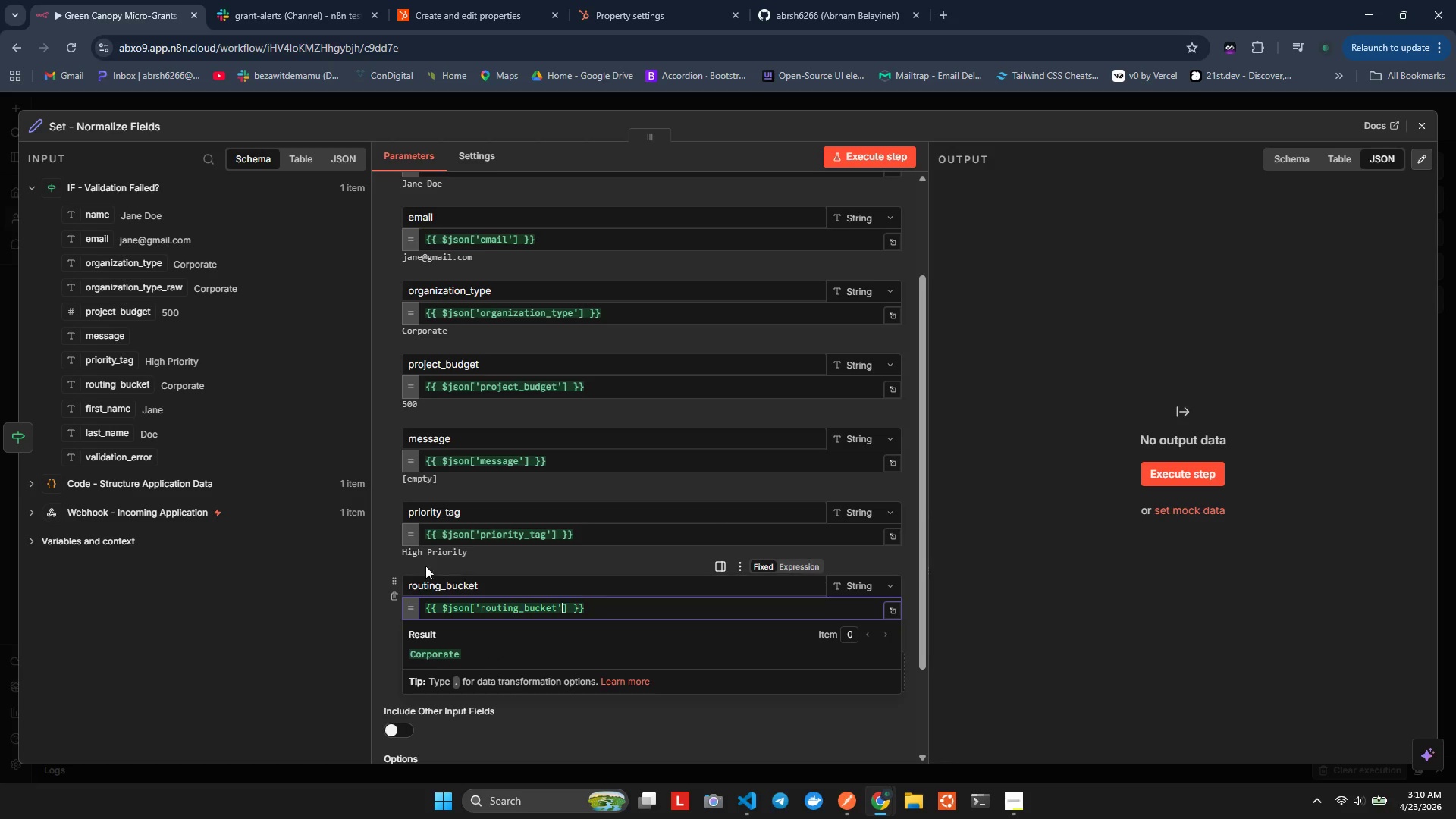 
double_click([477, 576])
 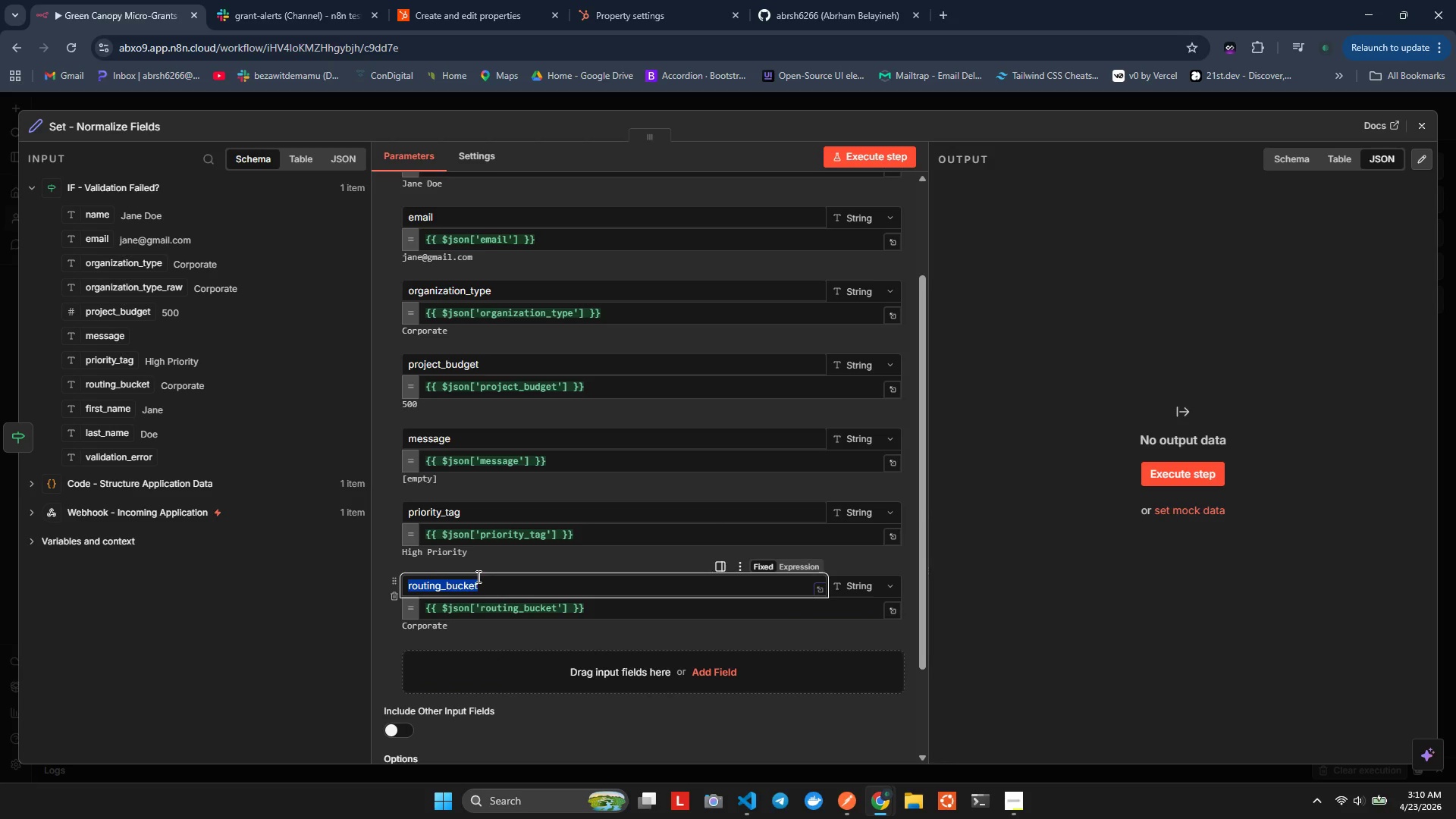 
triple_click([477, 576])
 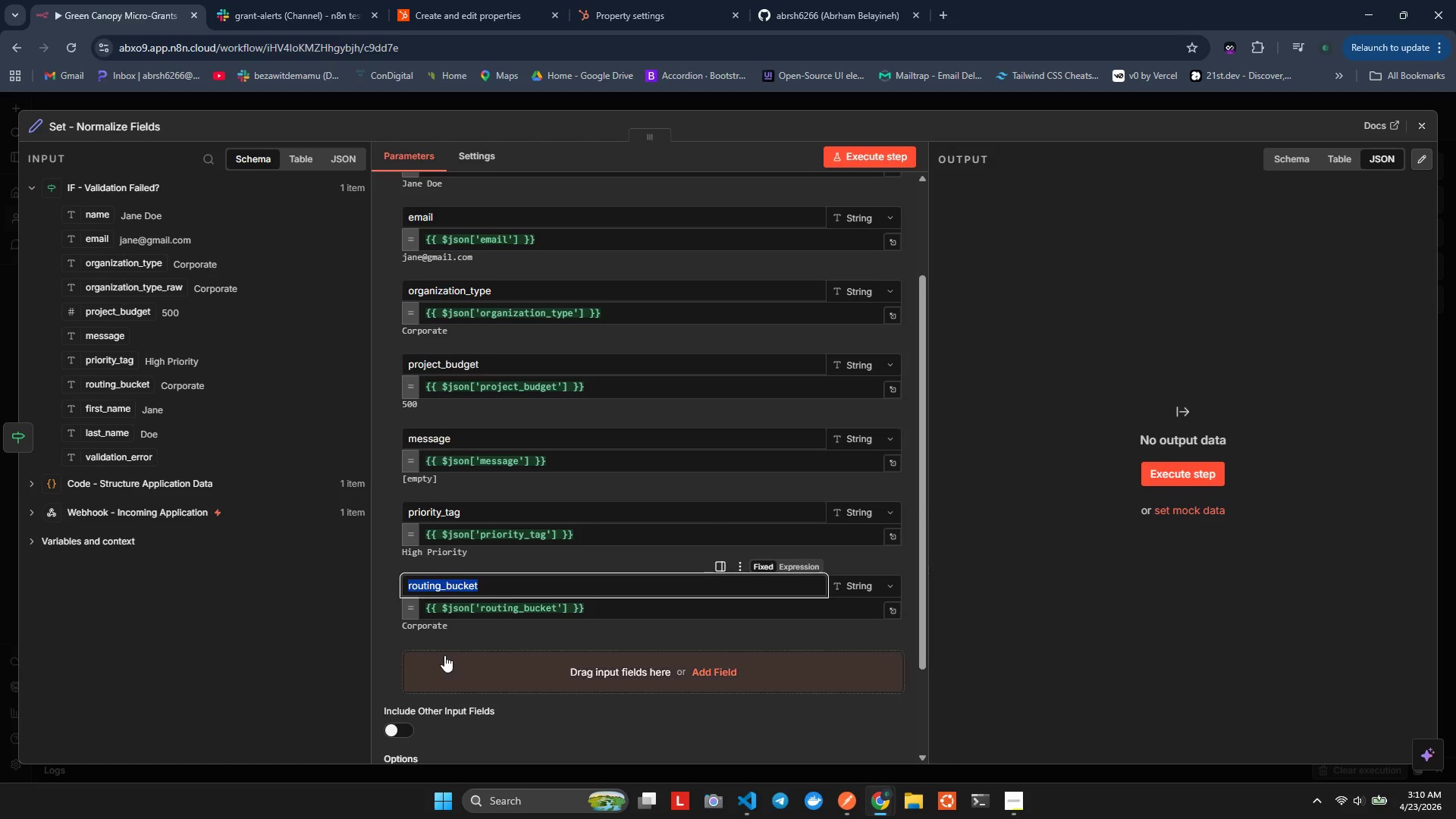 
left_click([444, 655])
 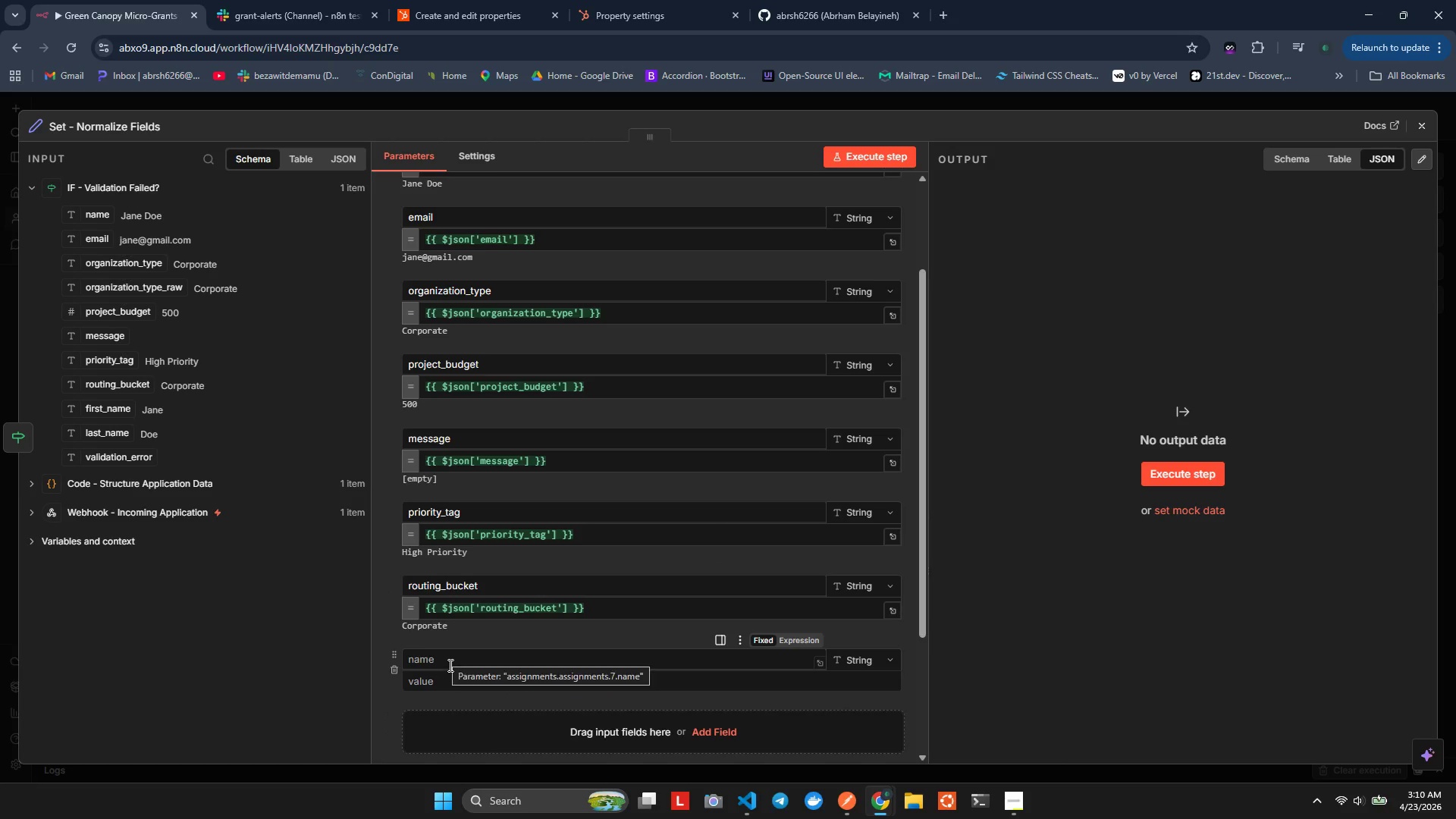 
left_click([449, 665])
 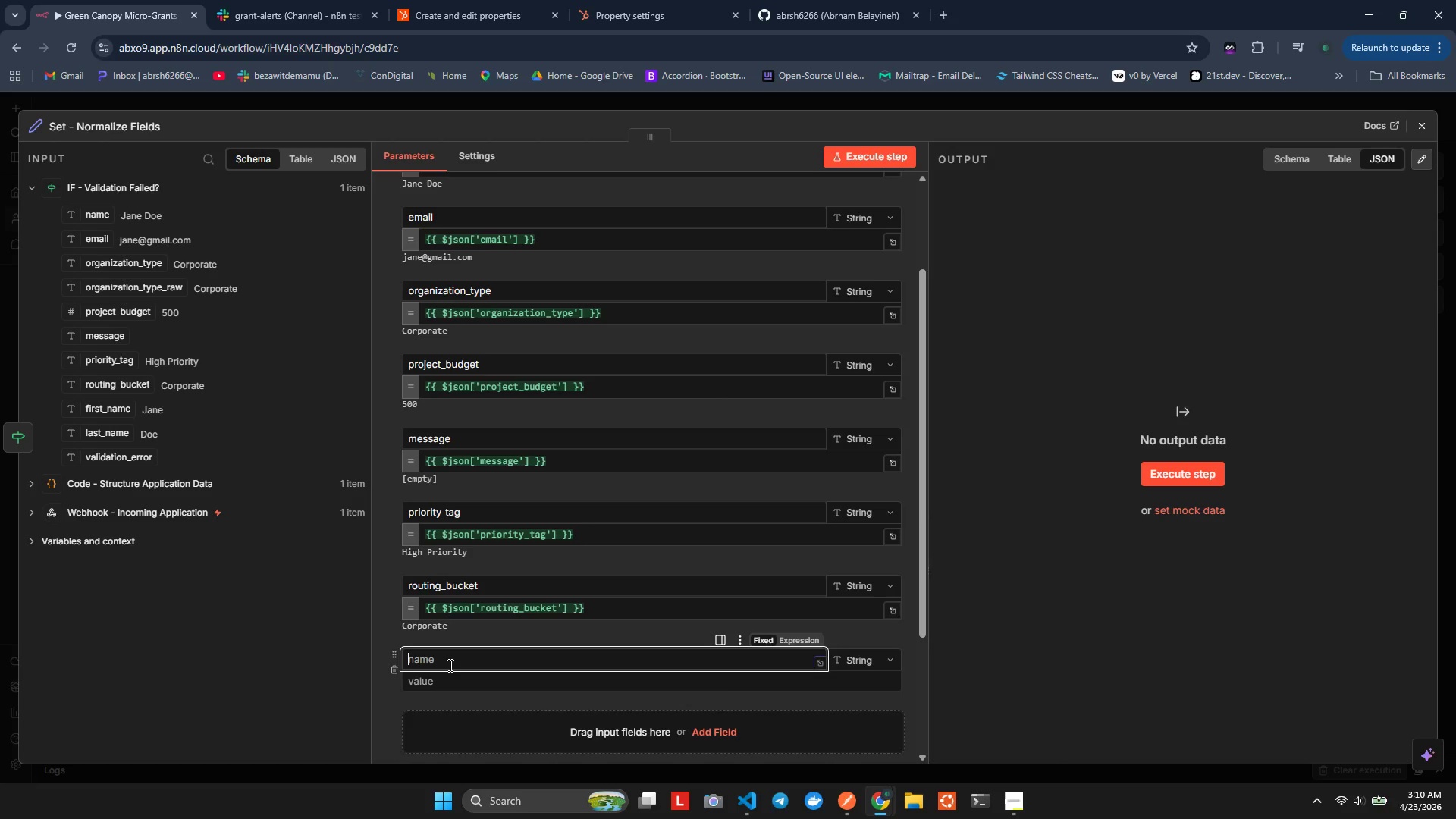 
wait(8.2)
 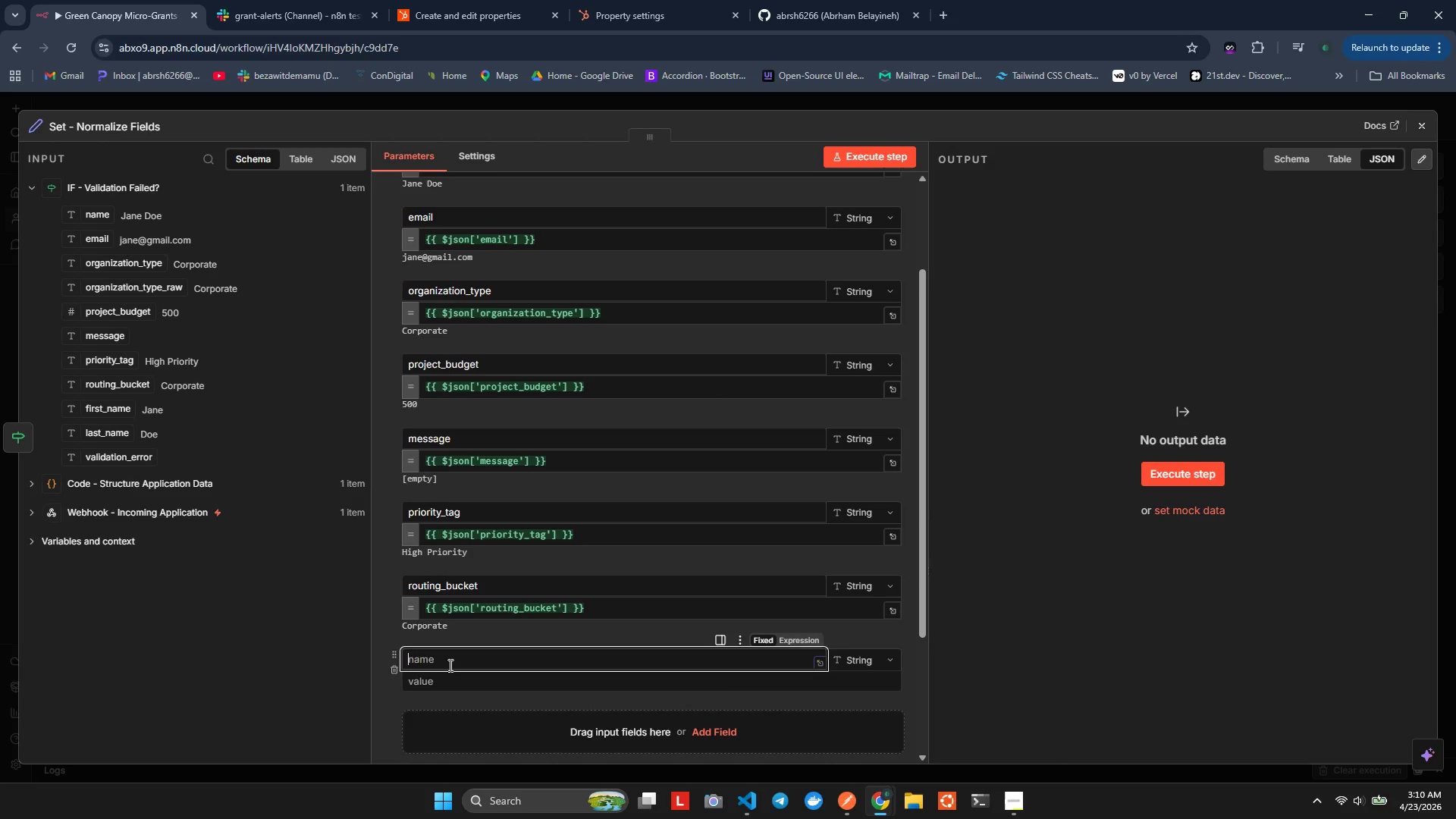 
type(first_ame)
 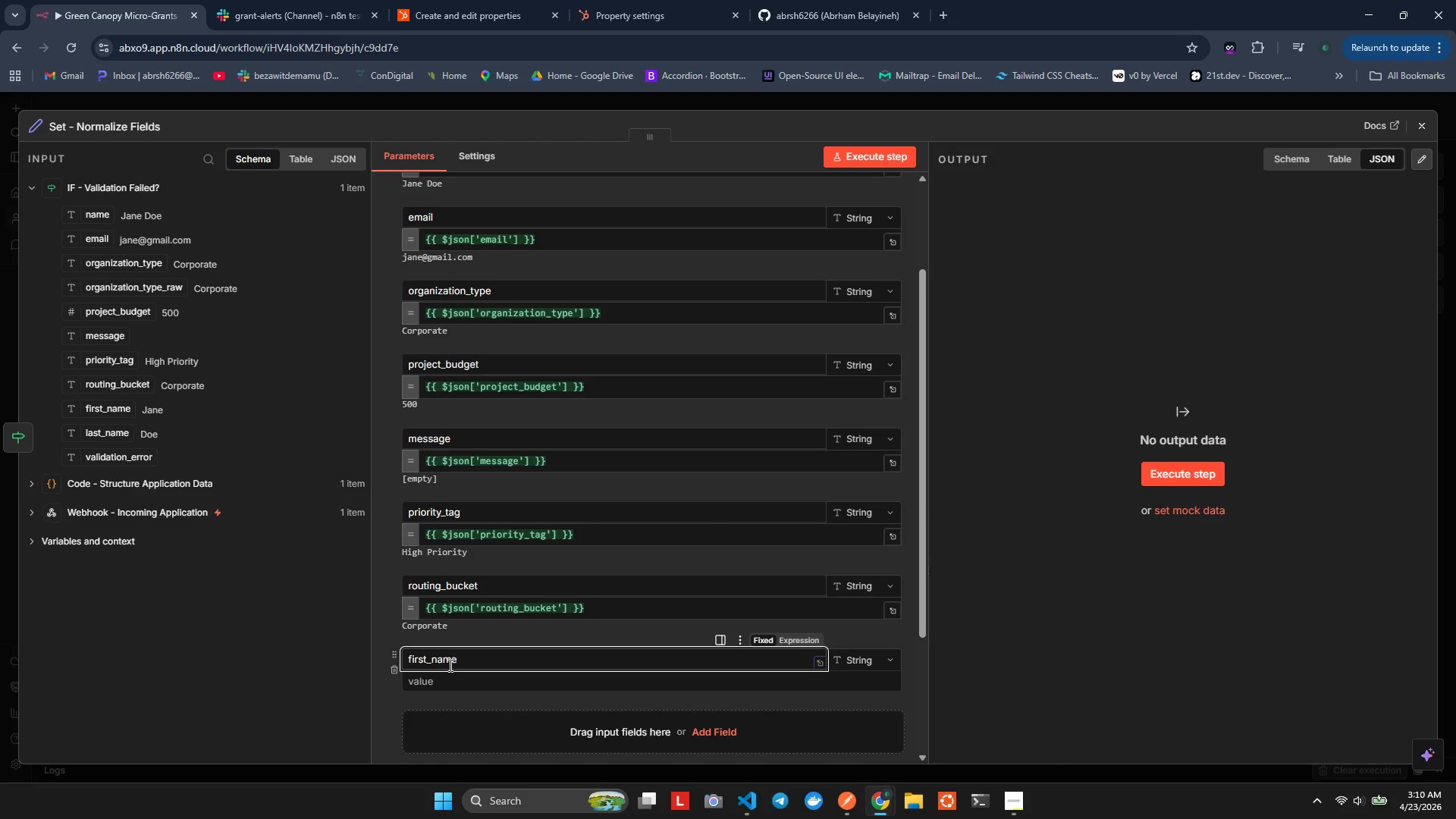 
 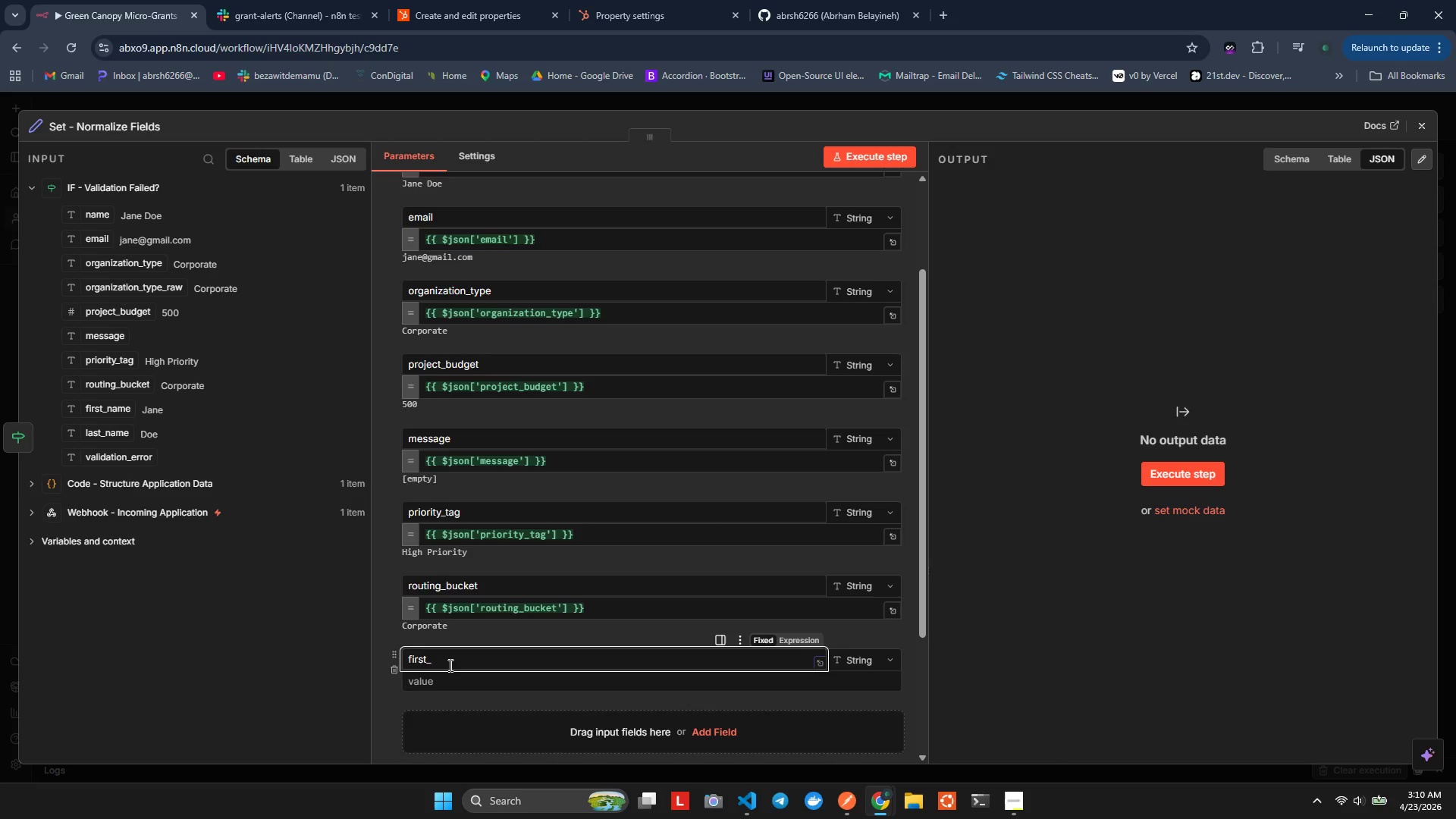 
hold_key(key=N, duration=0.31)
 